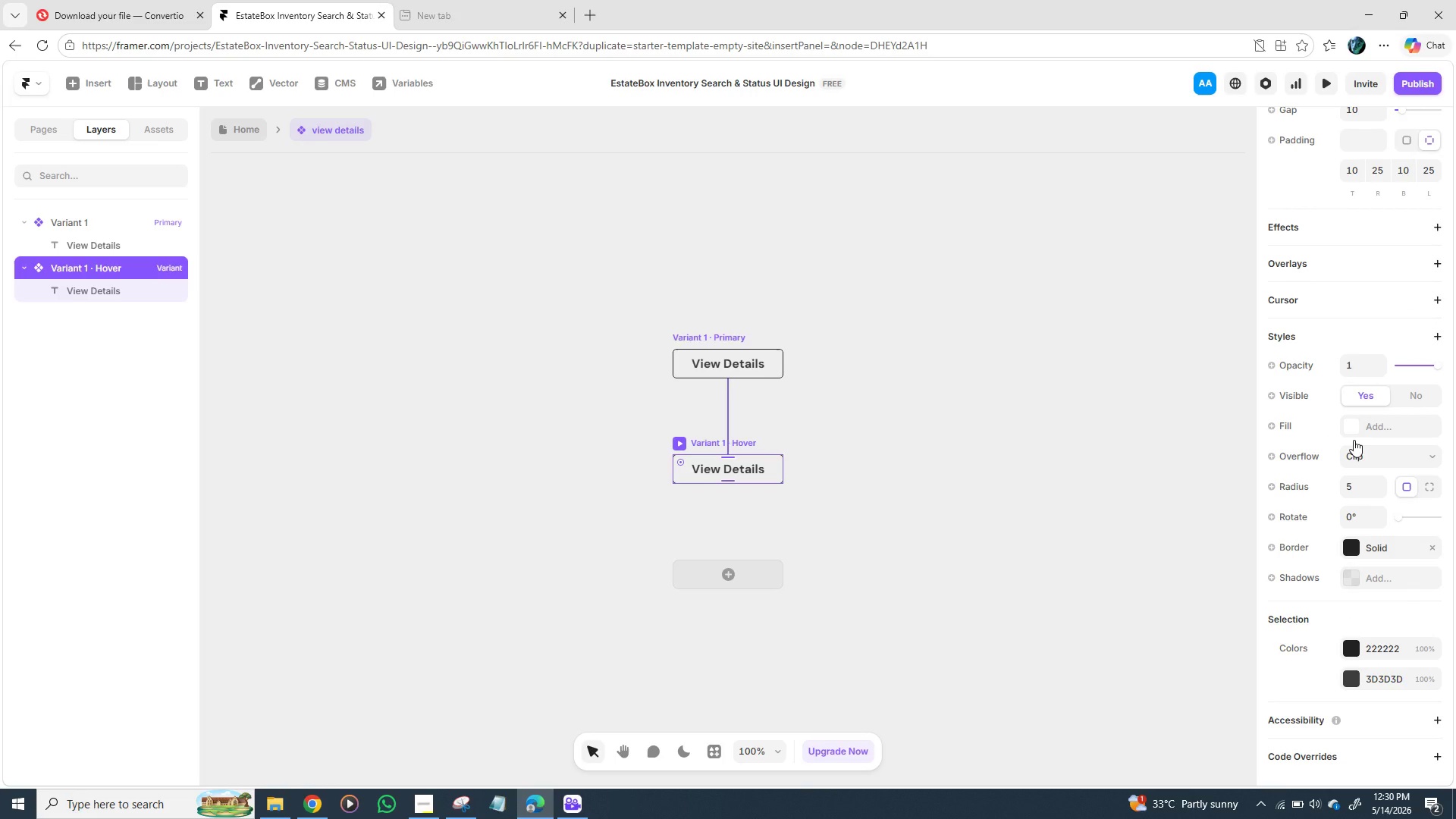 
left_click([1354, 432])
 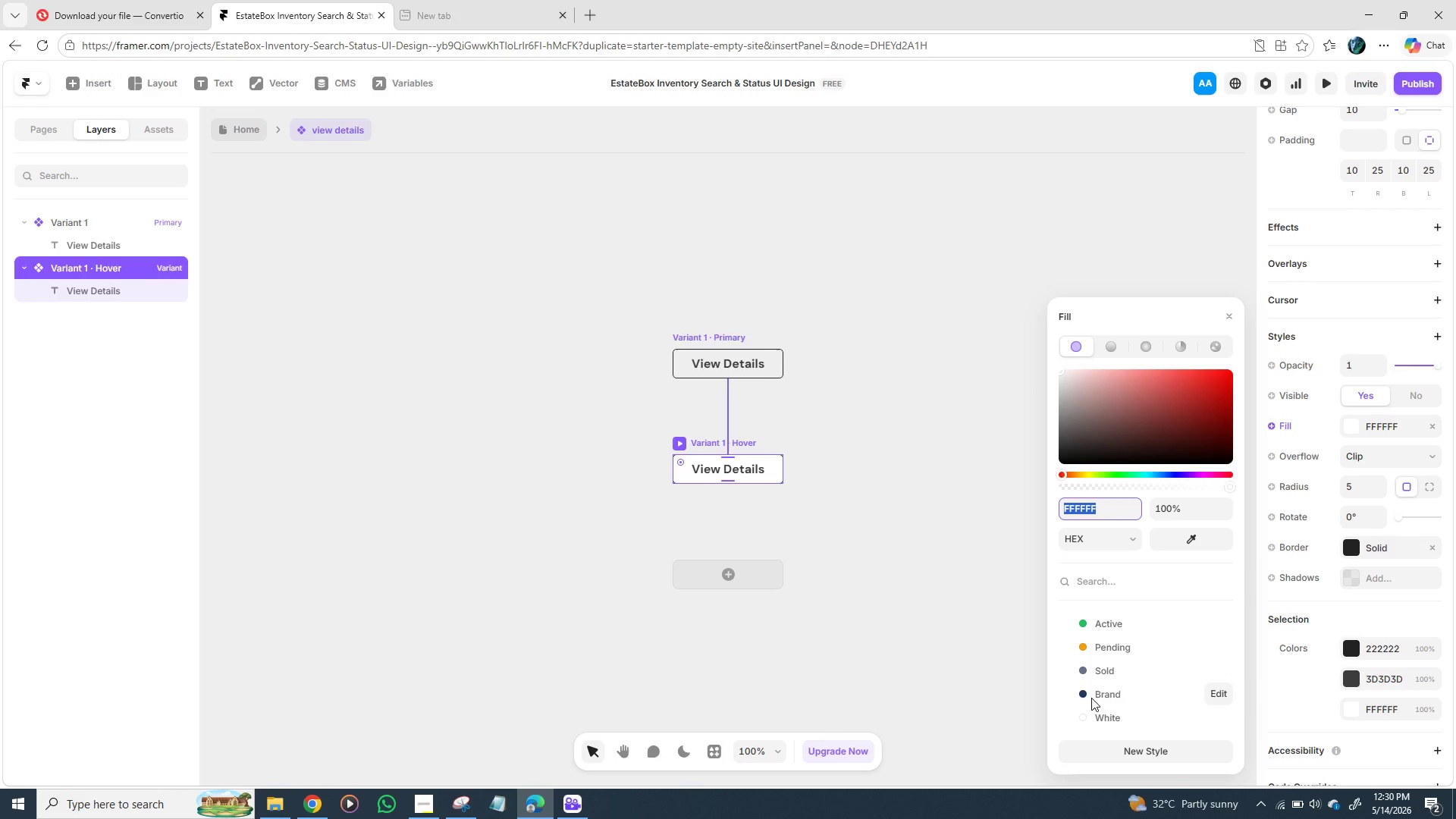 
left_click([1094, 695])
 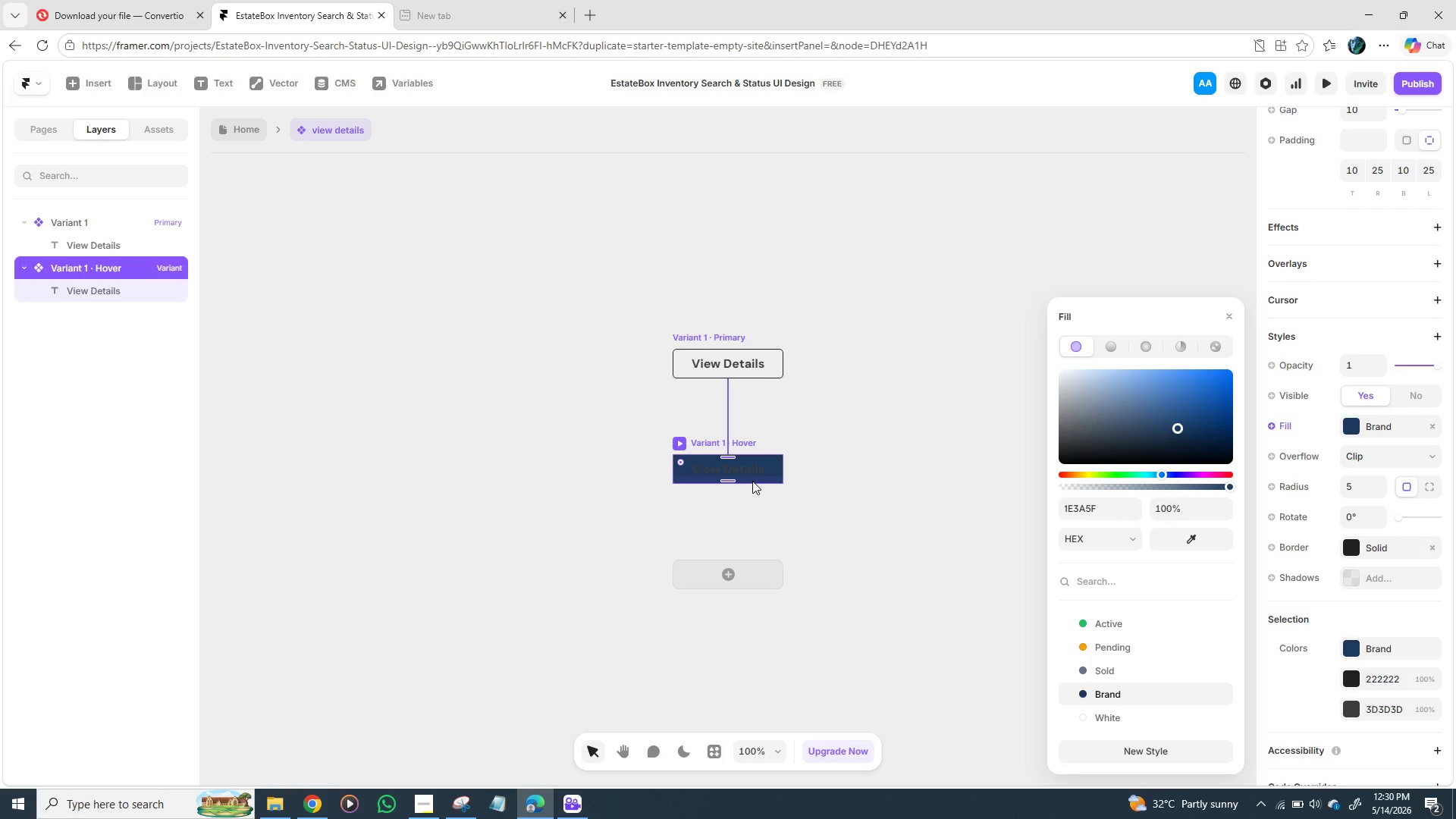 
left_click([752, 475])
 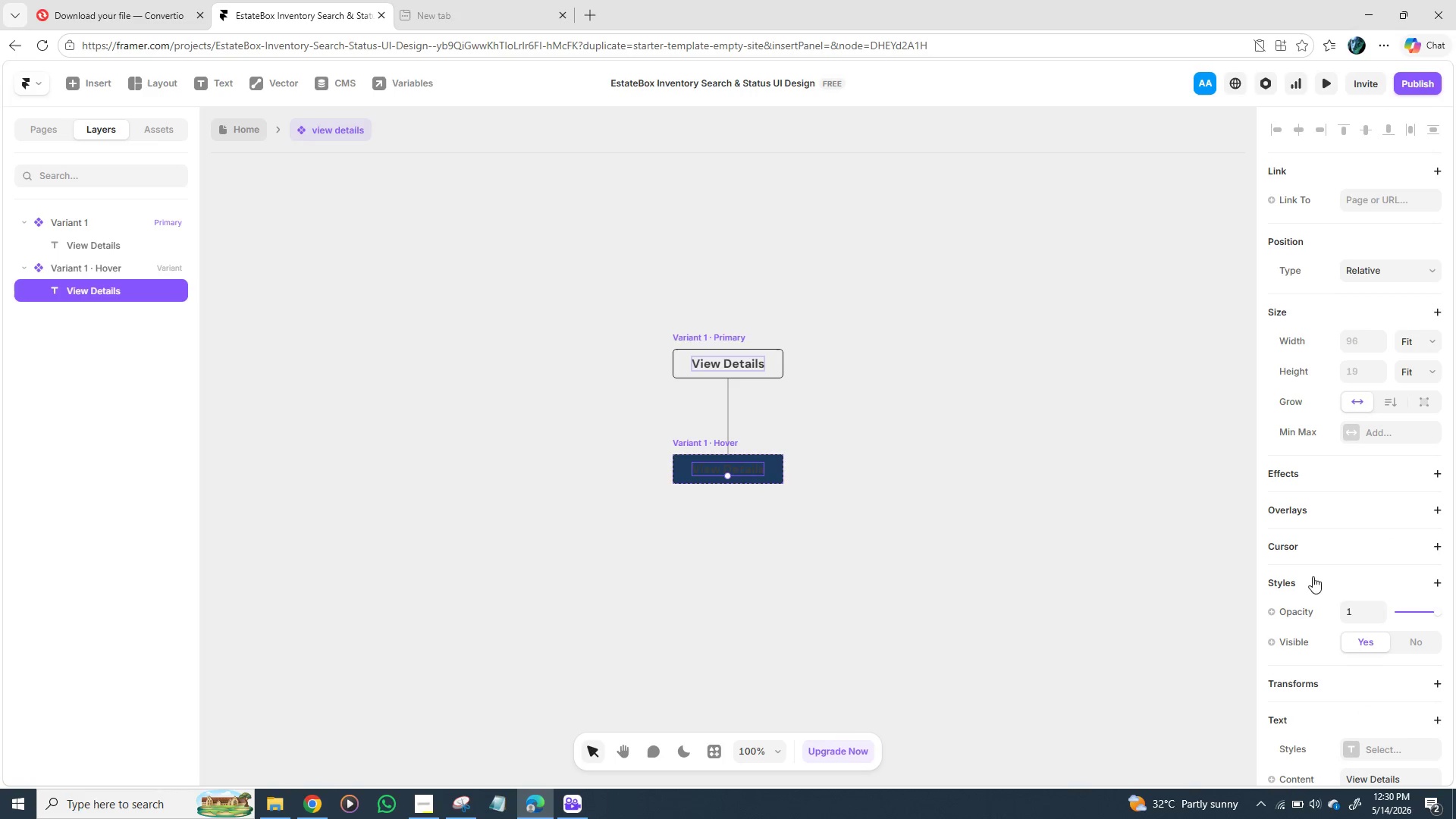 
scroll: coordinate [1335, 588], scroll_direction: down, amount: 1.0
 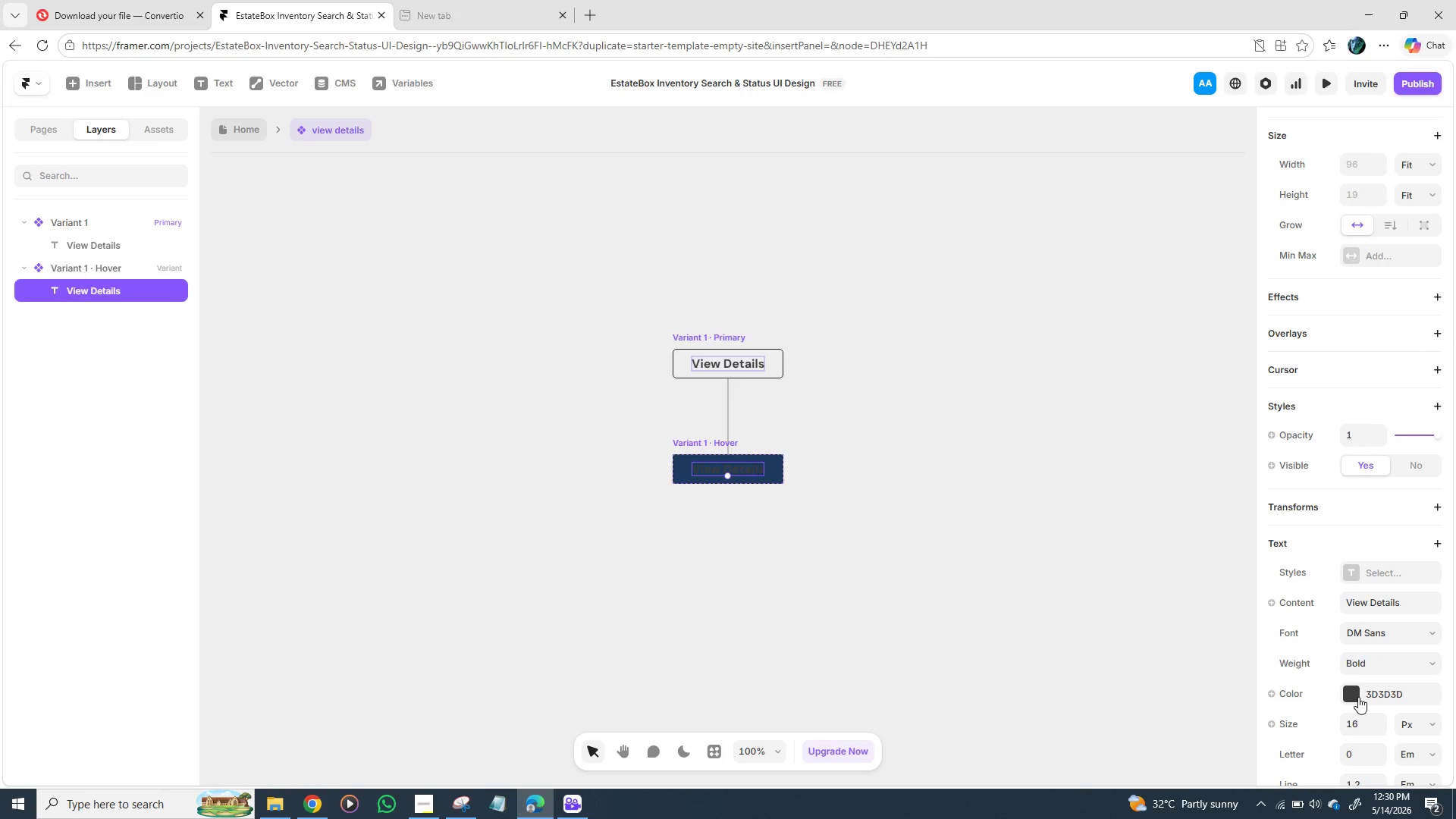 
left_click([1355, 698])
 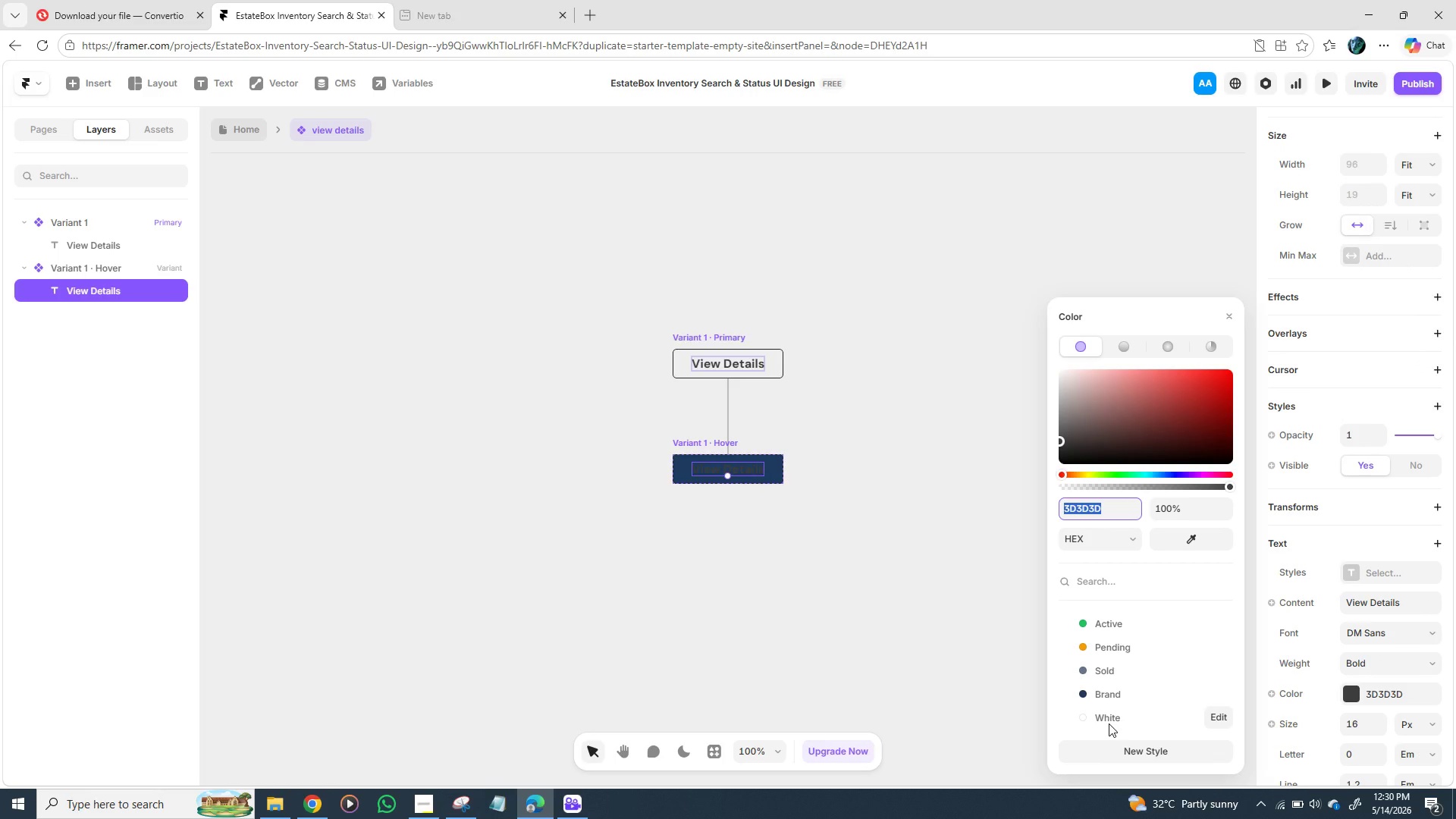 
left_click([1107, 718])
 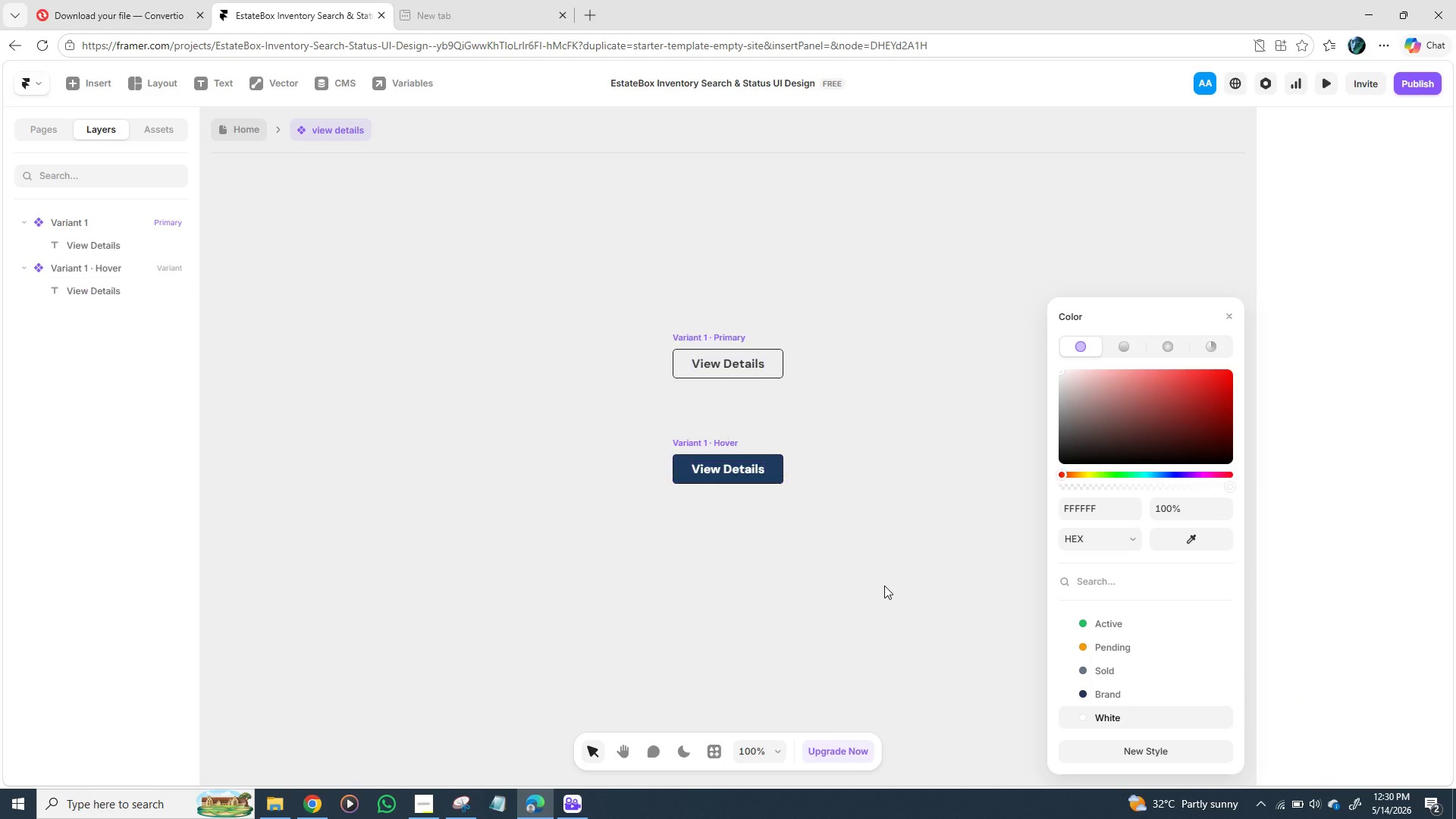 
left_click([884, 585])
 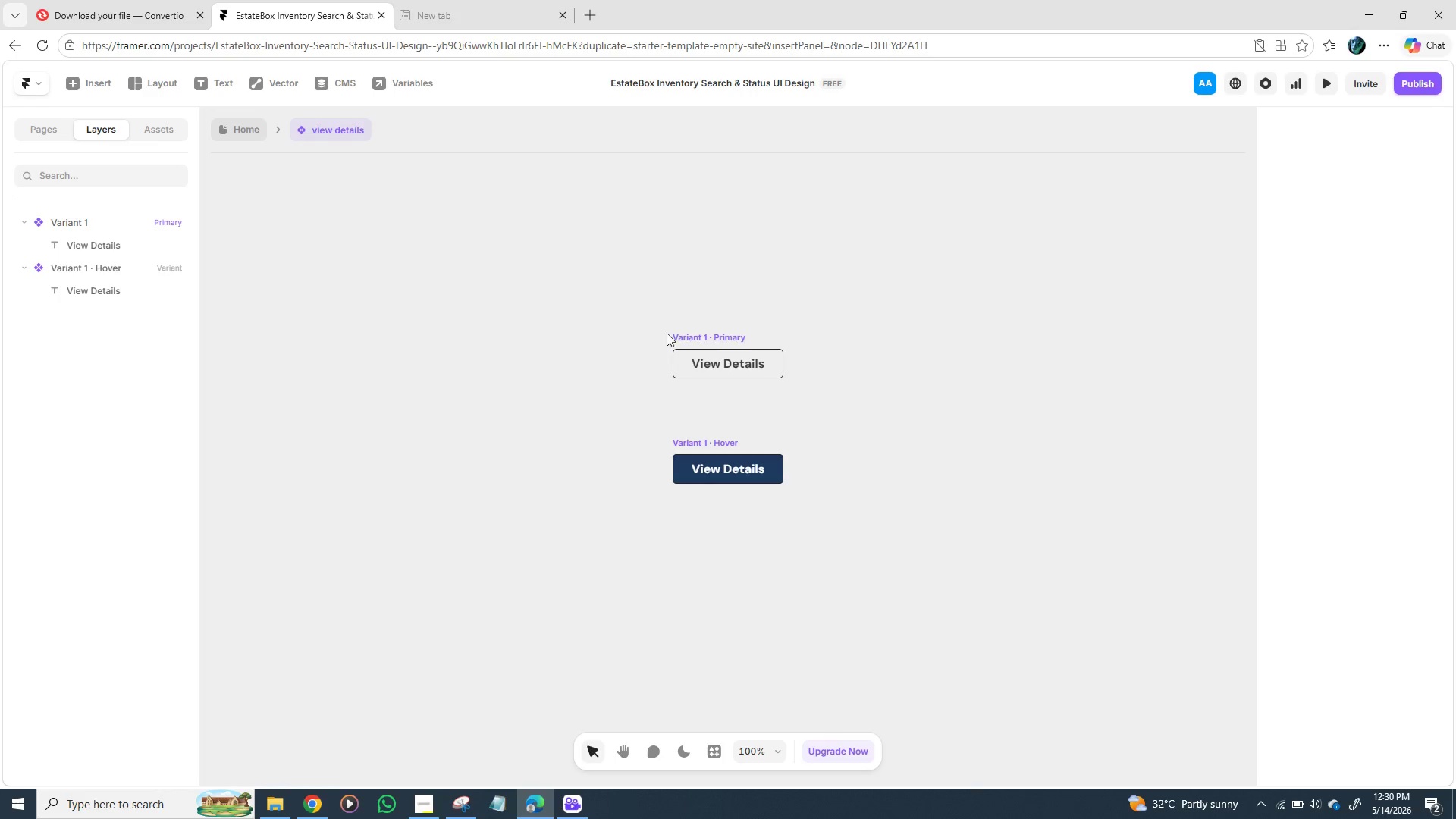 
left_click([681, 335])
 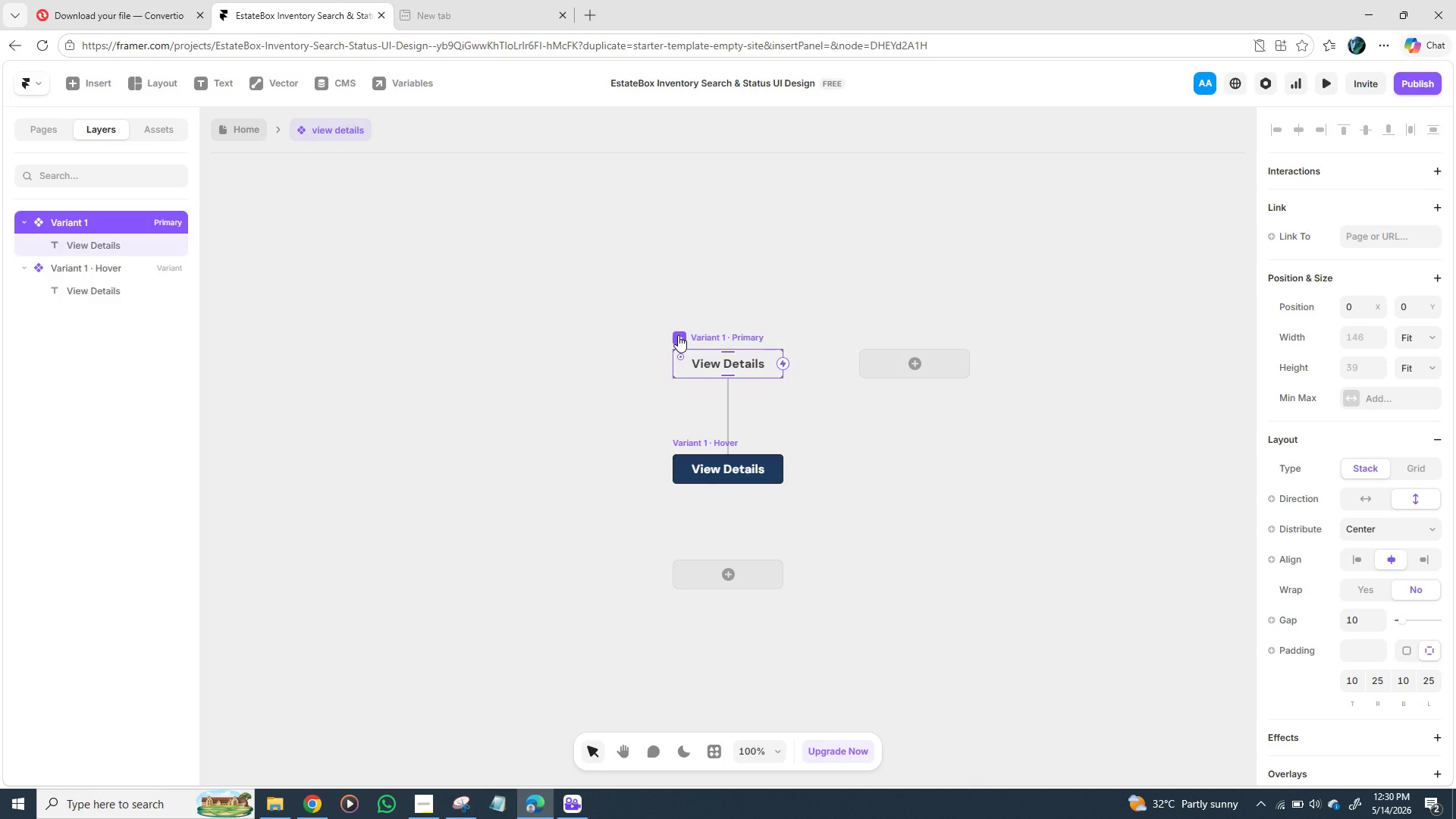 
left_click([678, 335])
 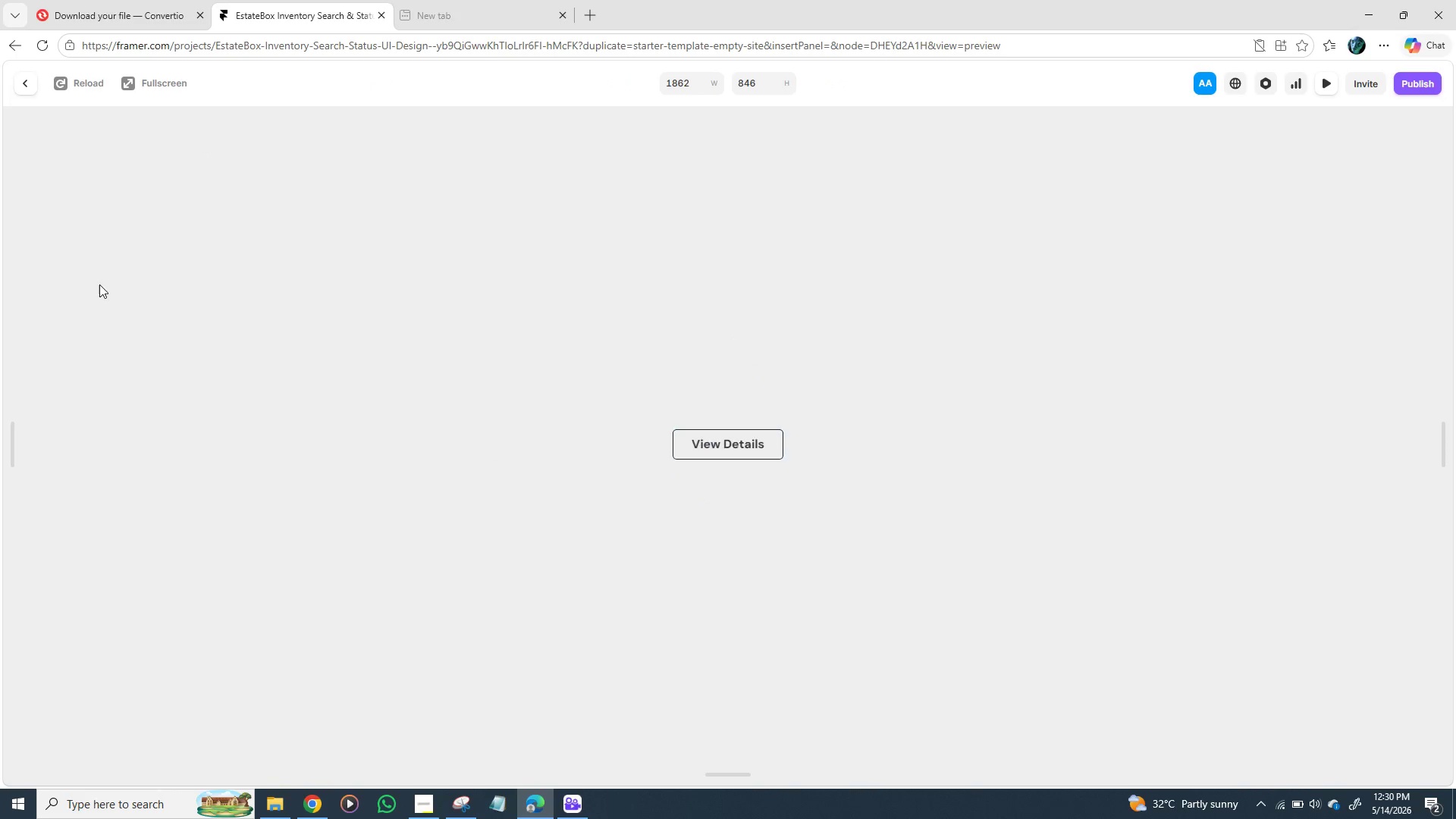 
wait(9.31)
 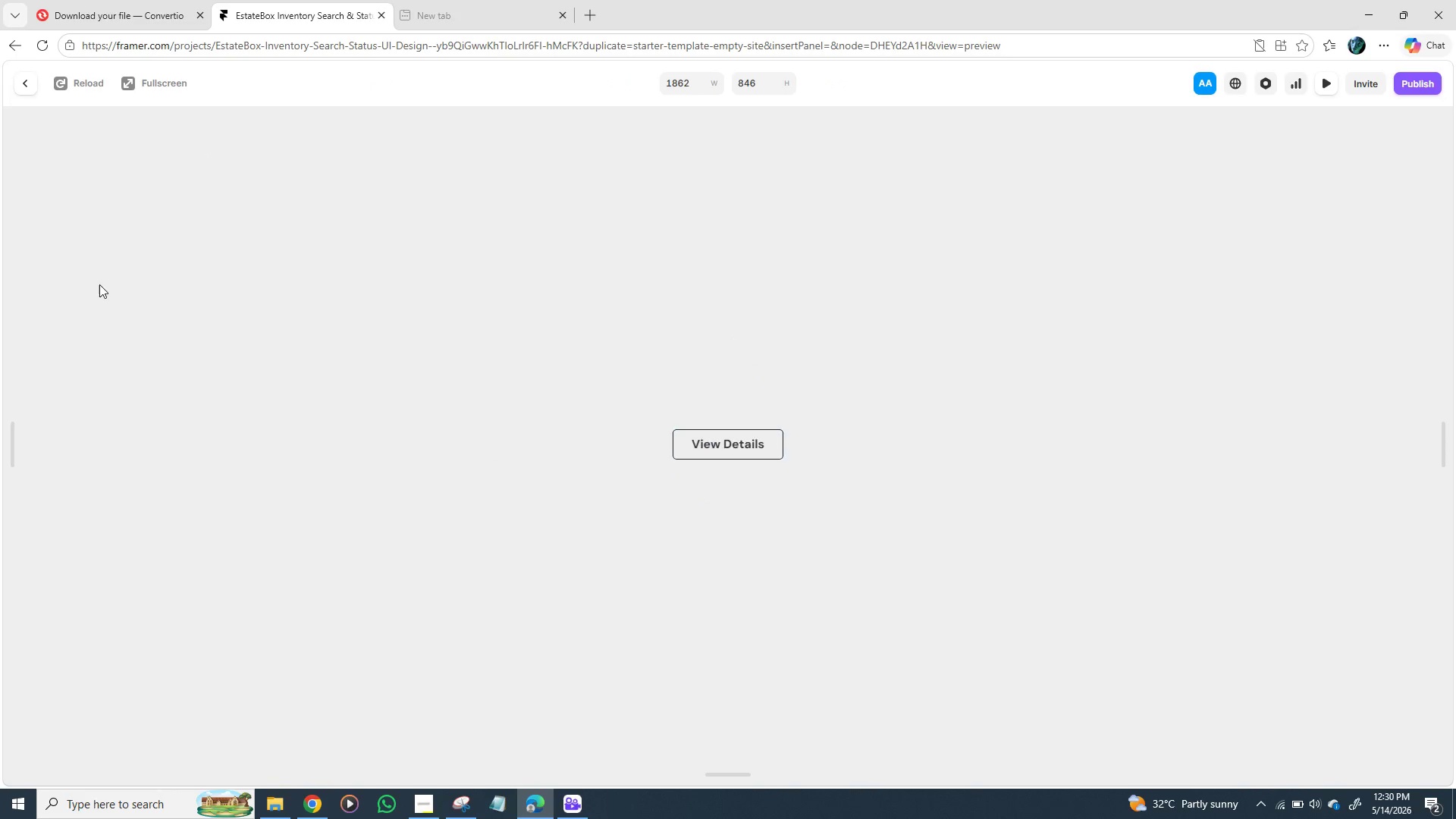 
left_click([24, 83])
 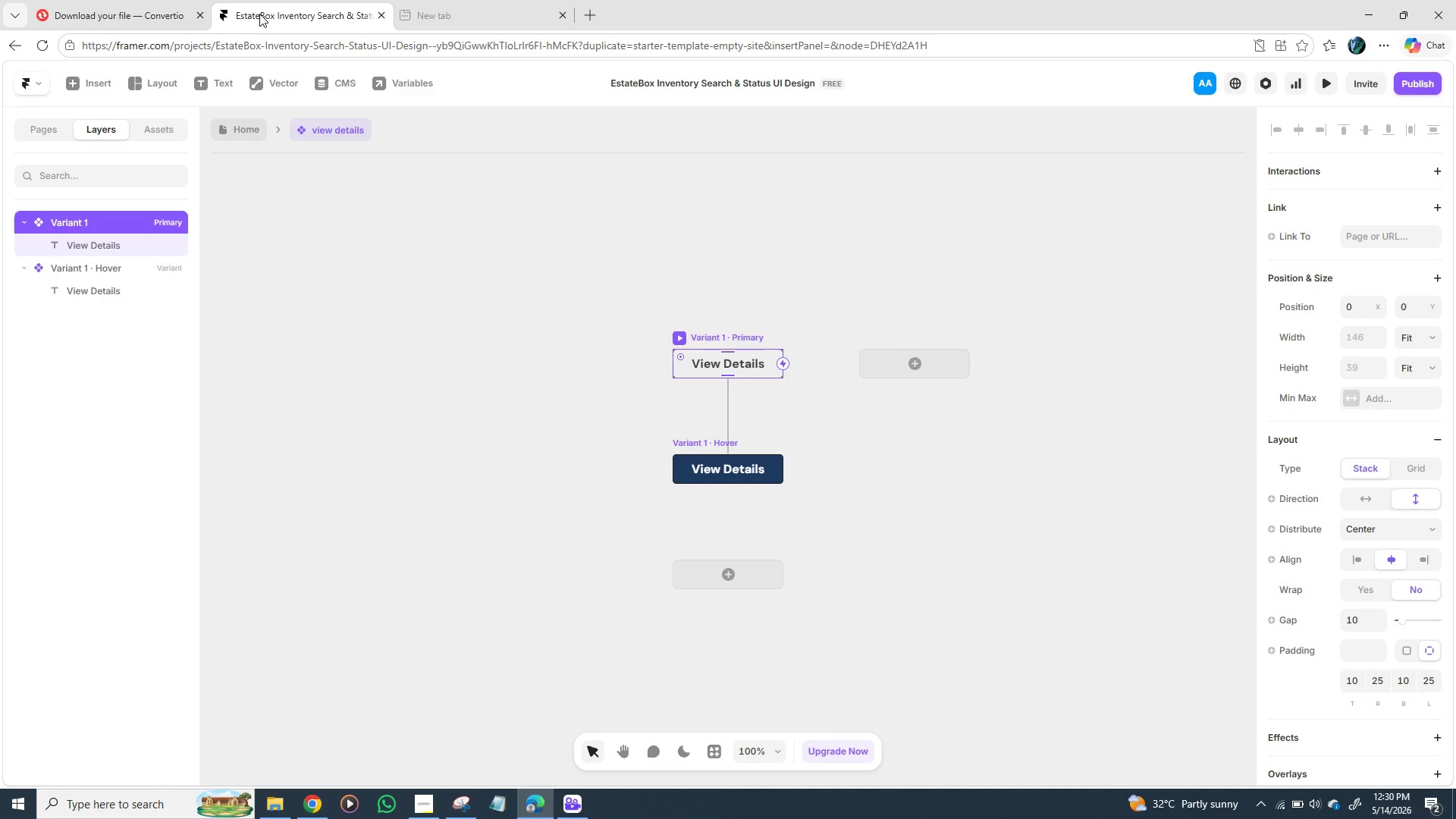 
mouse_move([248, 136])
 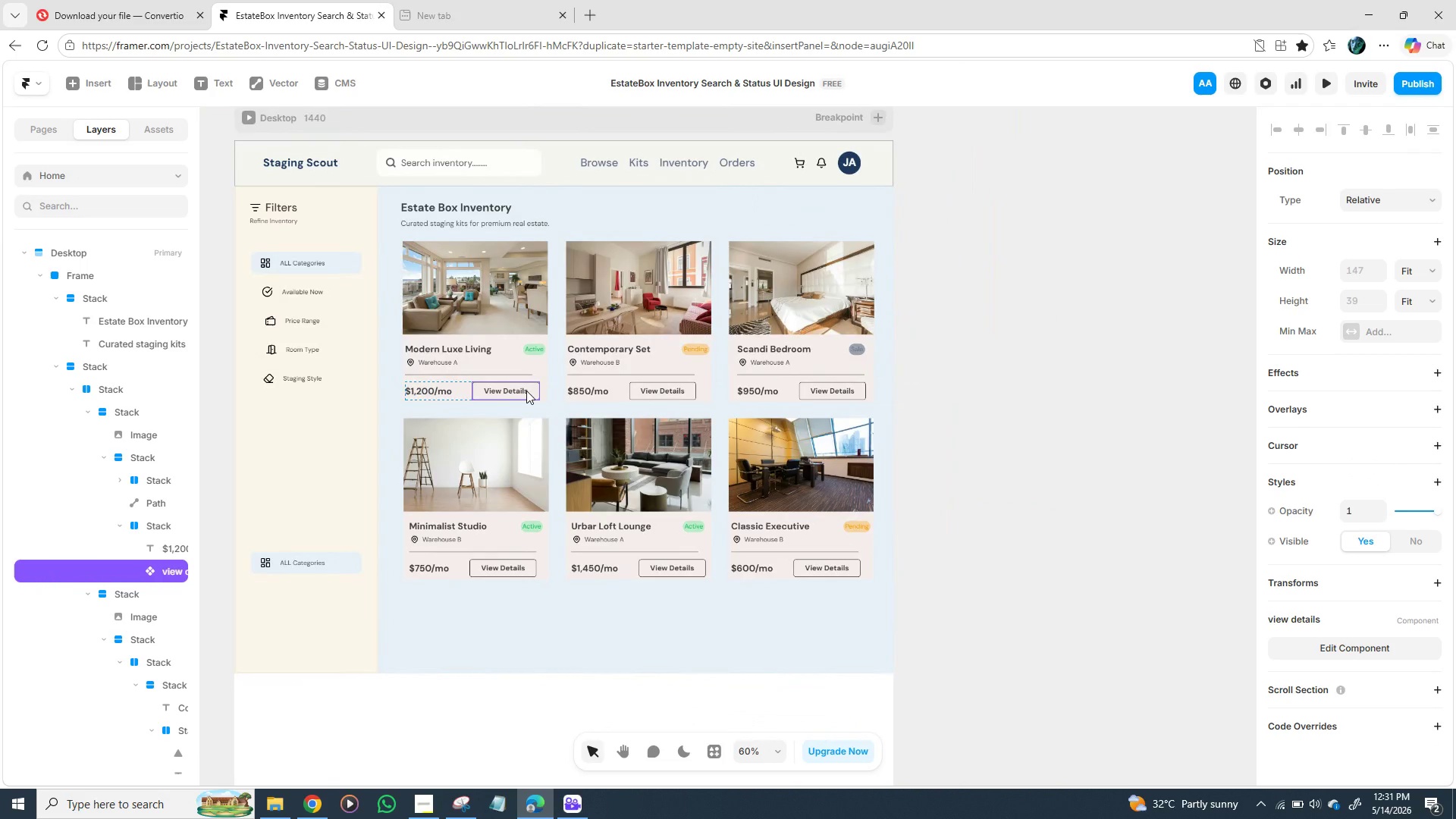 
left_click([533, 388])
 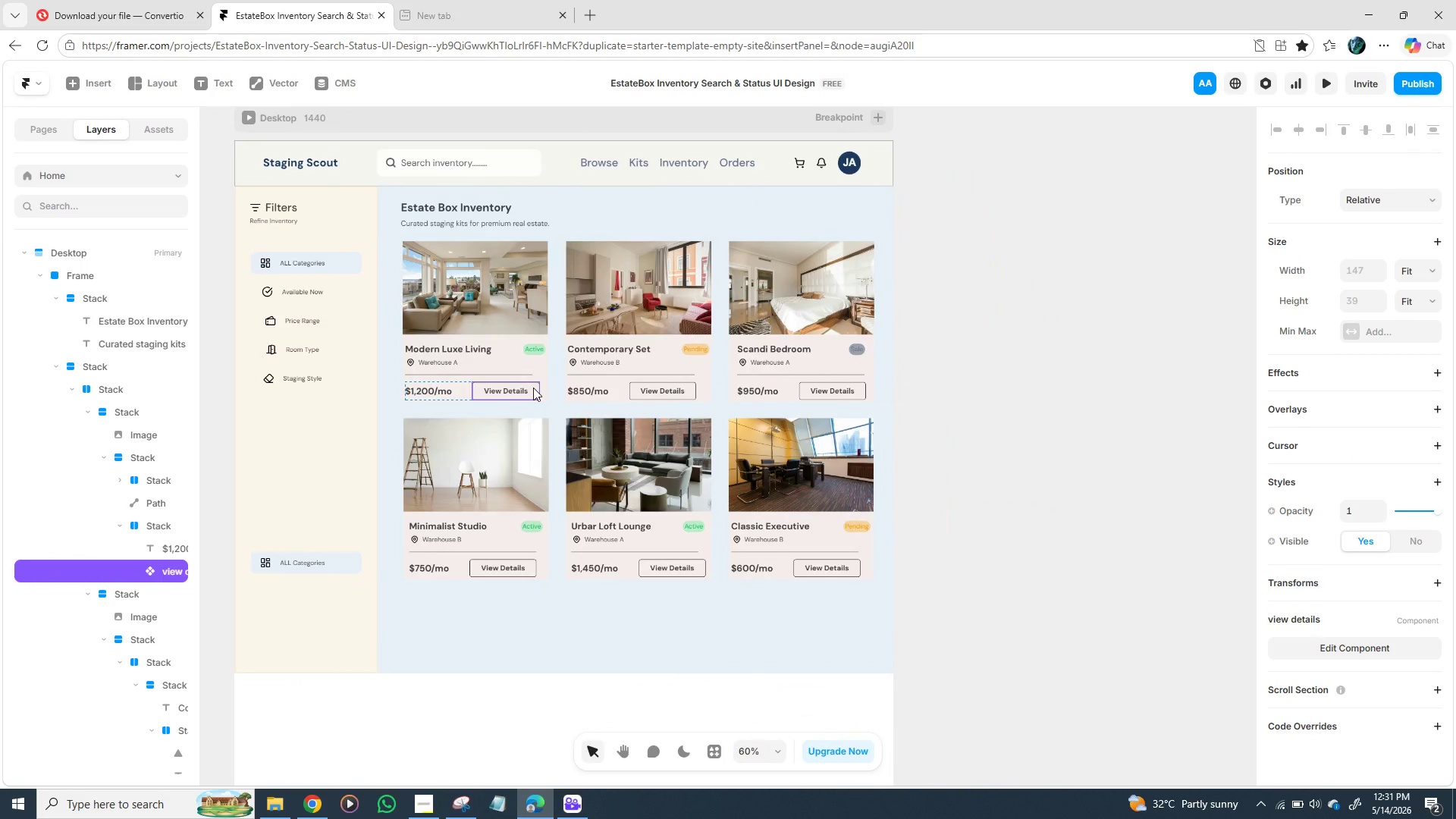 
key(Control+D)
 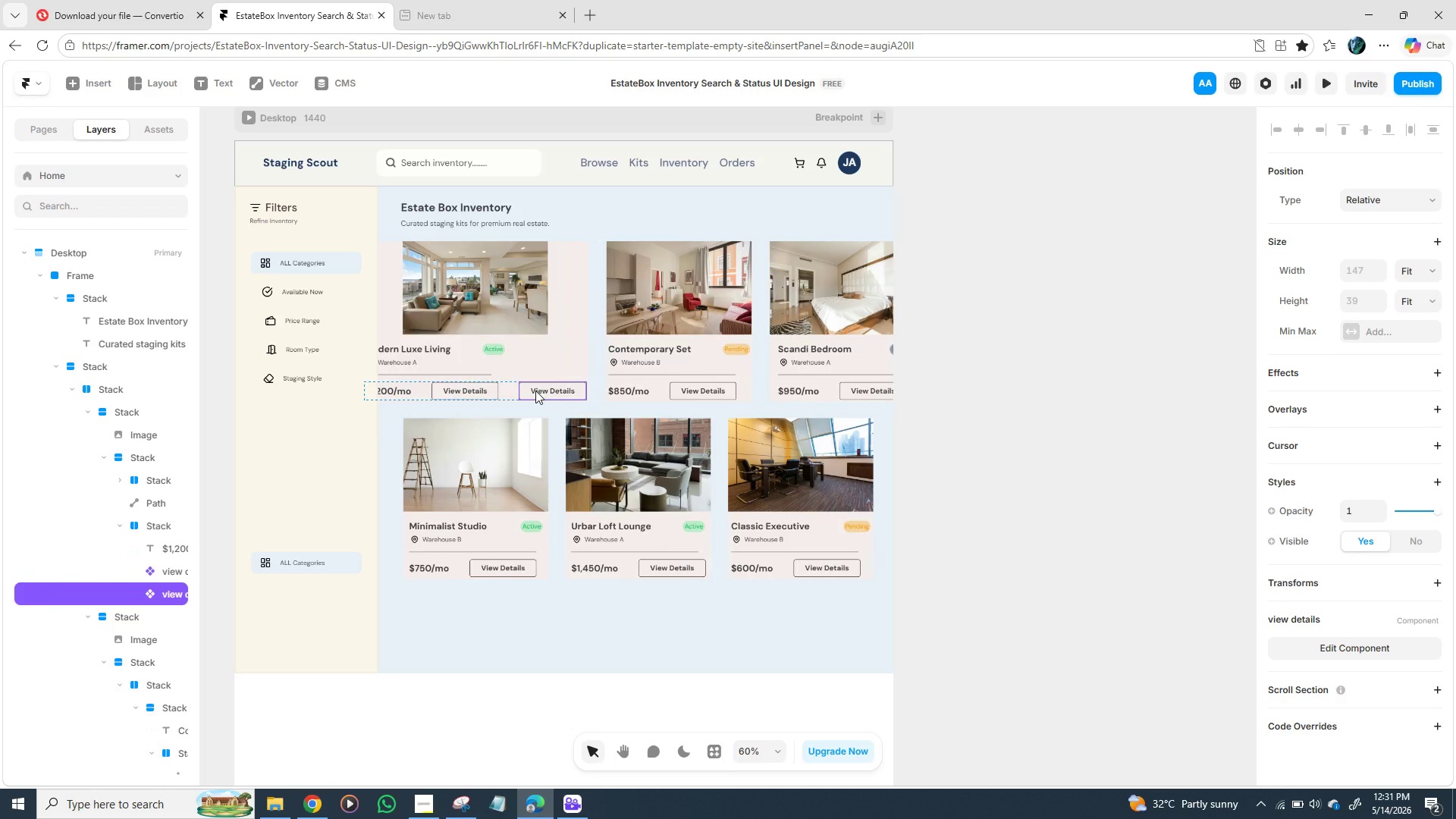 
left_click_drag(start_coordinate=[535, 391], to_coordinate=[542, 570])
 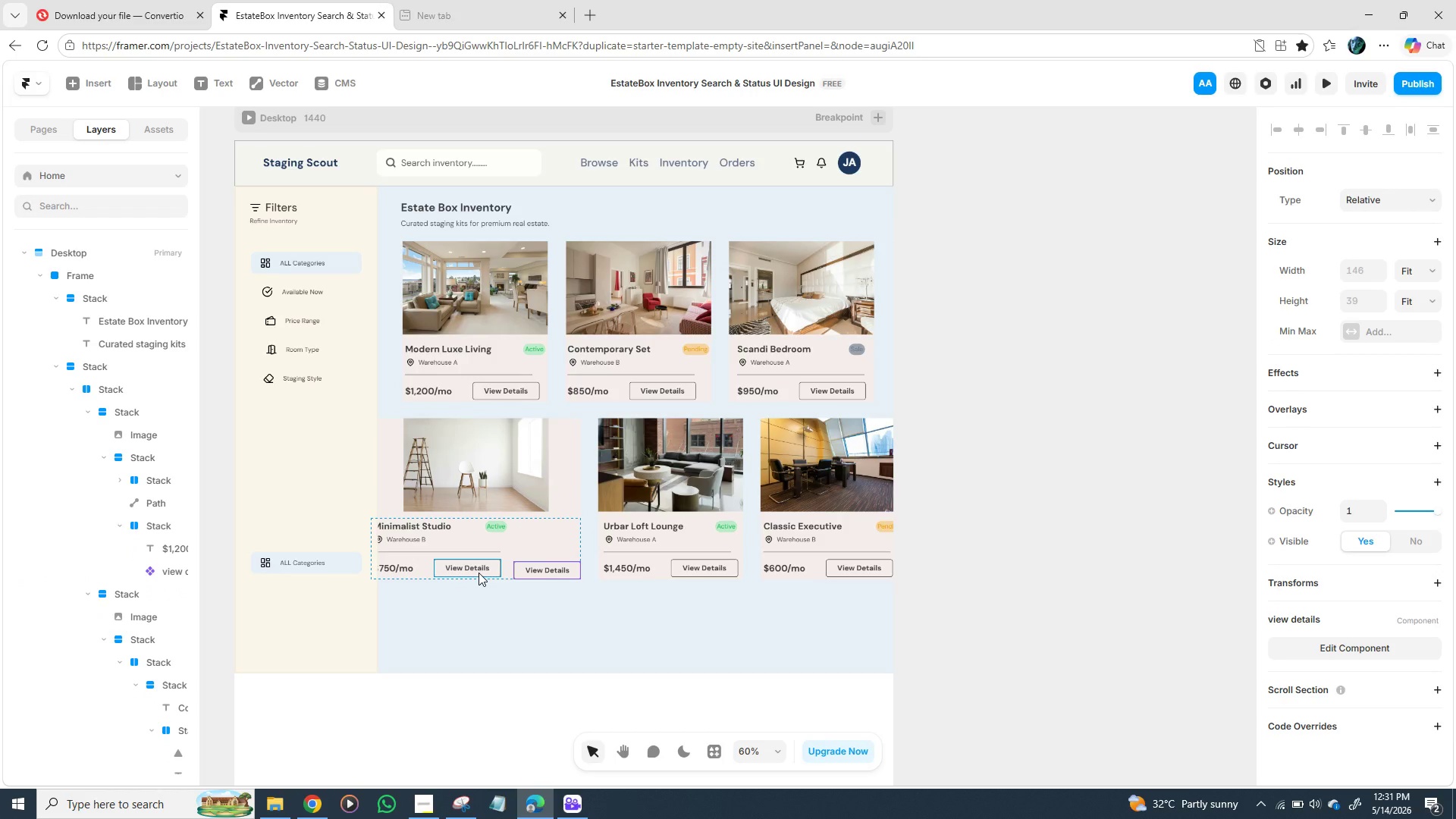 
left_click([479, 573])
 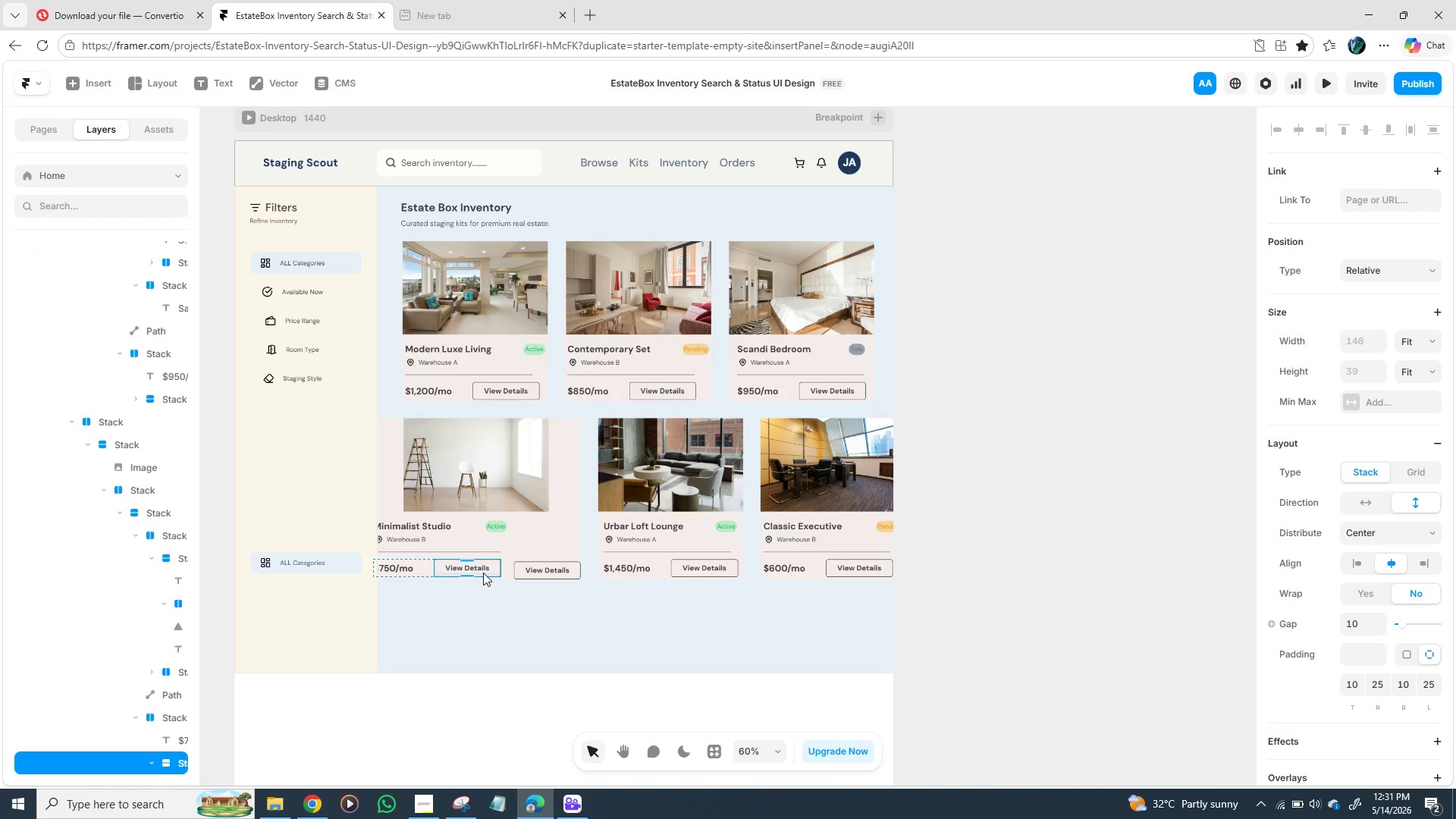 
key(Backspace)
 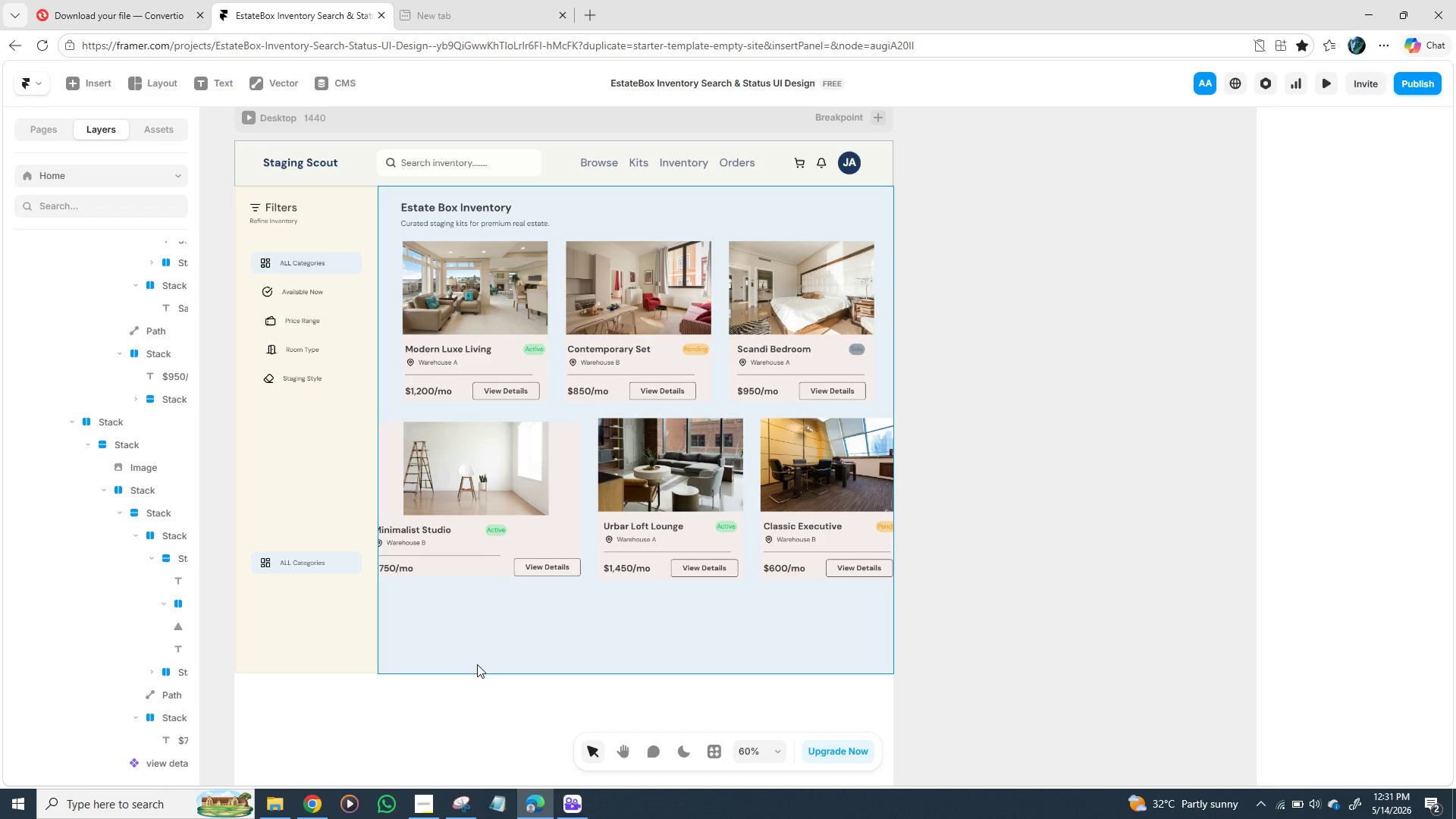 
key(Control+Z)
 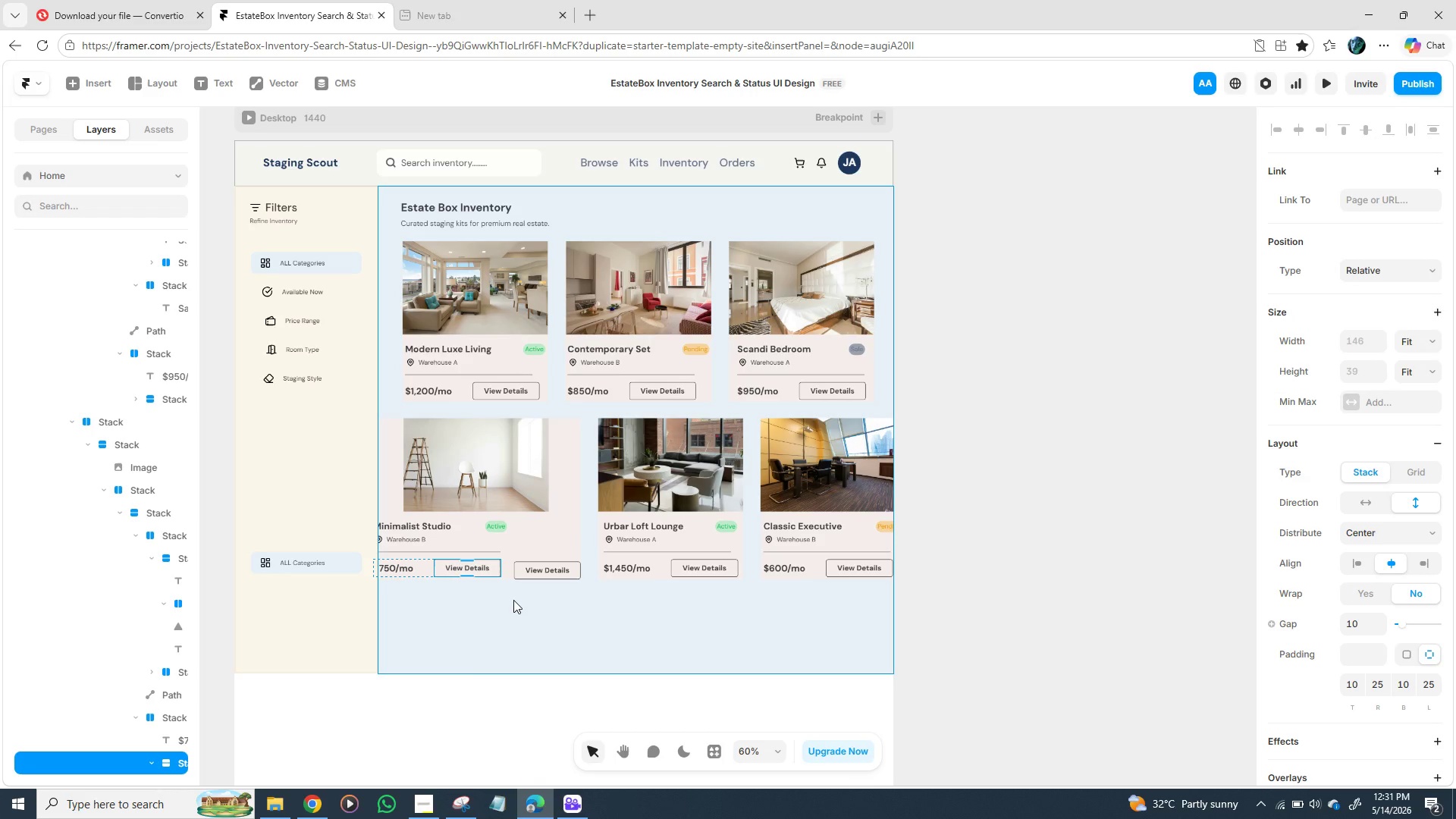 
mouse_move([532, 610])
 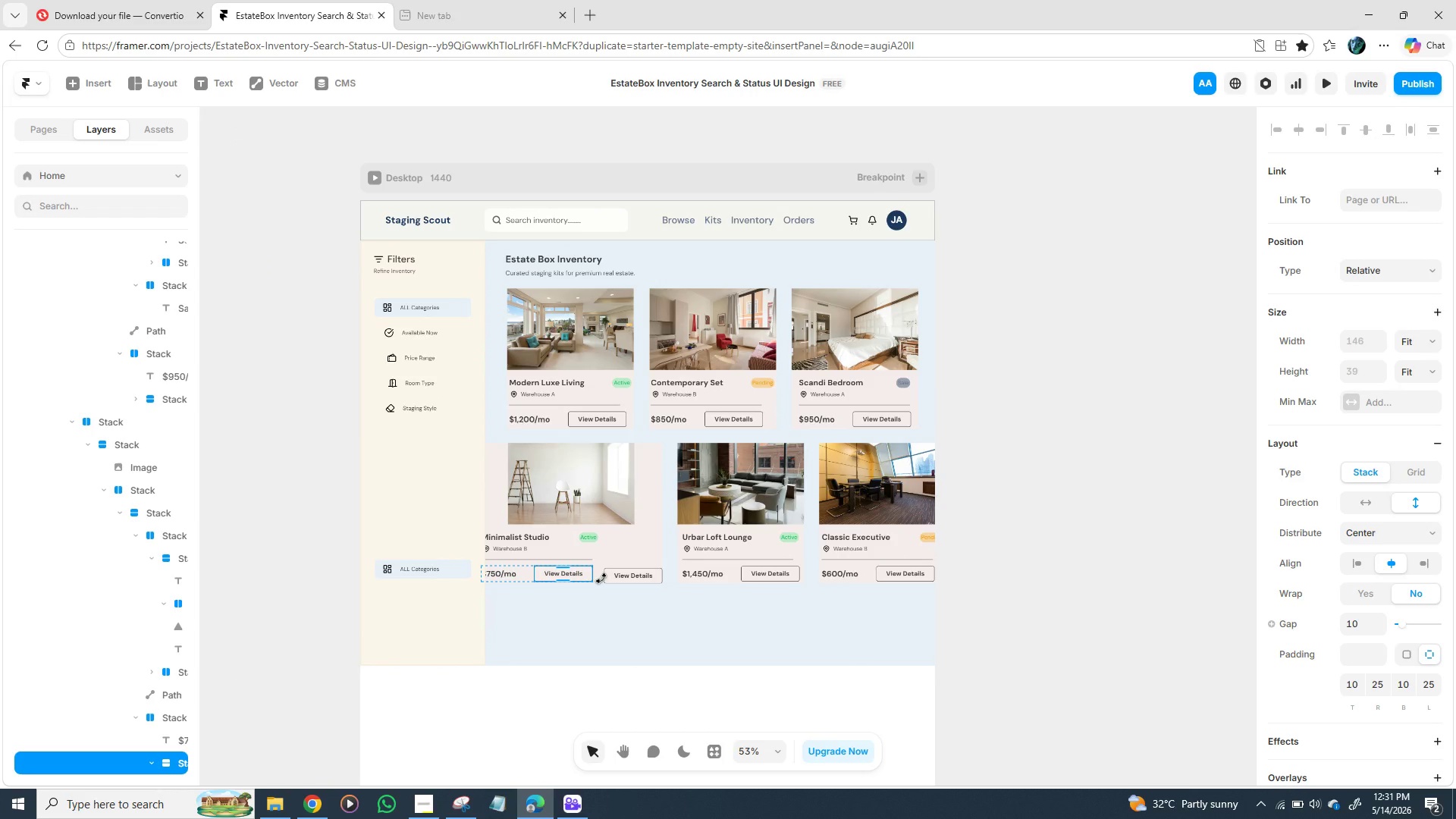 
key(Control+Z)
 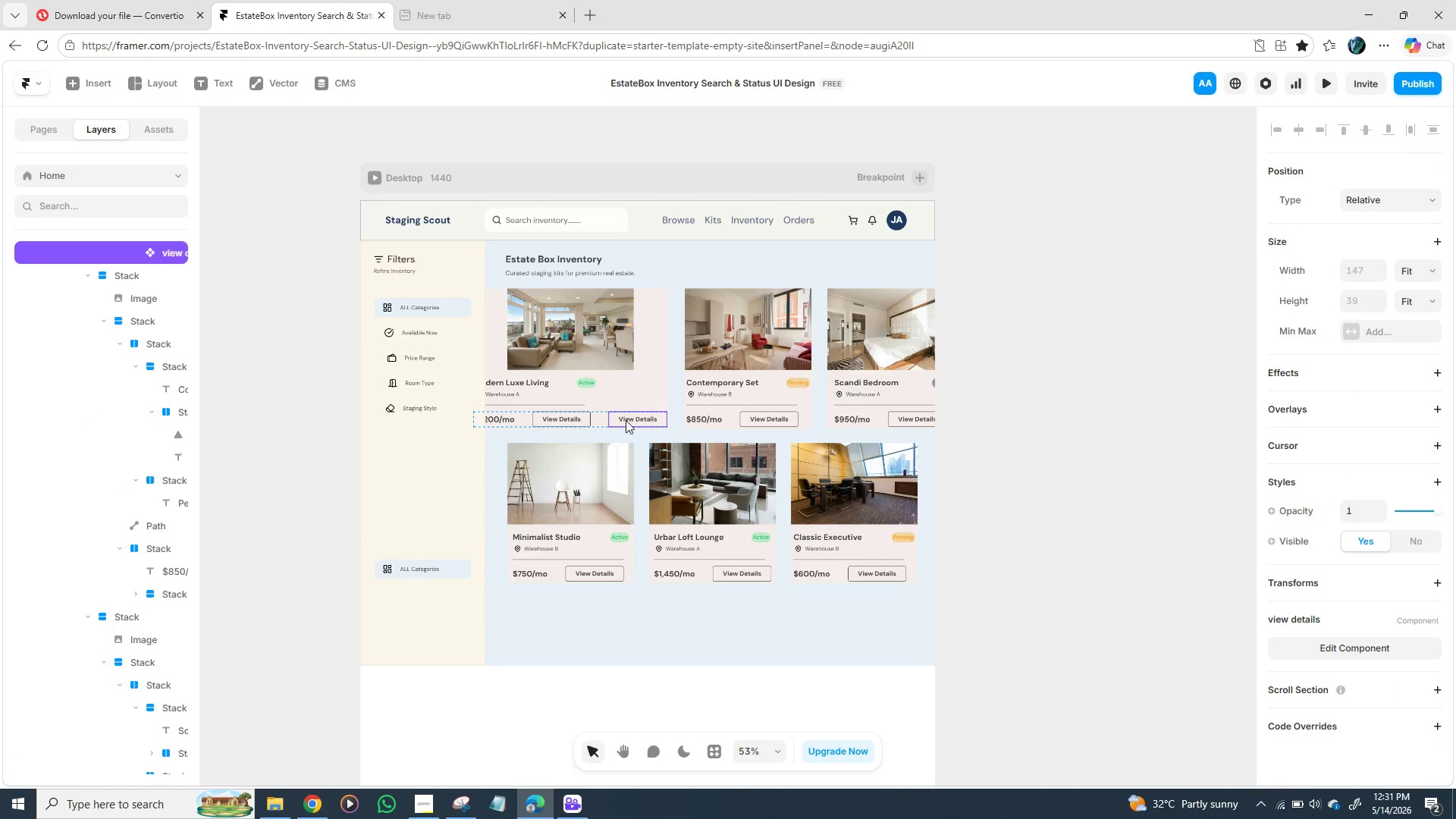 
left_click_drag(start_coordinate=[614, 420], to_coordinate=[574, 623])
 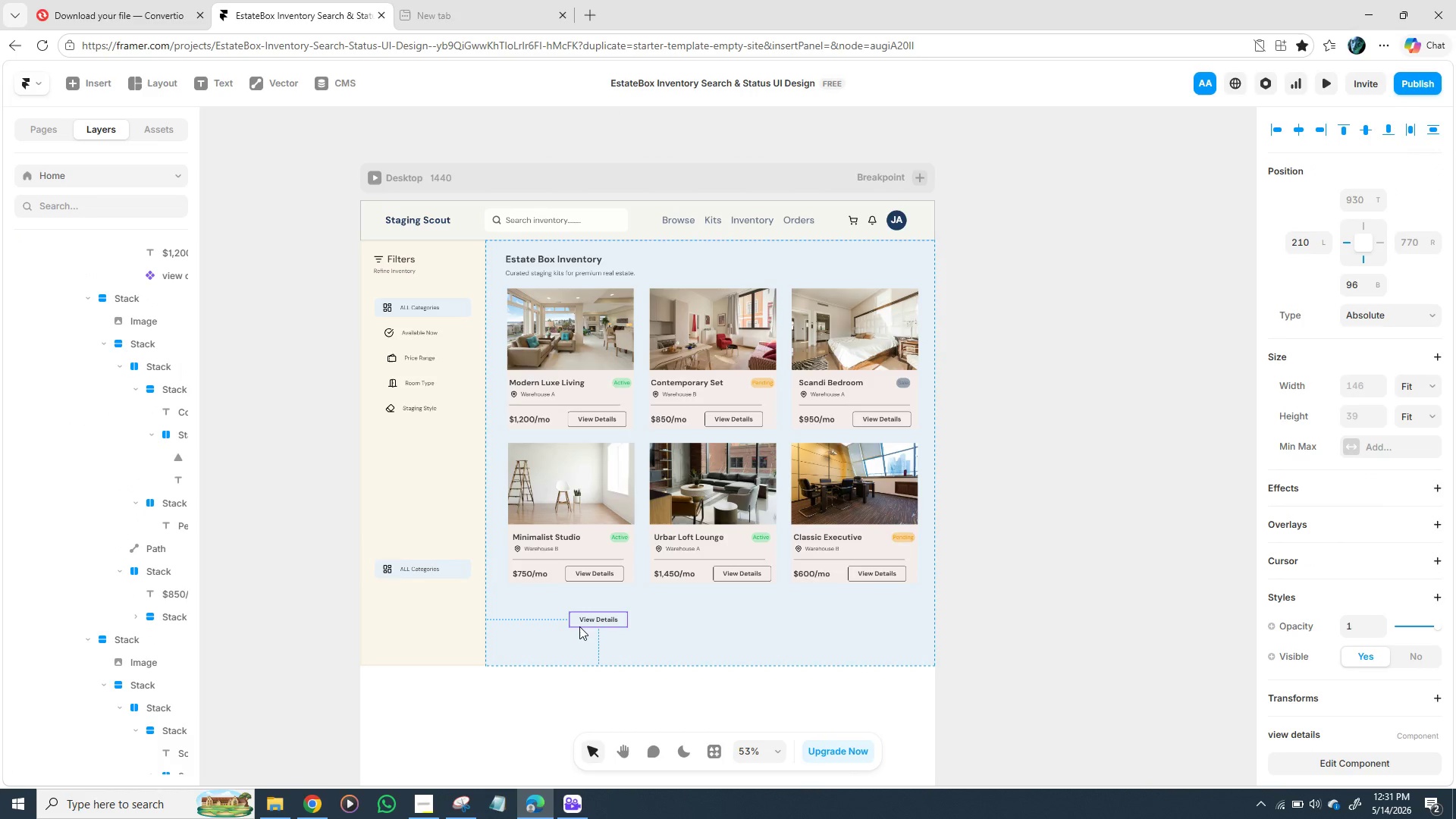 
left_click_drag(start_coordinate=[574, 623], to_coordinate=[552, 579])
 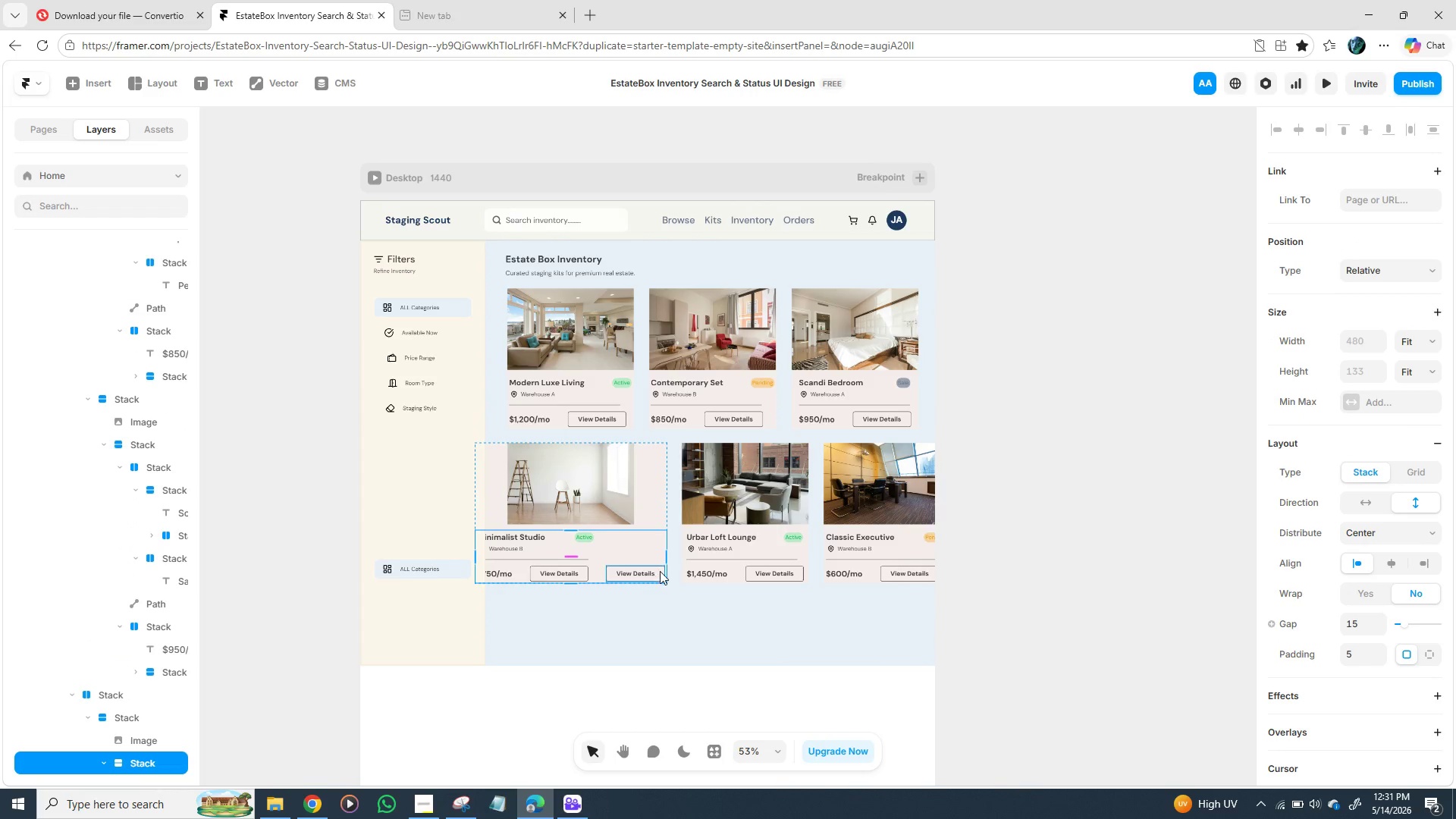 
wait(5.52)
 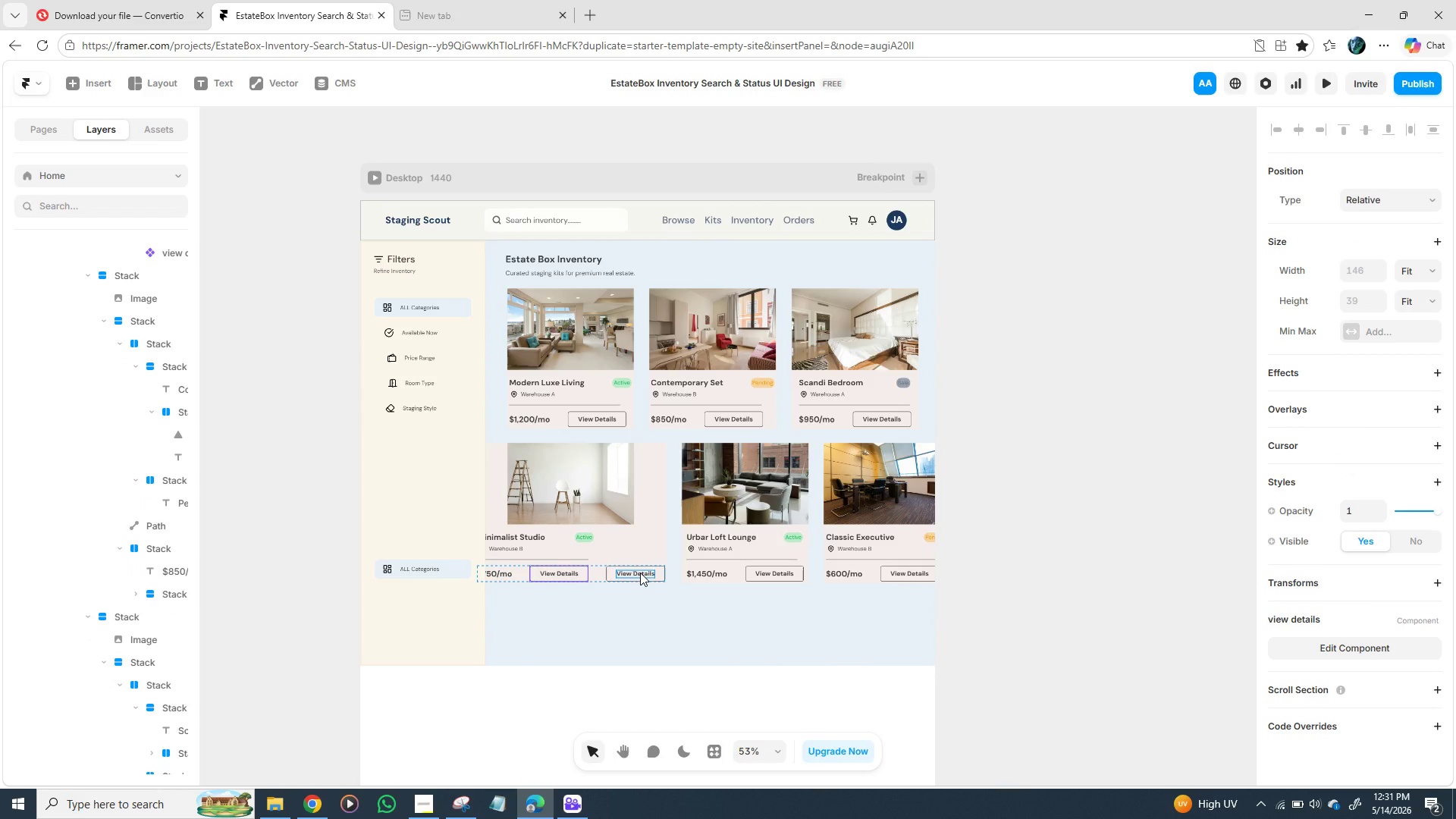 
key(Backspace)
 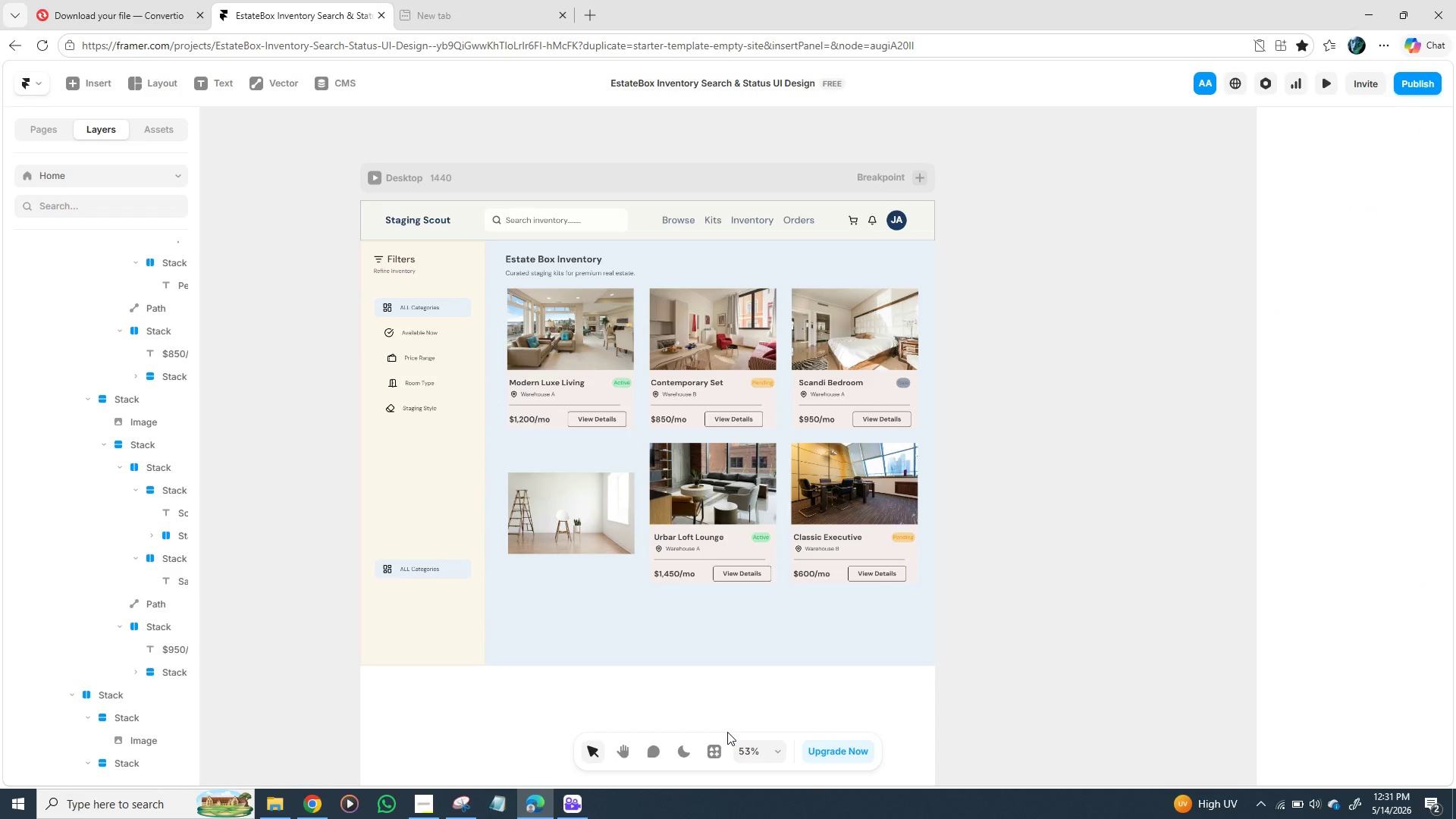 
key(Control+X)
 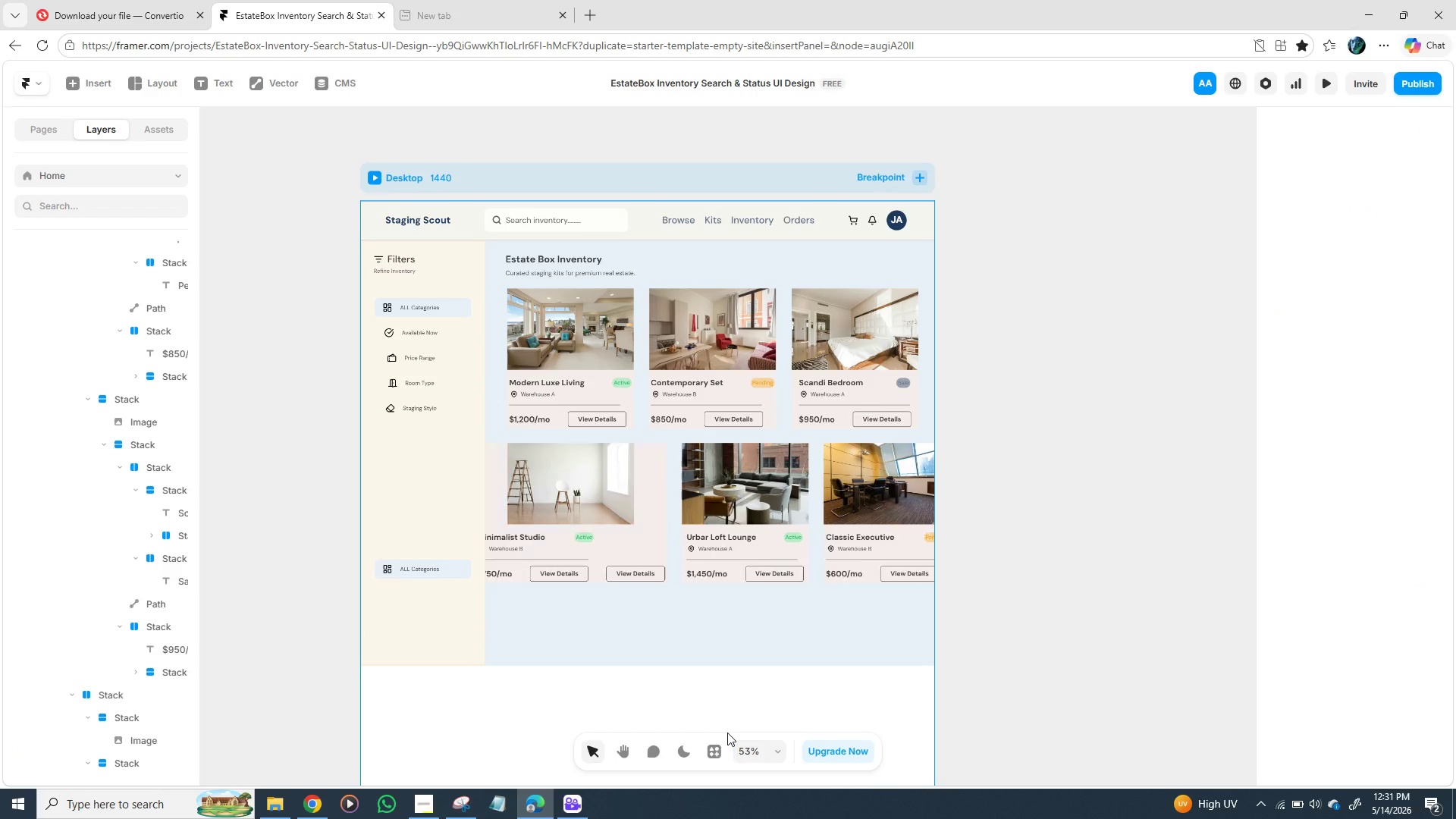 
key(Control+Z)
 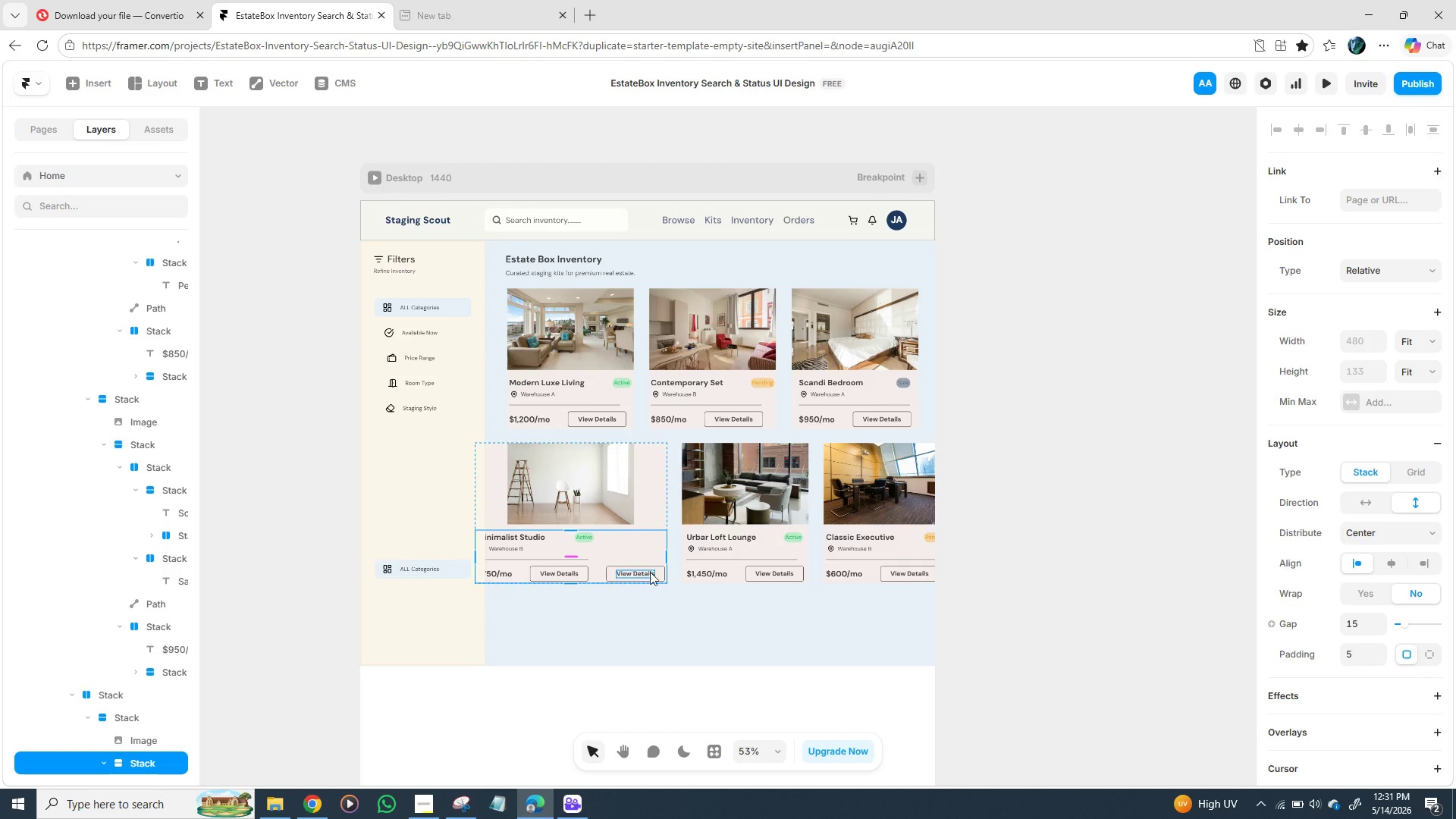 
left_click([662, 566])
 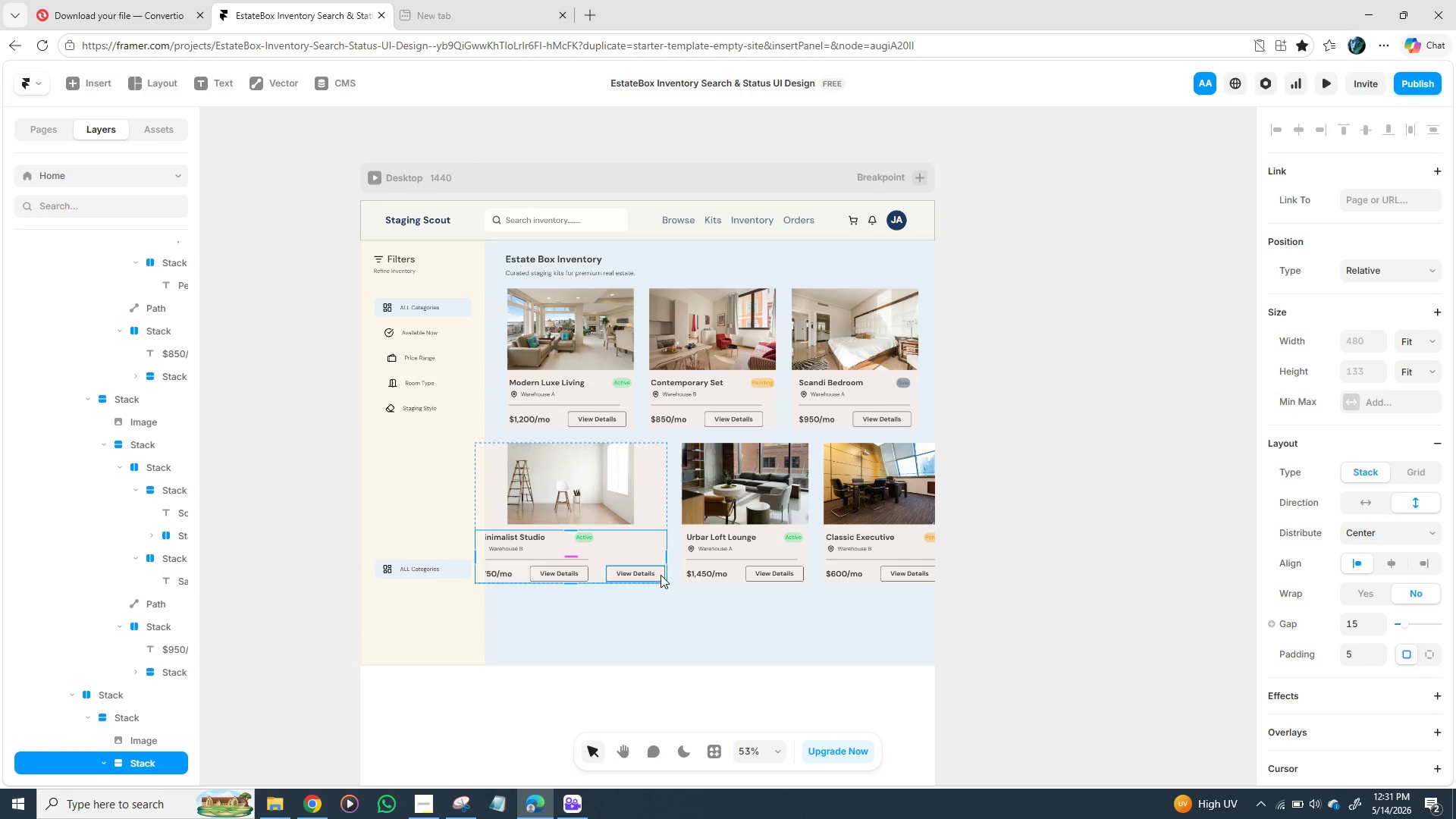 
left_click([661, 575])
 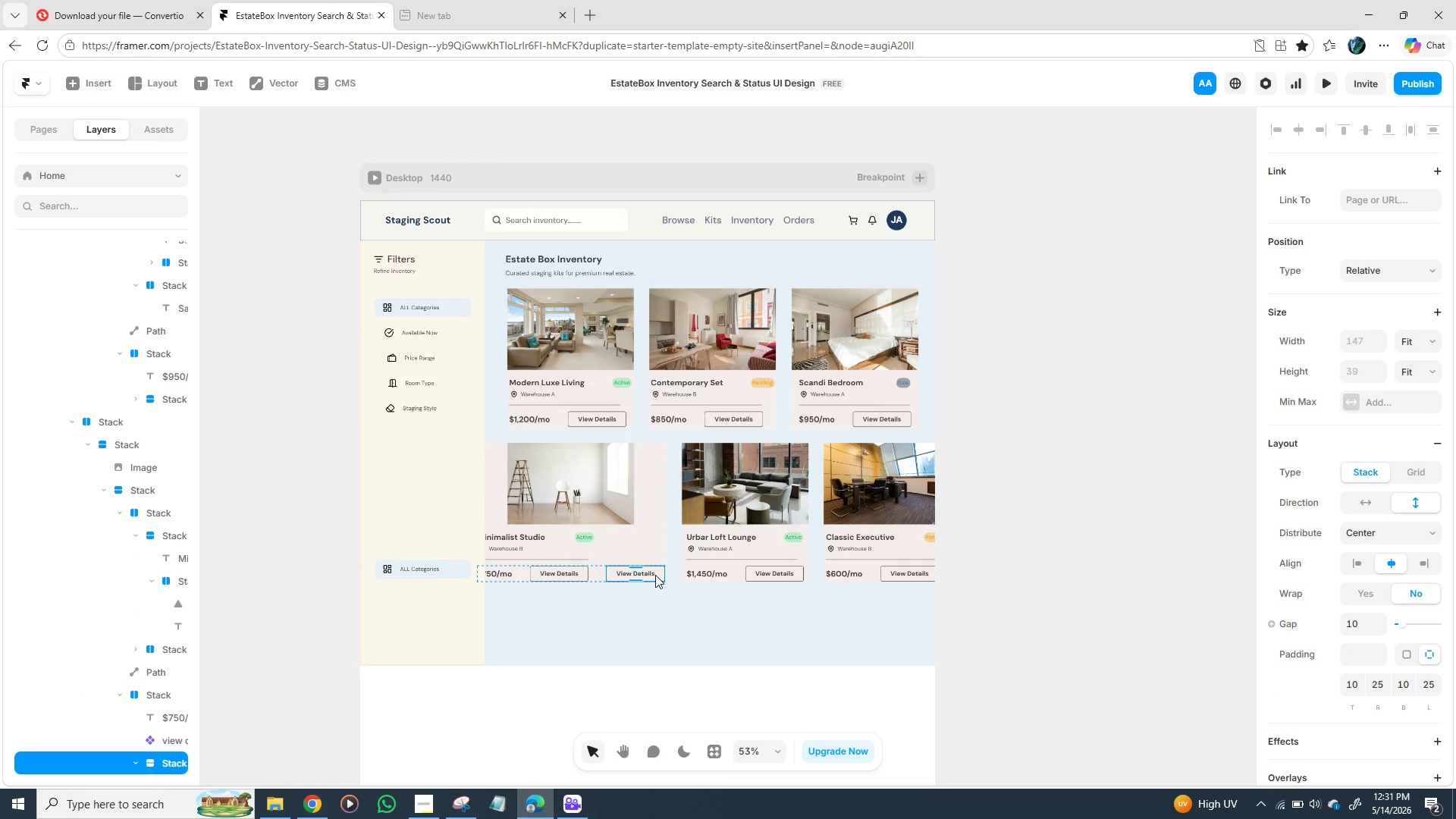 
key(Backspace)
 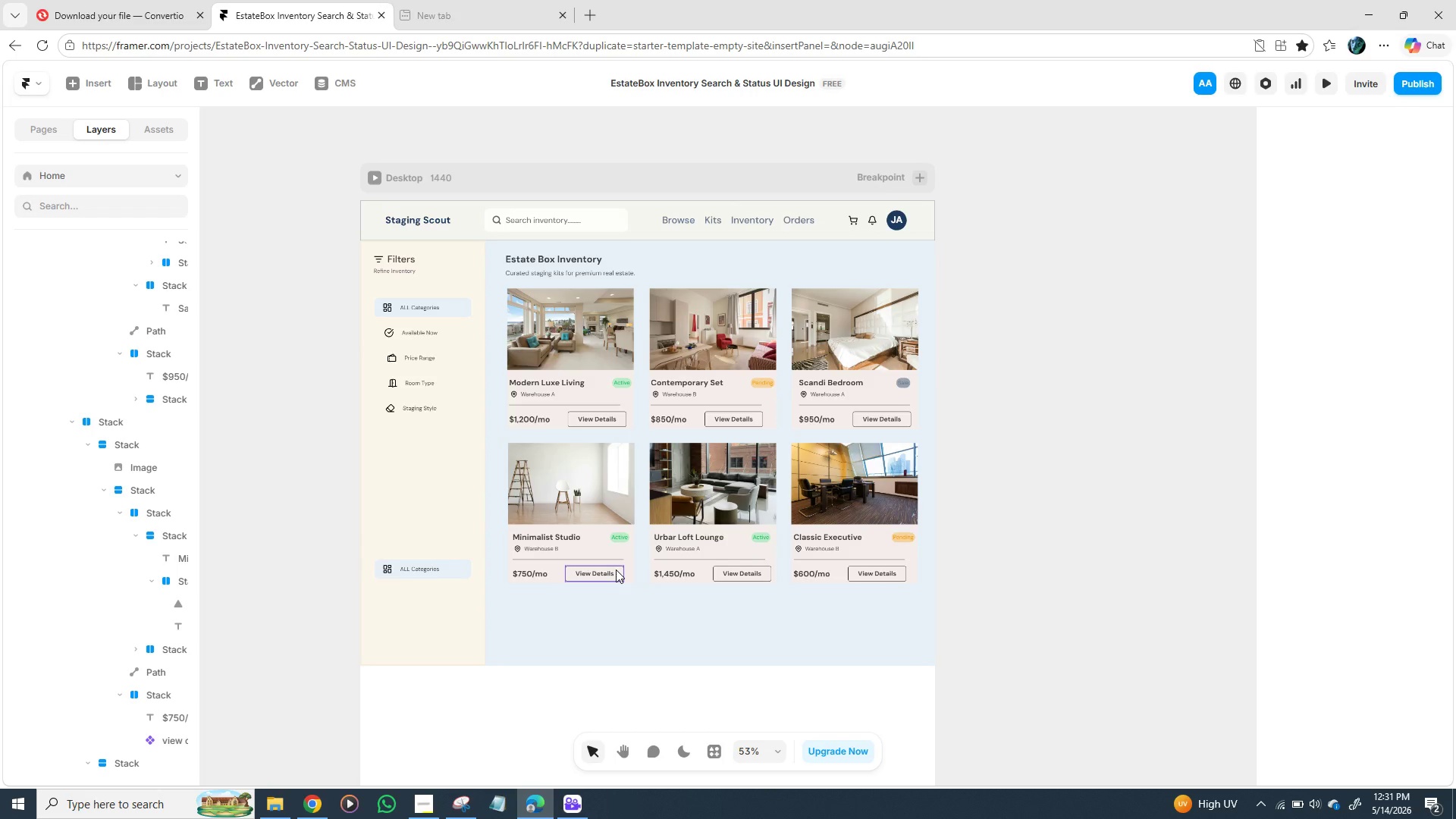 
wait(7.55)
 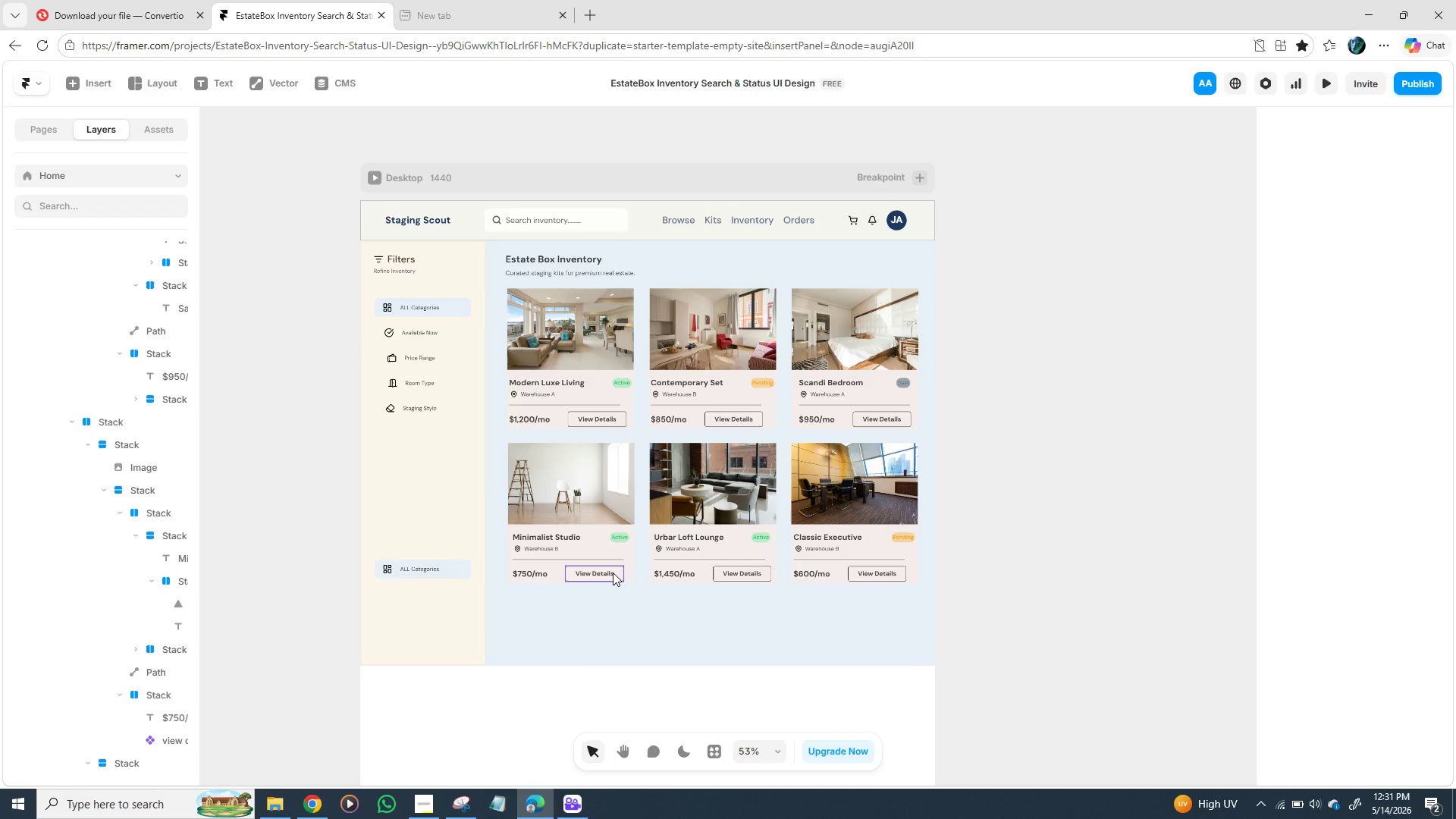 
left_click([616, 570])
 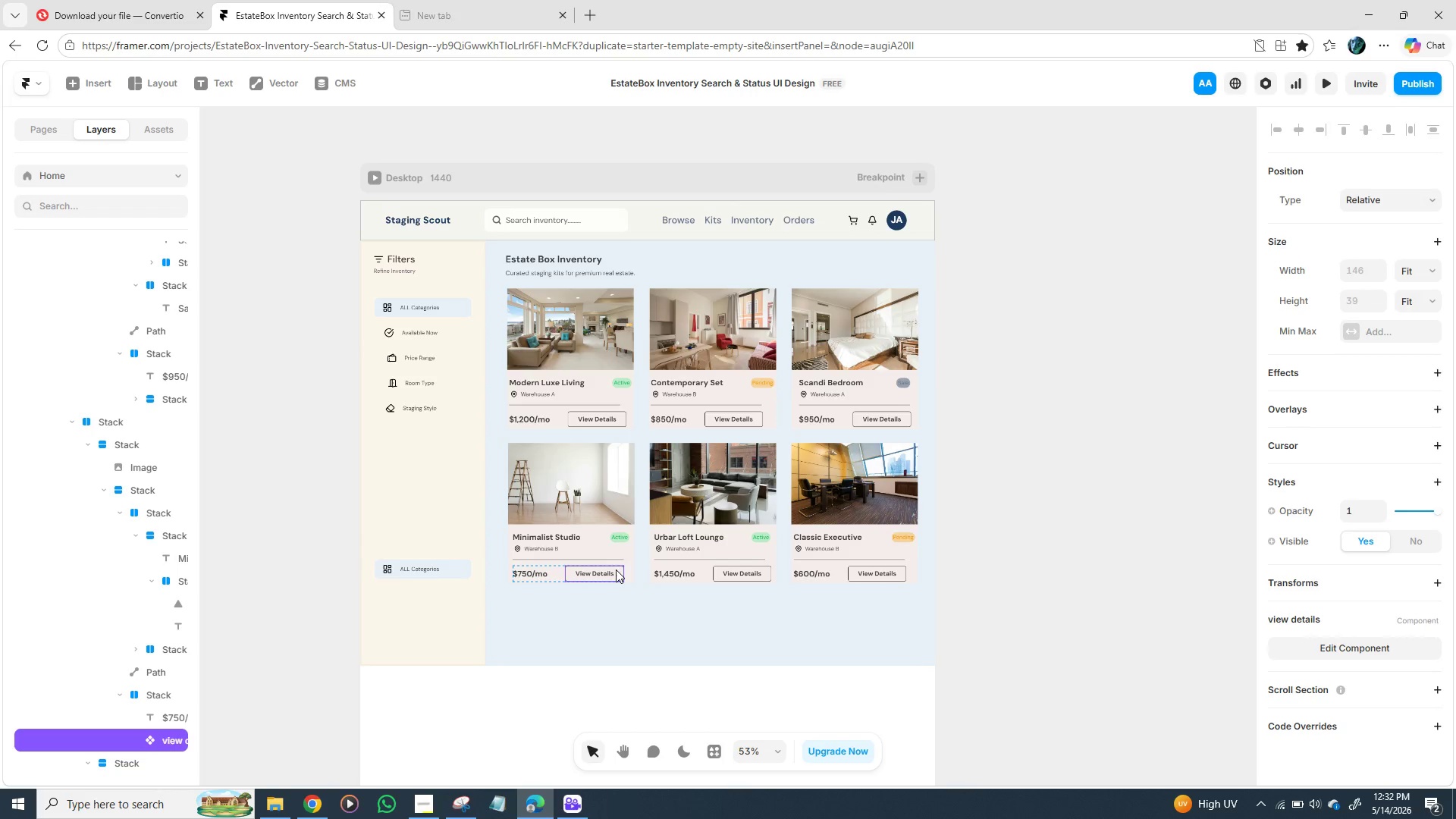 
key(Control+D)
 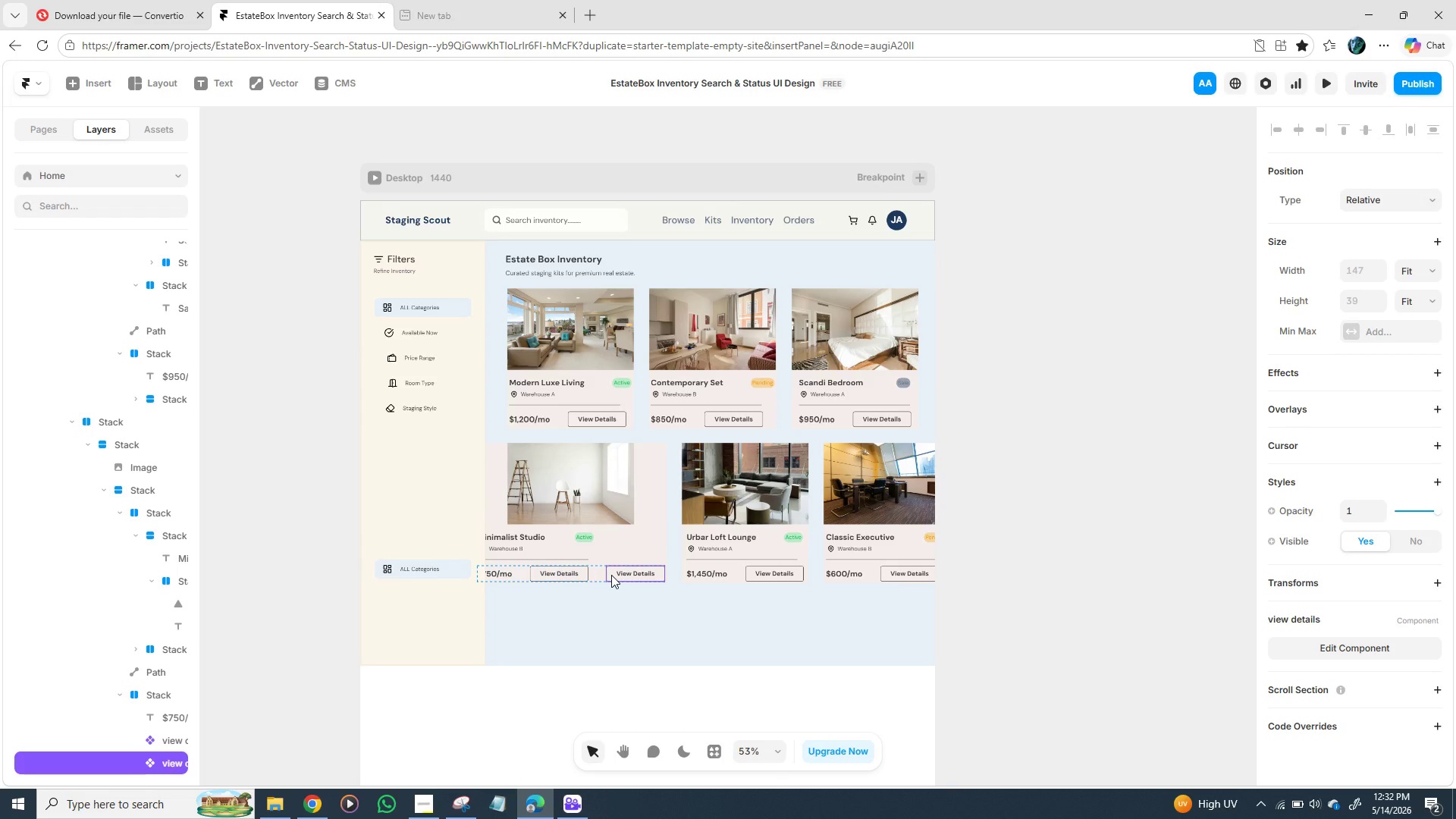 
left_click_drag(start_coordinate=[611, 575], to_coordinate=[653, 648])
 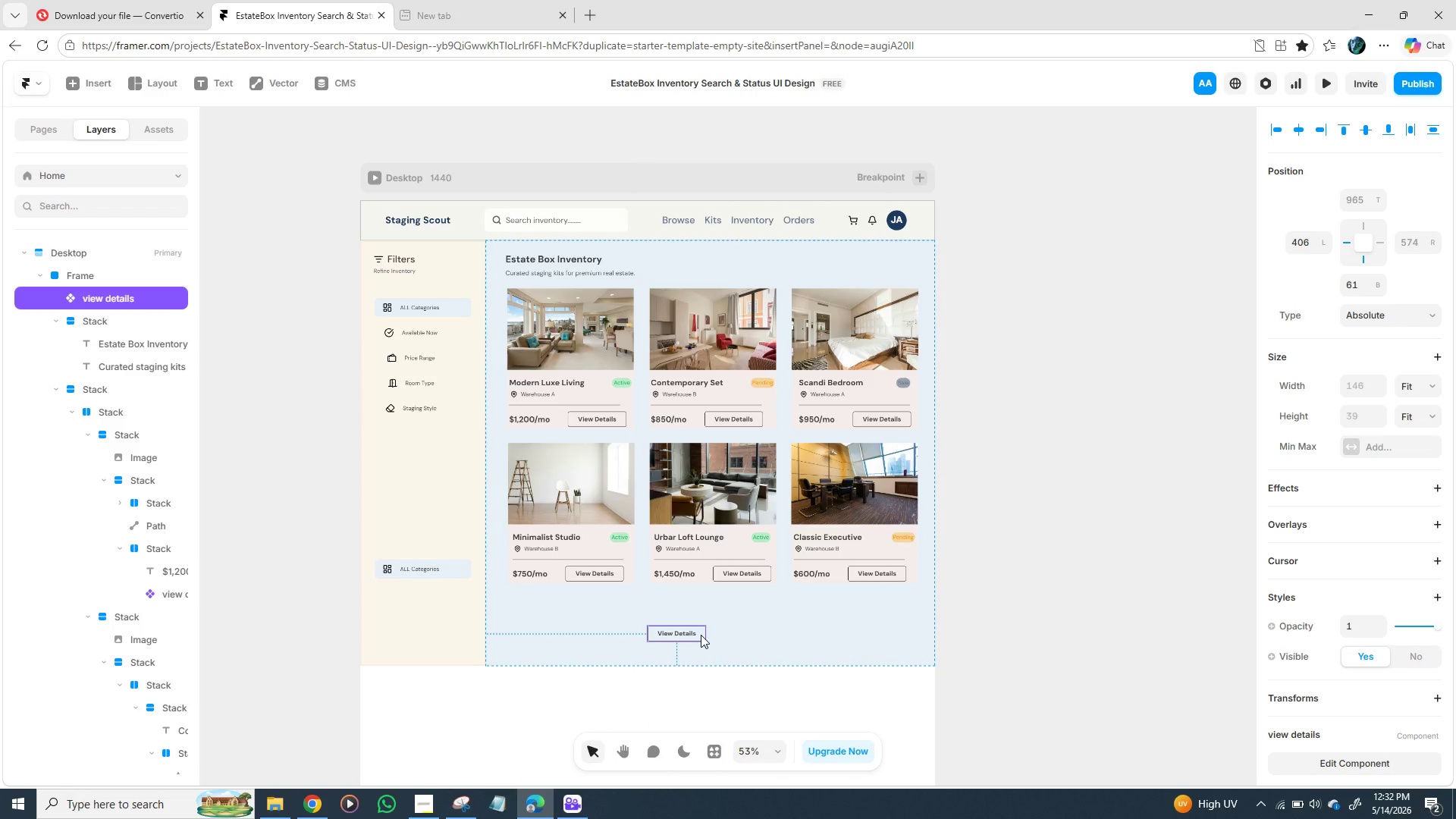 
wait(6.42)
 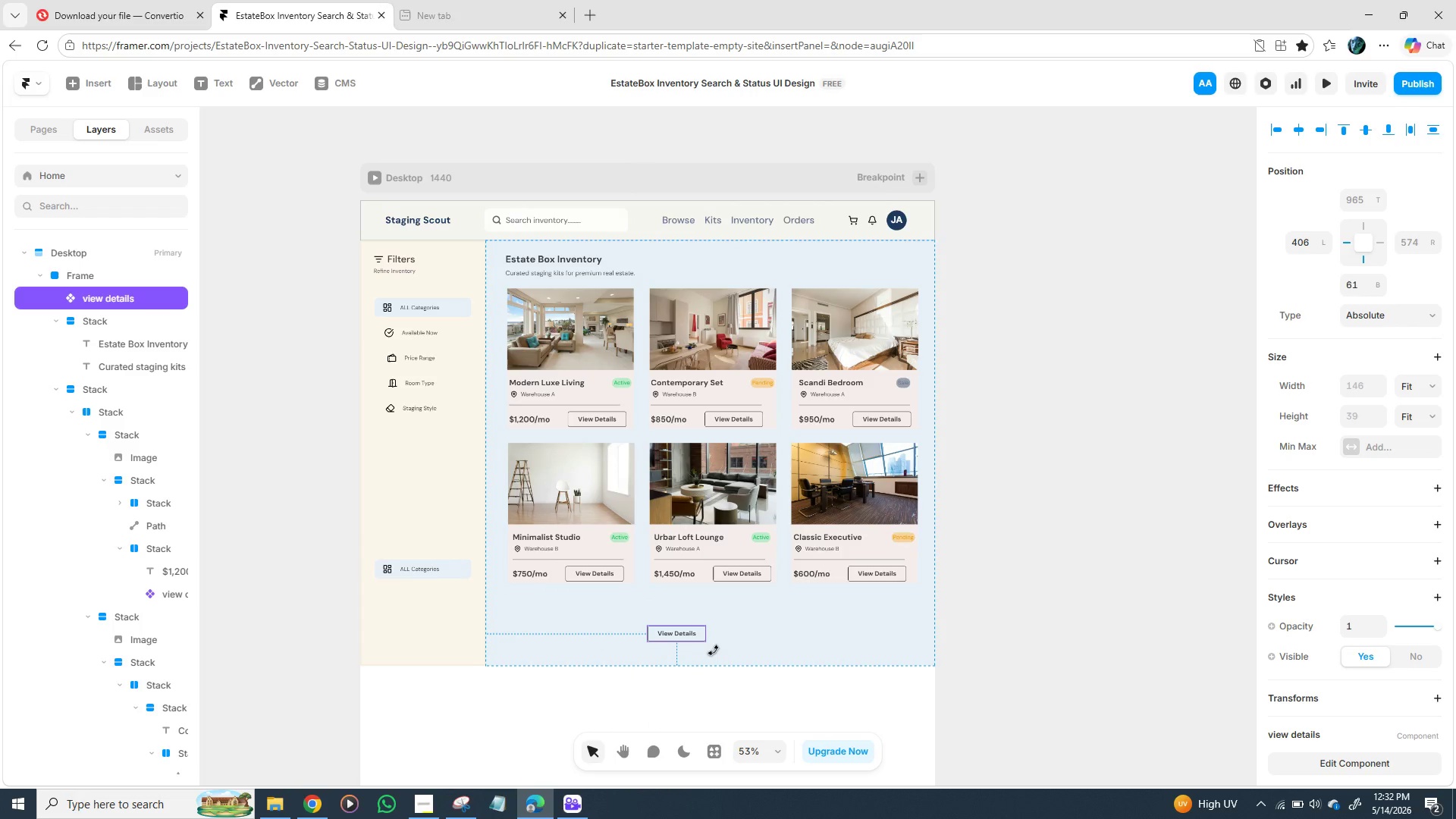 
hold_key(key=ControlLeft, duration=1.51)
 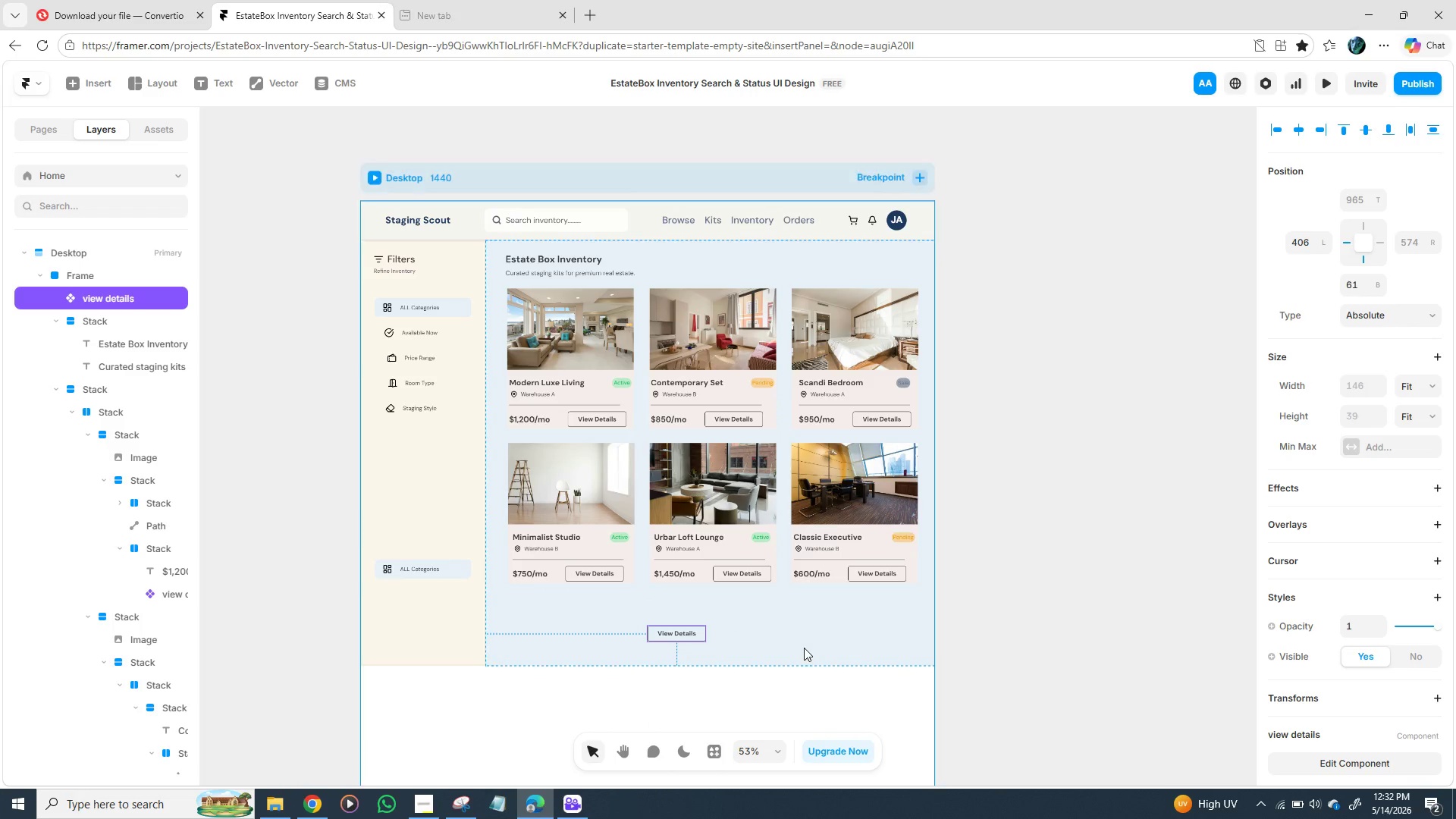 
hold_key(key=ControlLeft, duration=0.34)
 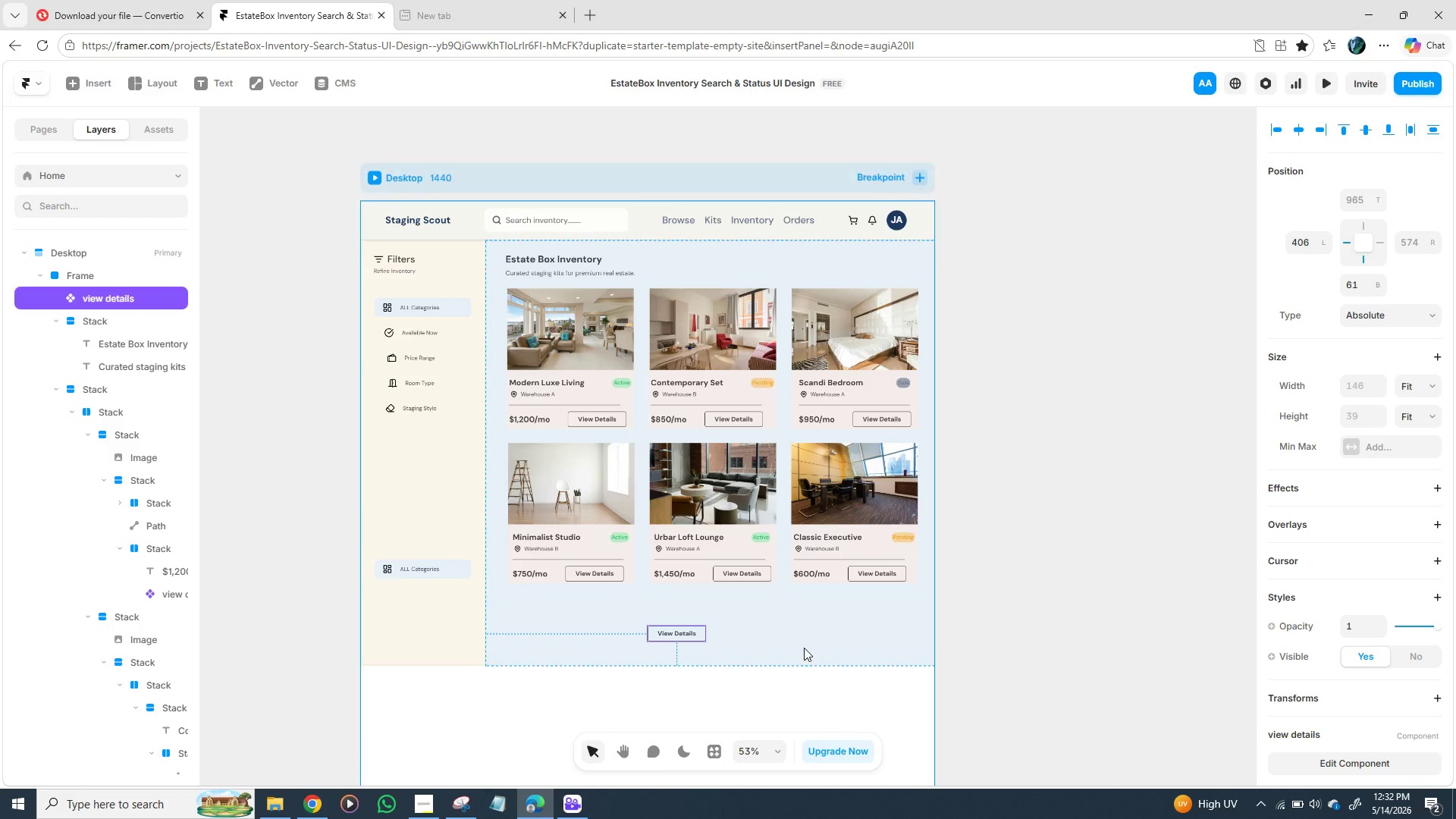 
key(Control+D)
 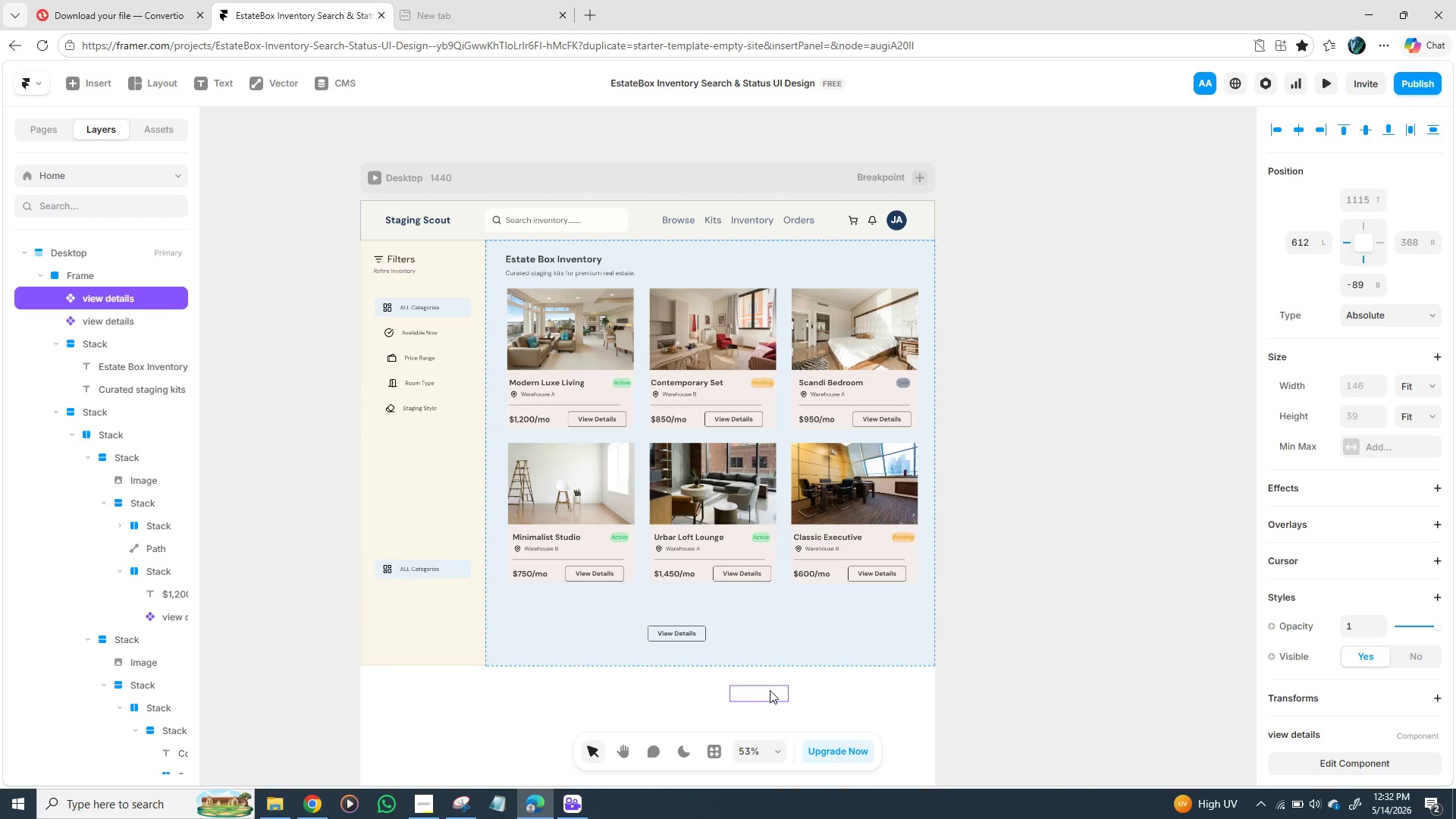 
left_click_drag(start_coordinate=[770, 692], to_coordinate=[768, 610])
 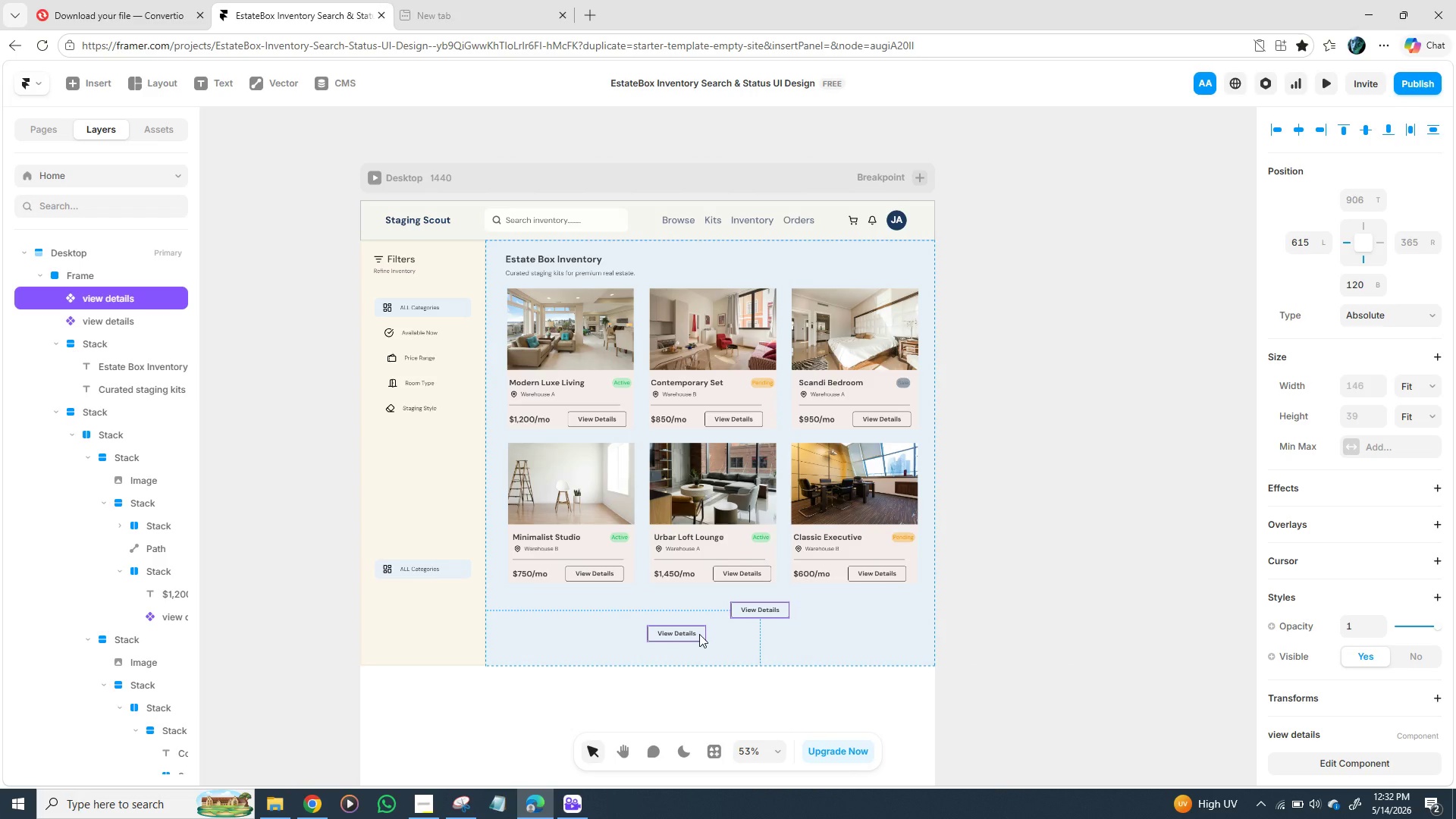 
left_click_drag(start_coordinate=[699, 634], to_coordinate=[698, 422])
 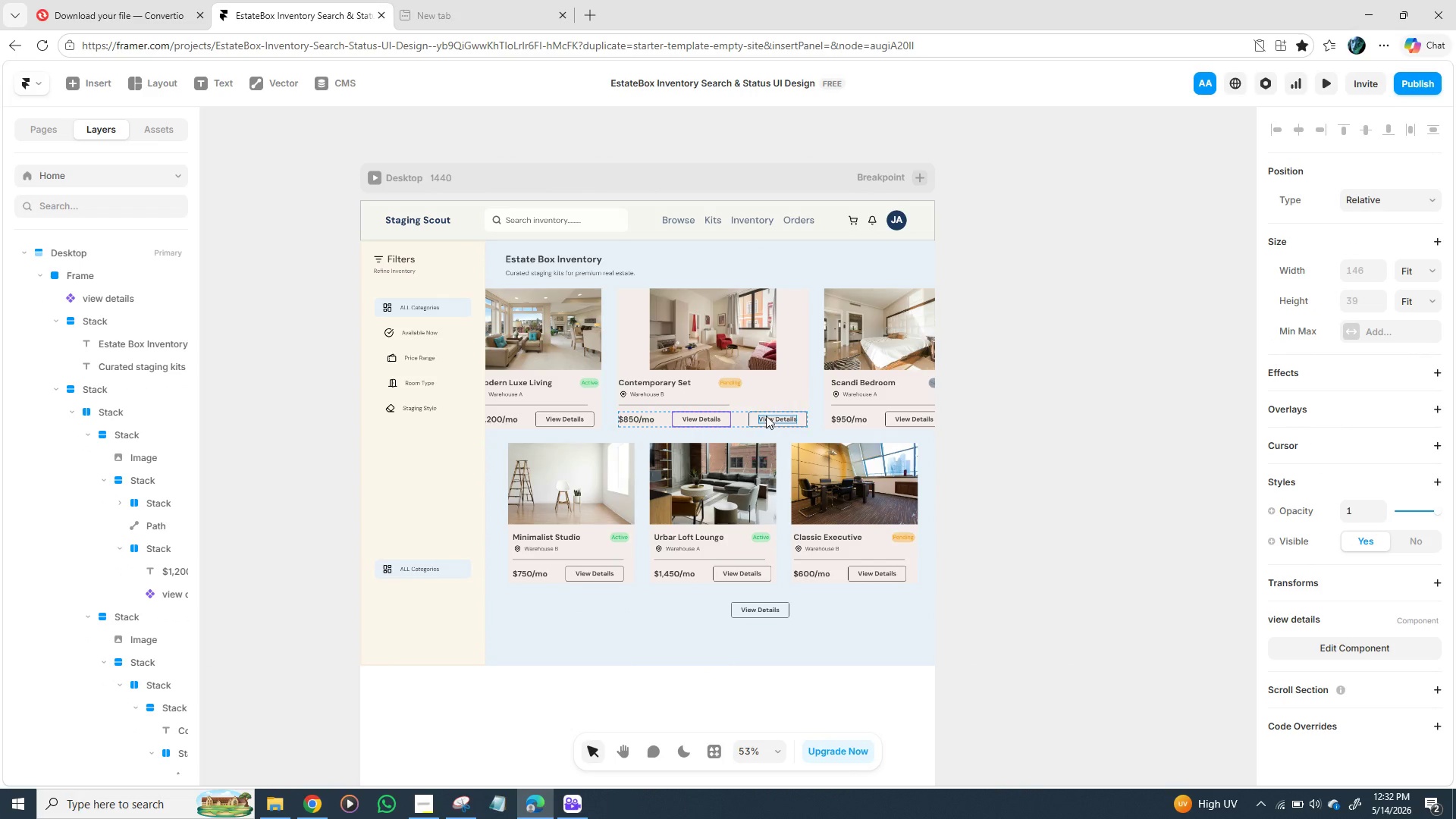 
left_click([767, 416])
 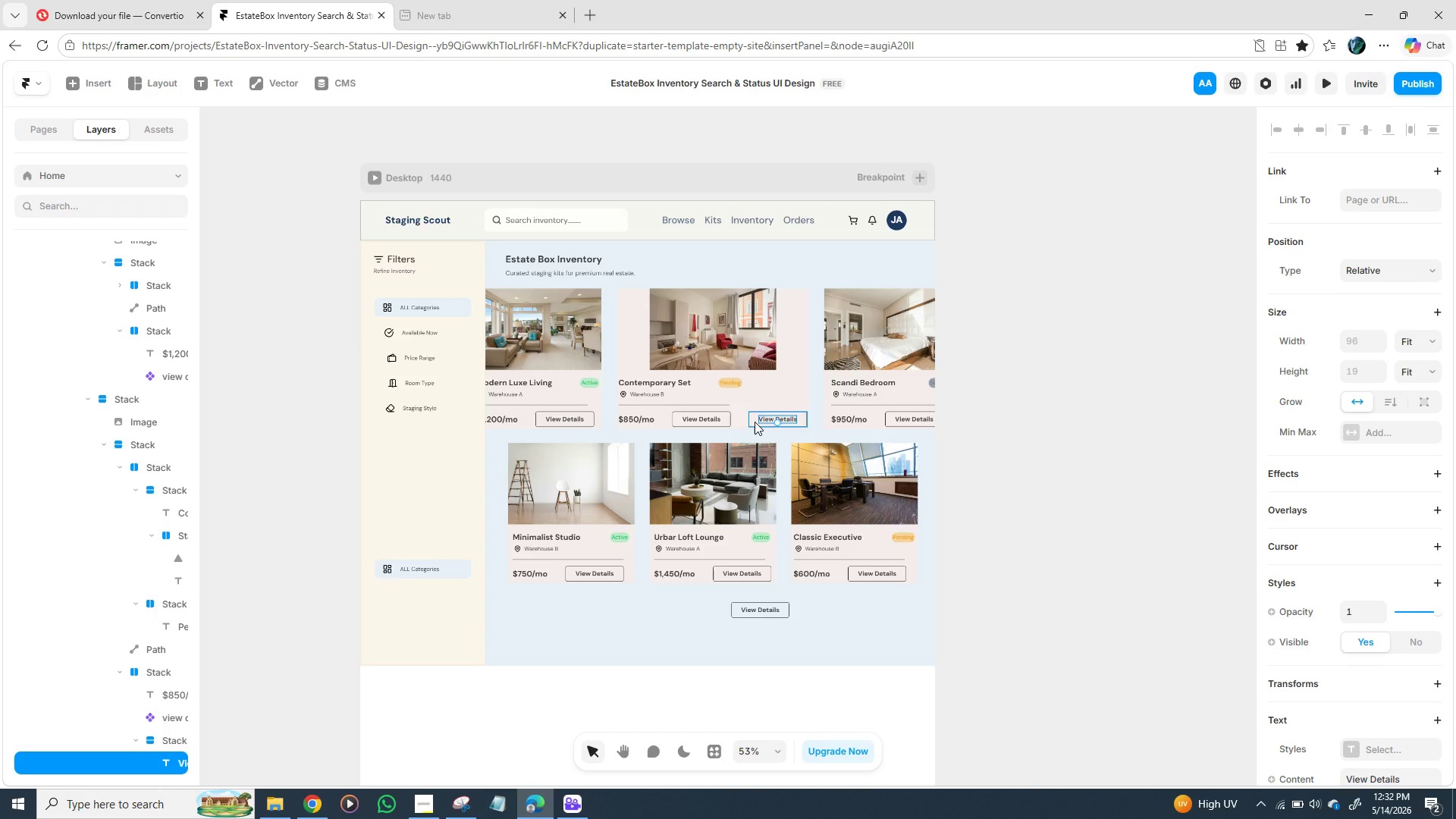 
left_click([755, 422])
 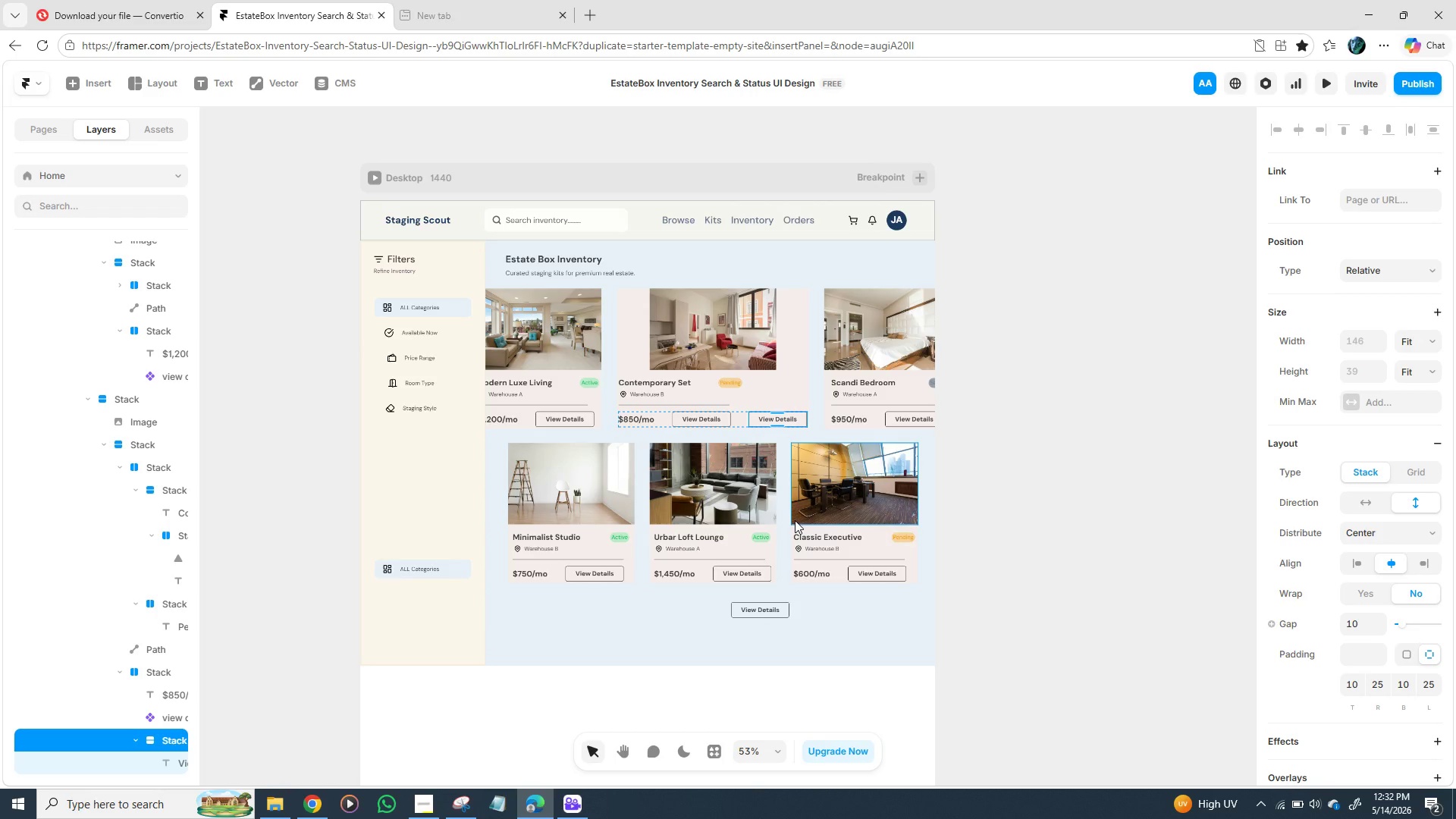 
key(Backspace)
 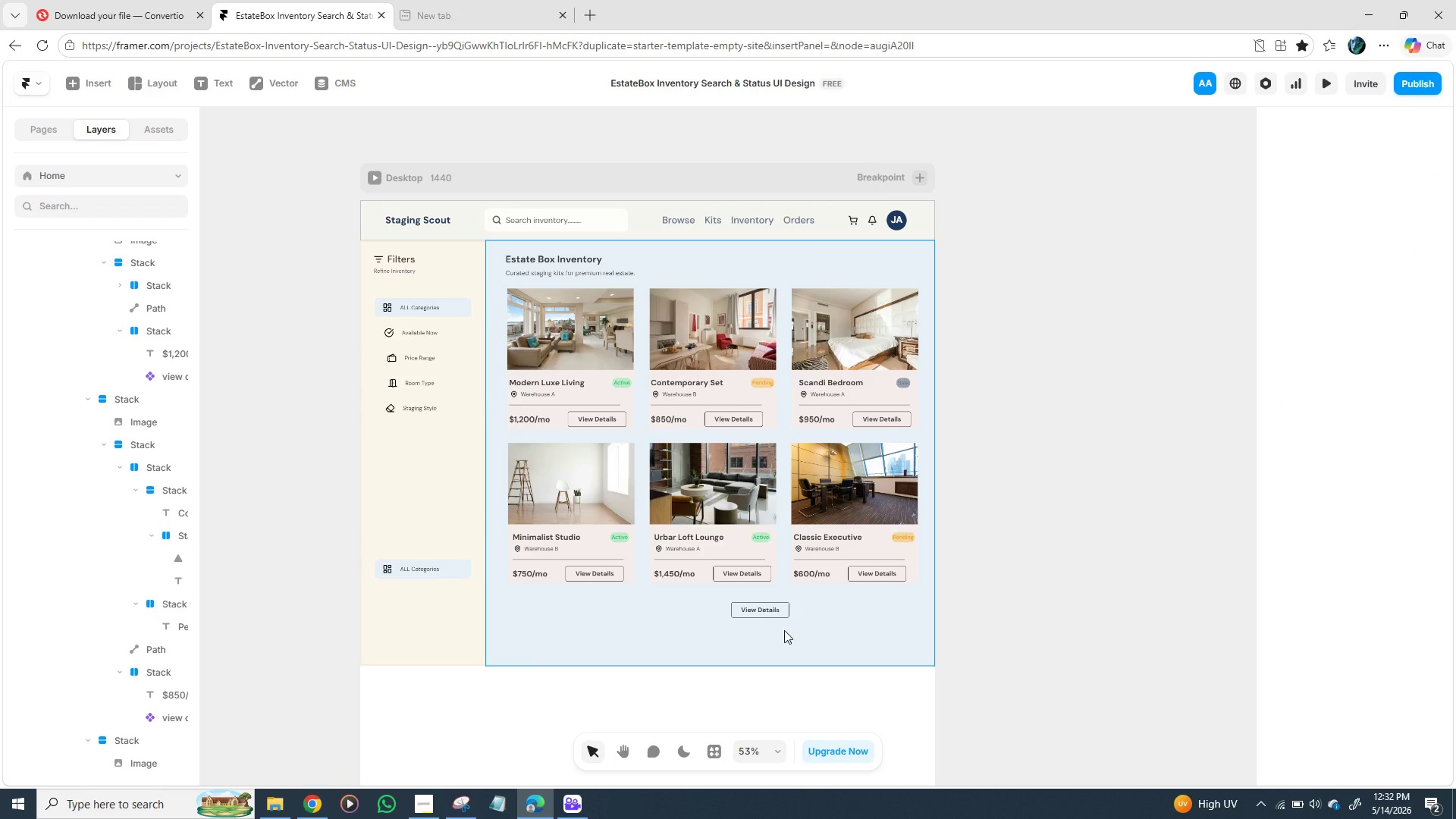 
wait(7.06)
 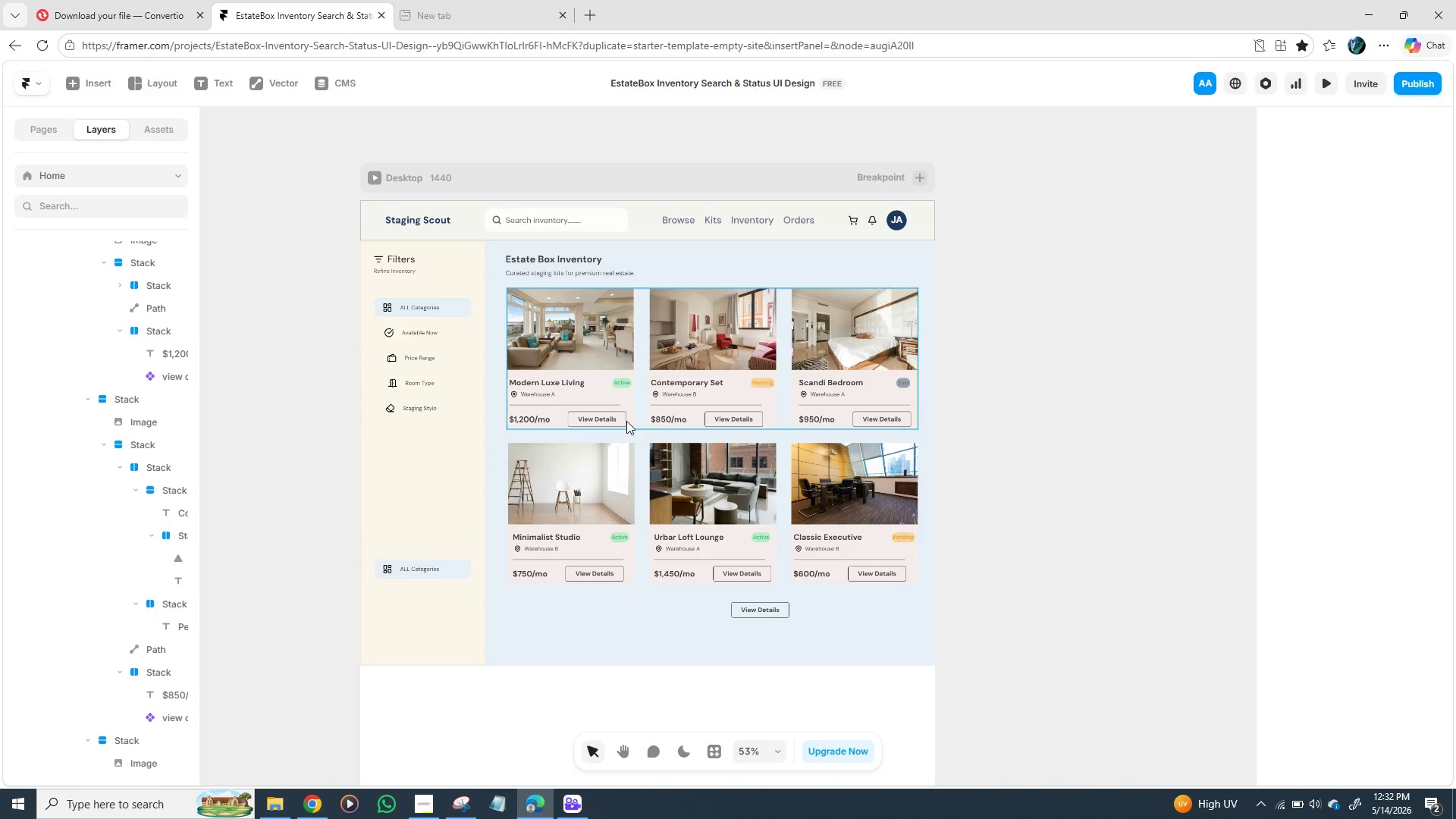 
left_click([784, 609])
 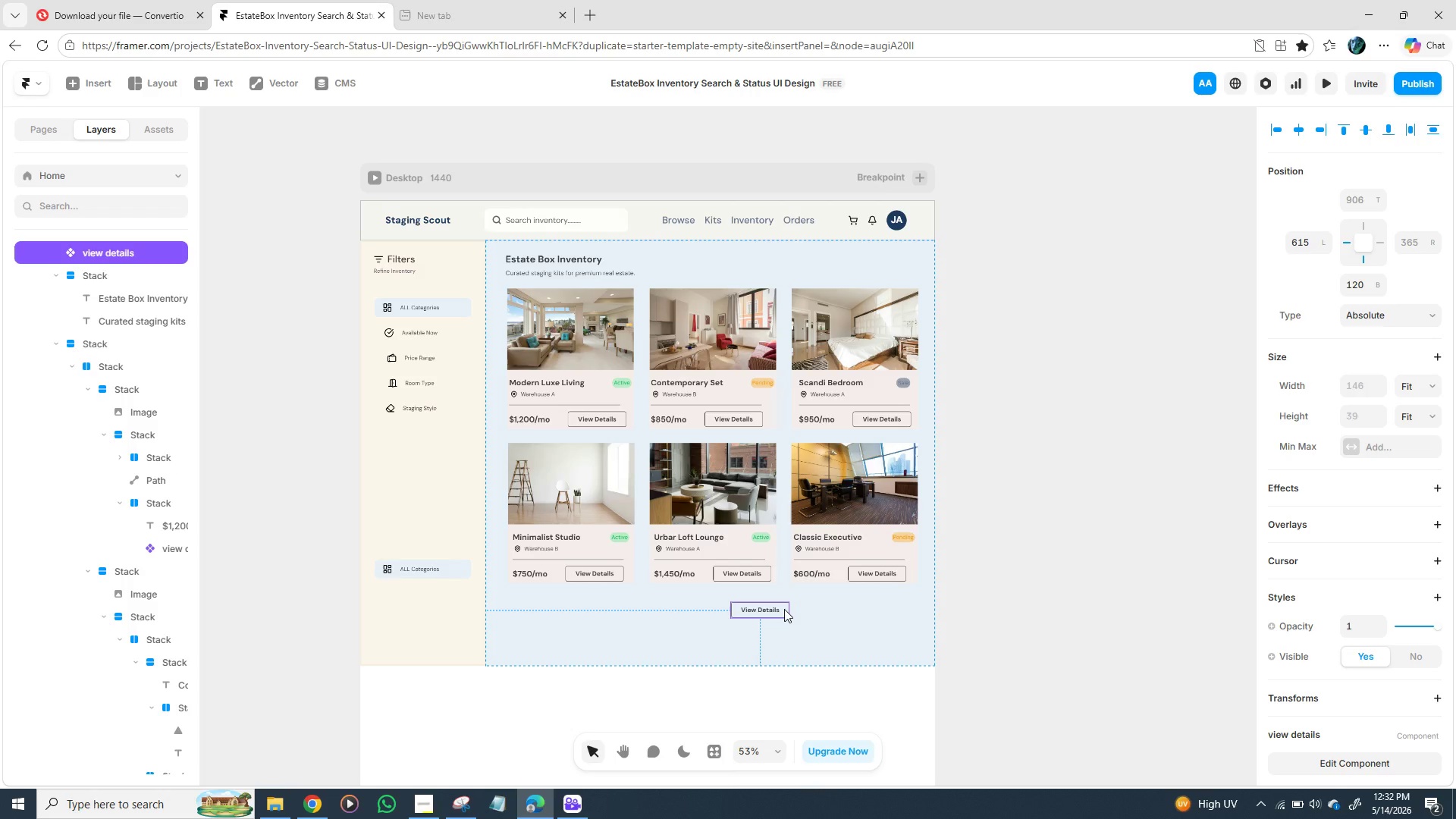 
key(Control+D)
 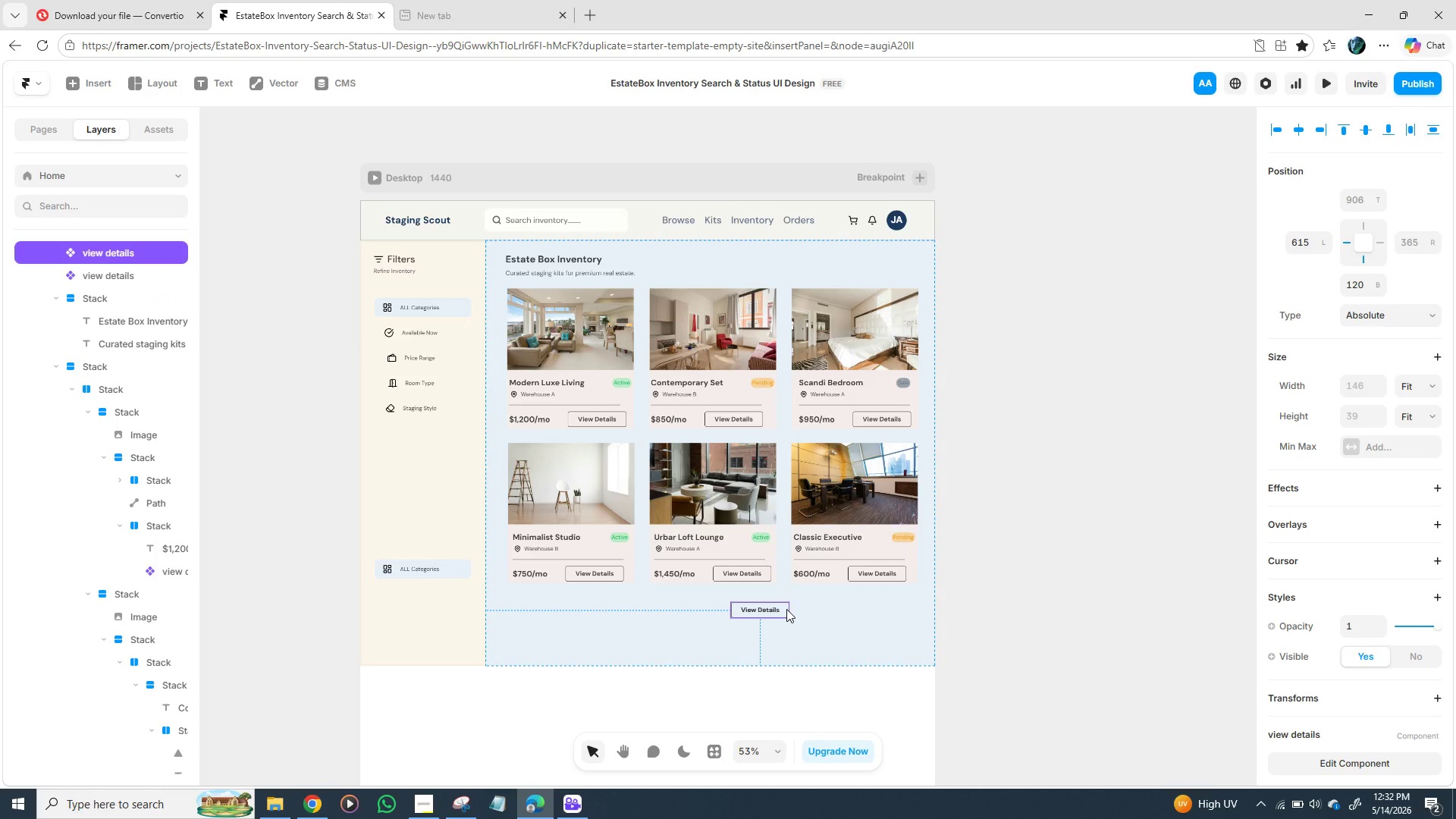 
left_click_drag(start_coordinate=[786, 609], to_coordinate=[851, 613])
 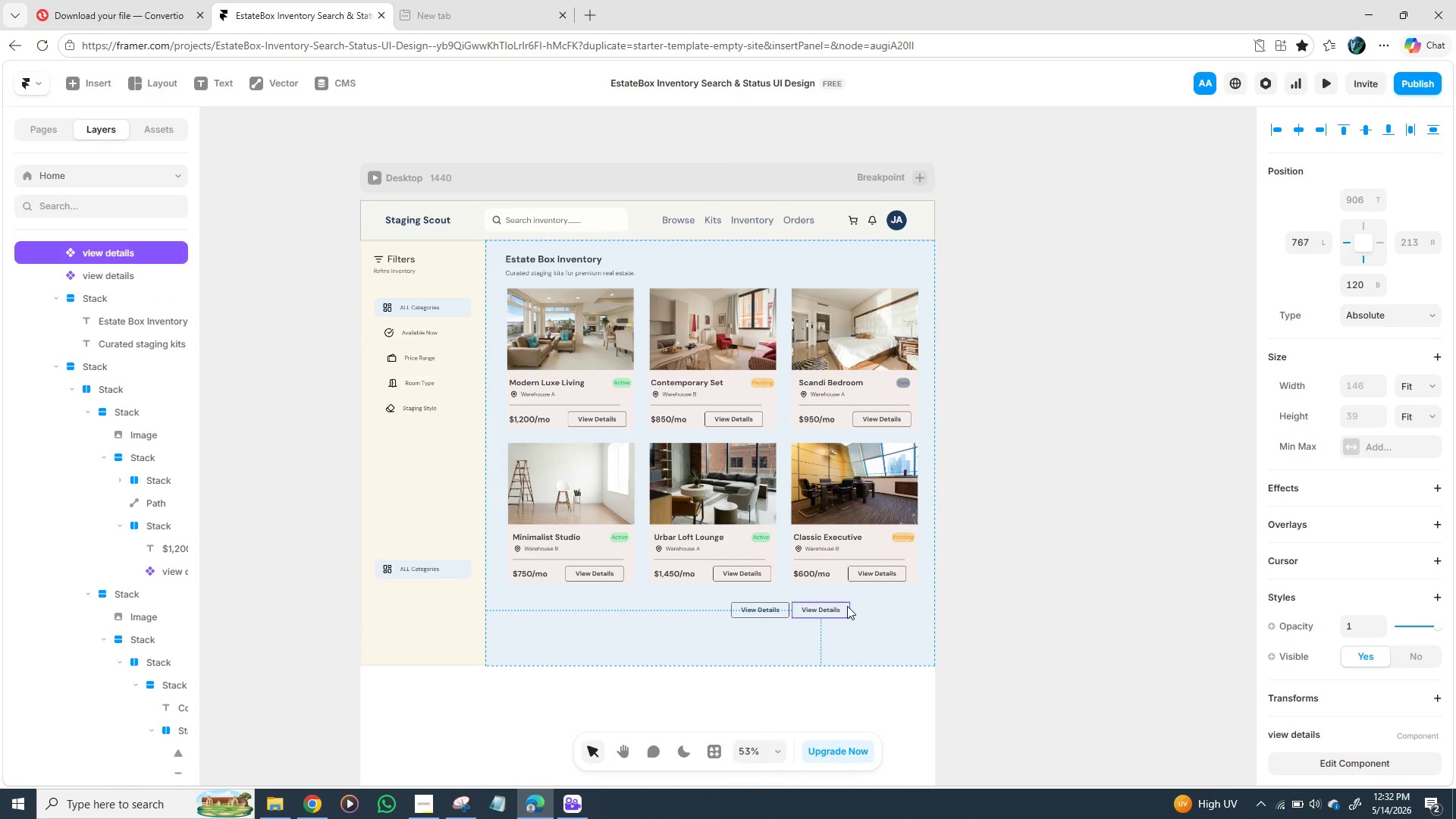 
left_click_drag(start_coordinate=[847, 606], to_coordinate=[849, 415])
 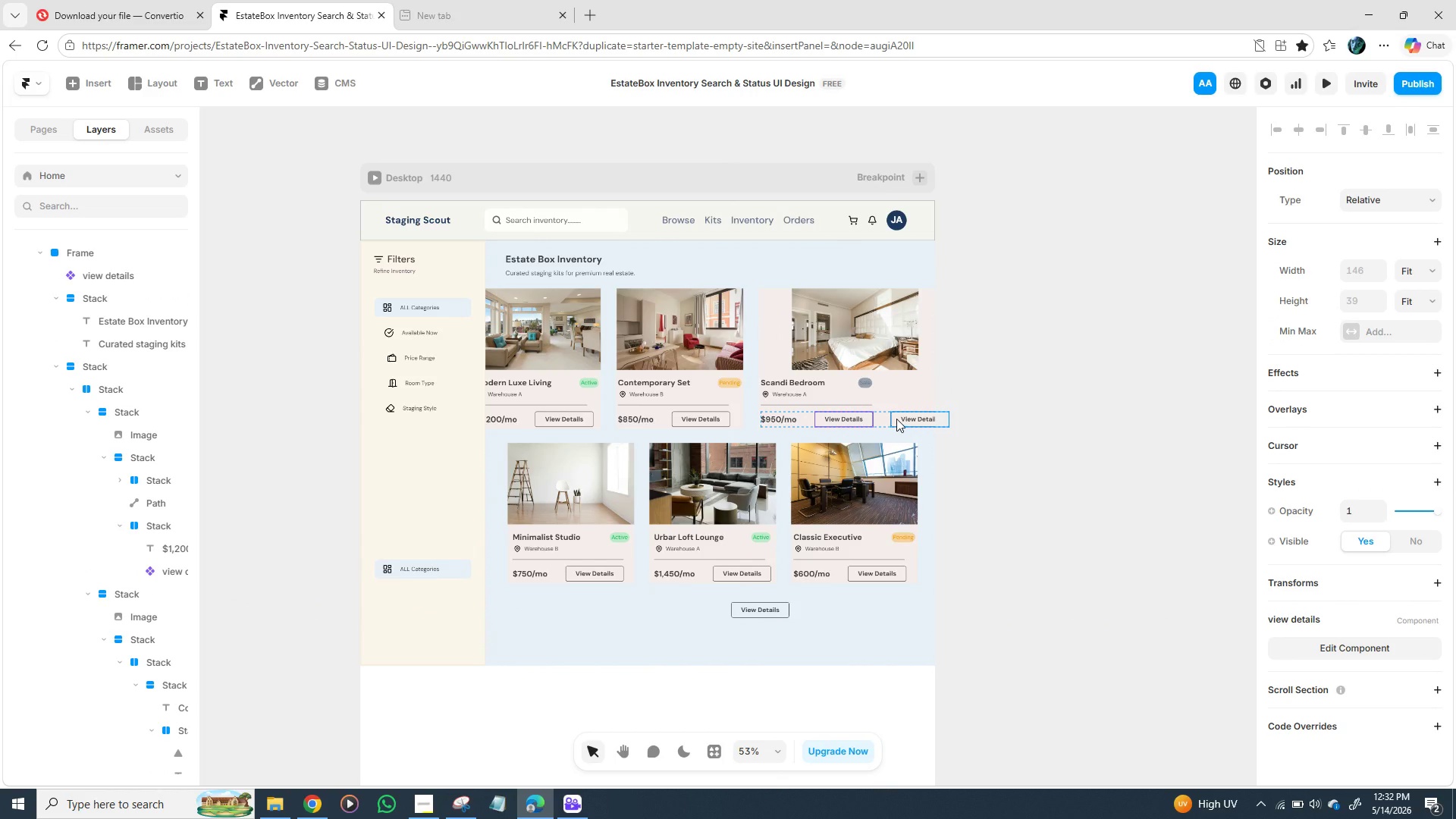 
left_click([896, 419])
 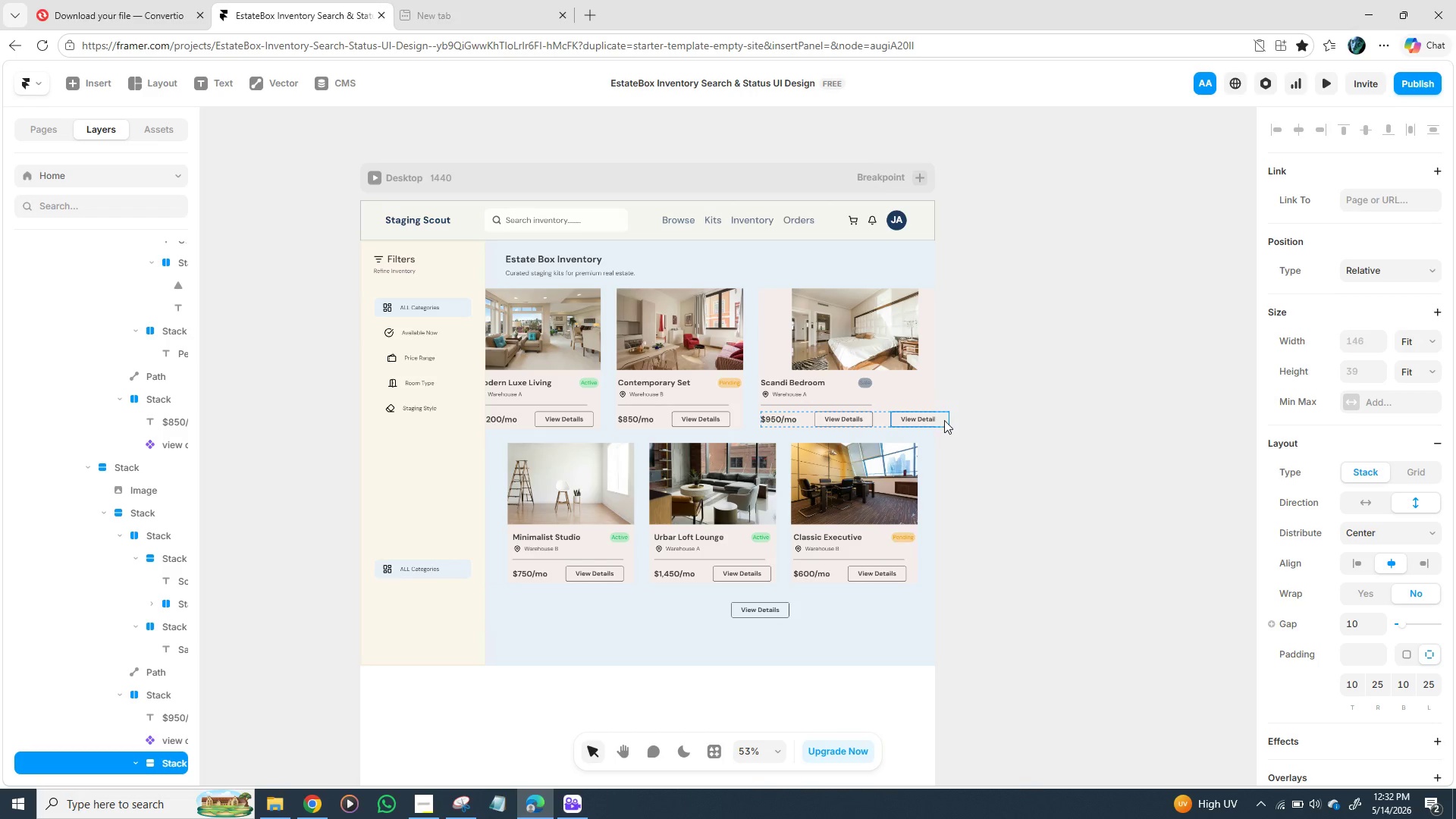 
left_click([946, 420])
 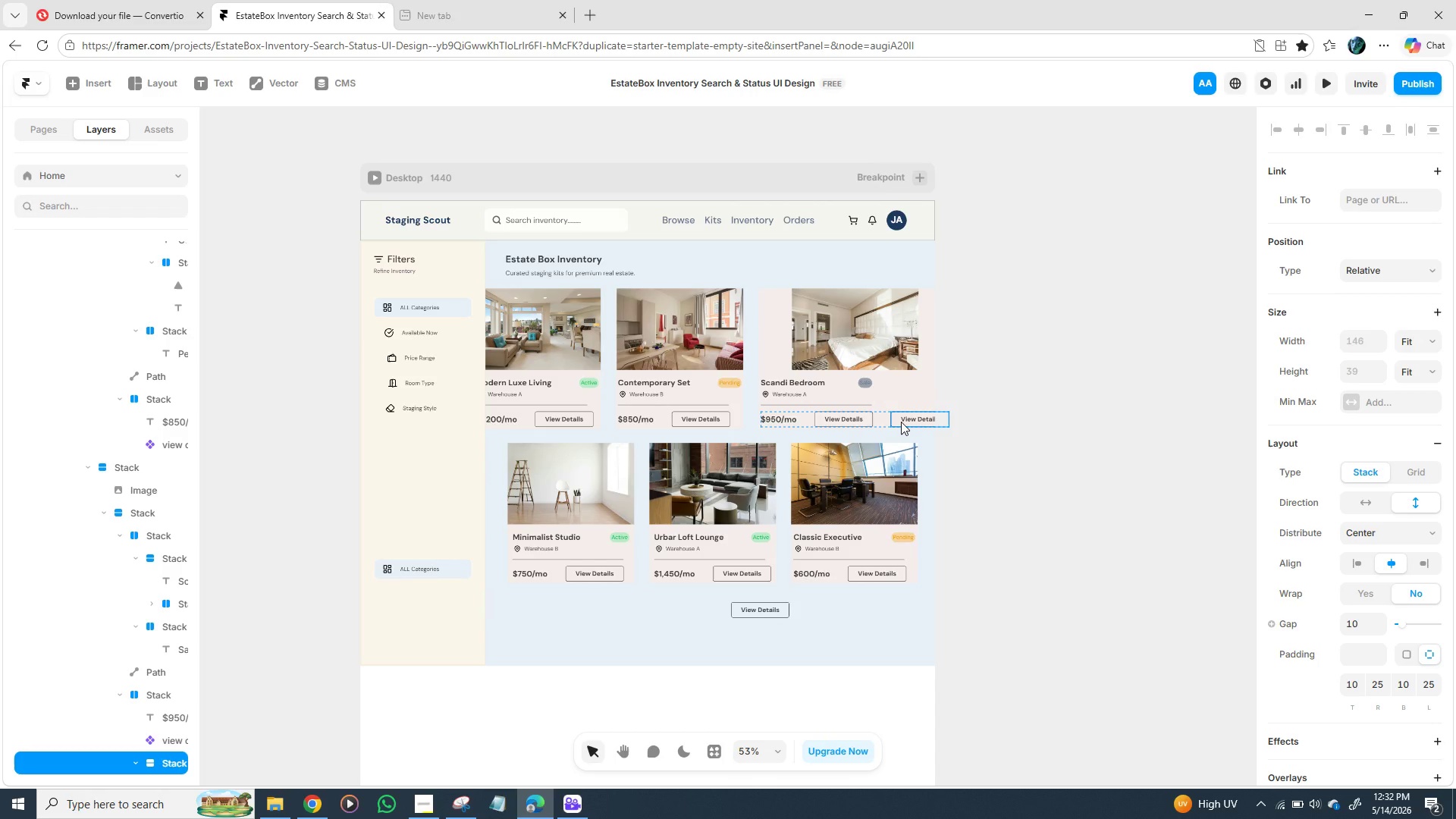 
left_click([898, 422])
 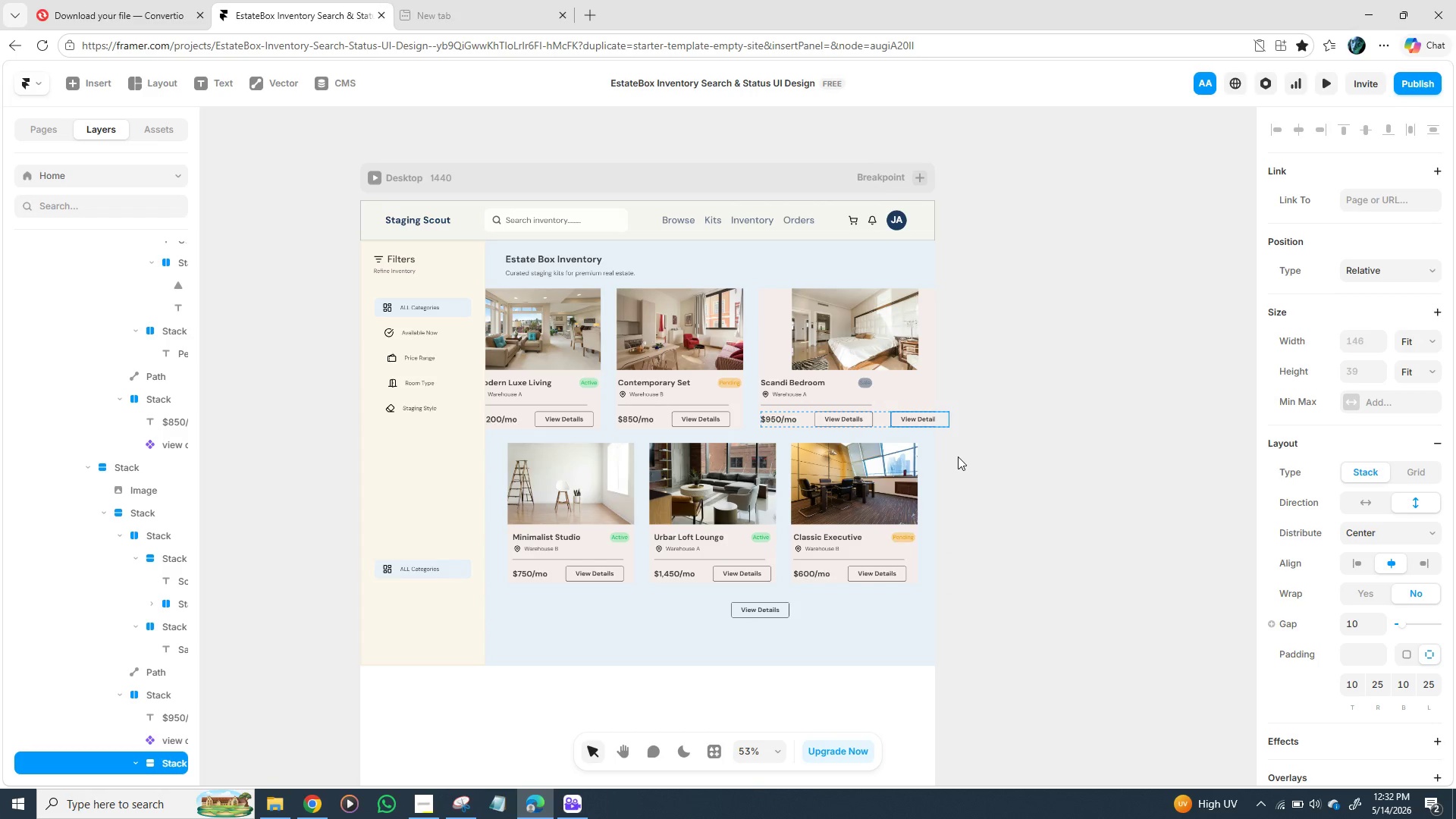 
key(Backspace)
 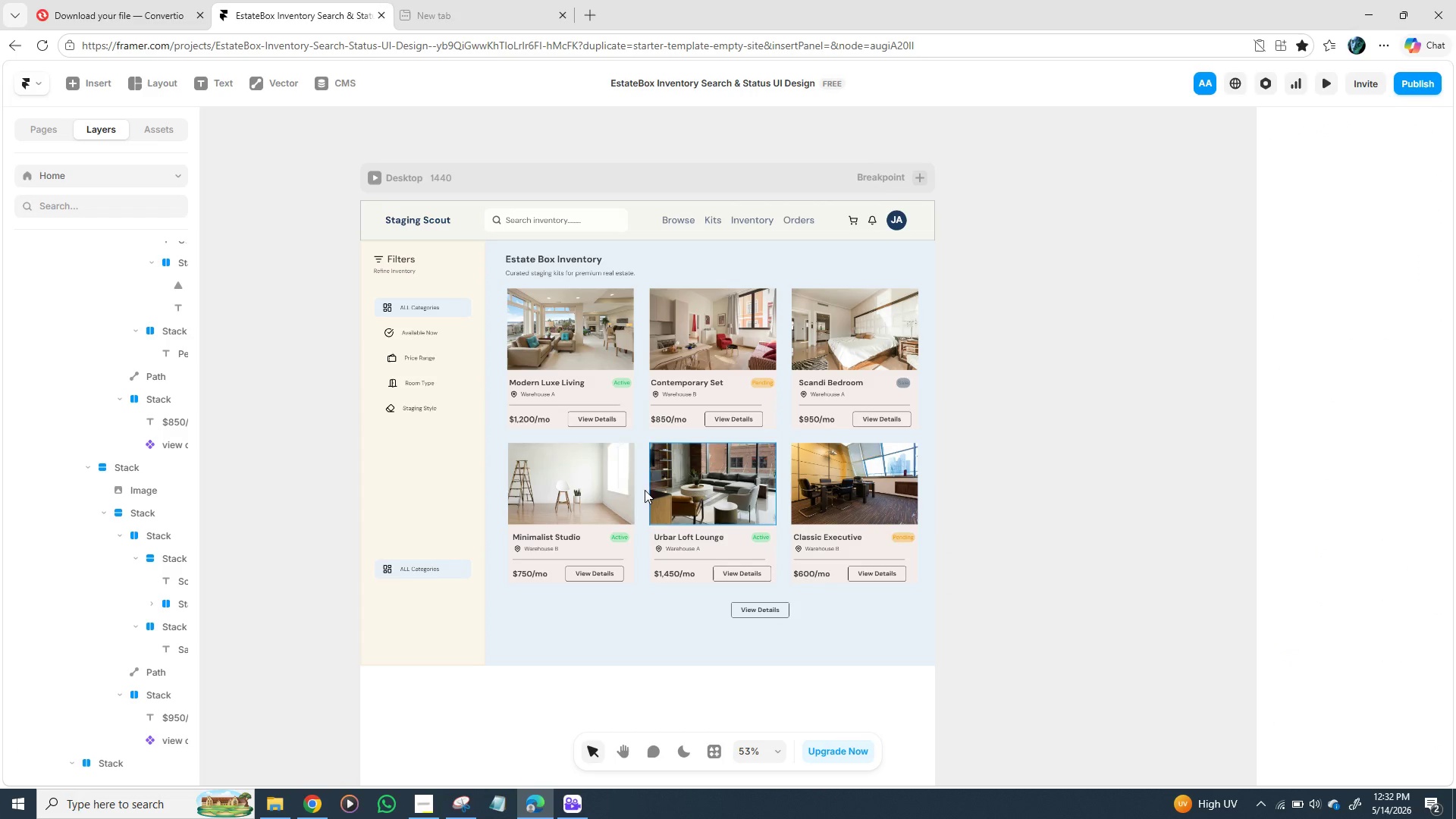 
wait(8.56)
 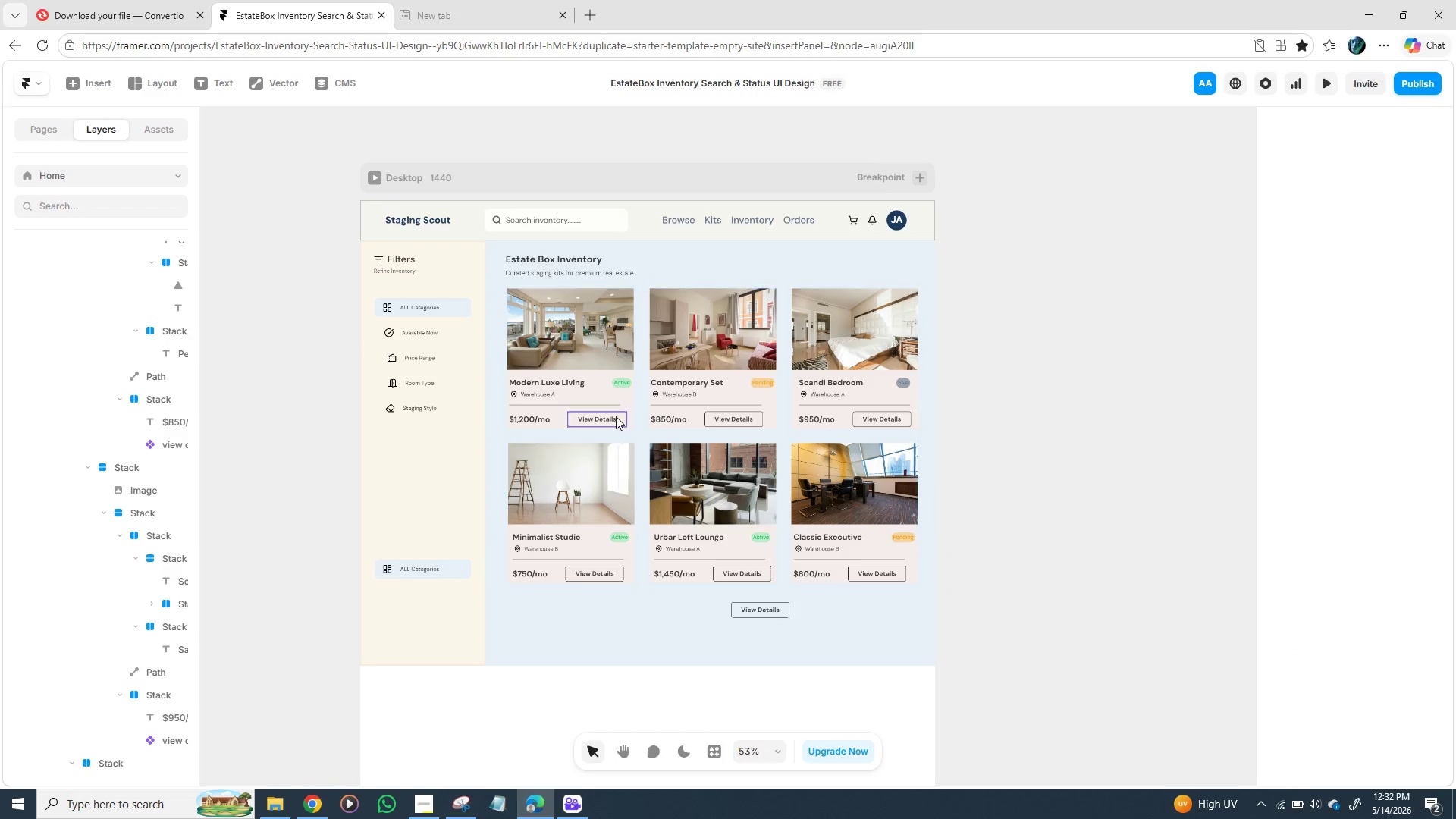 
key(Control+D)
 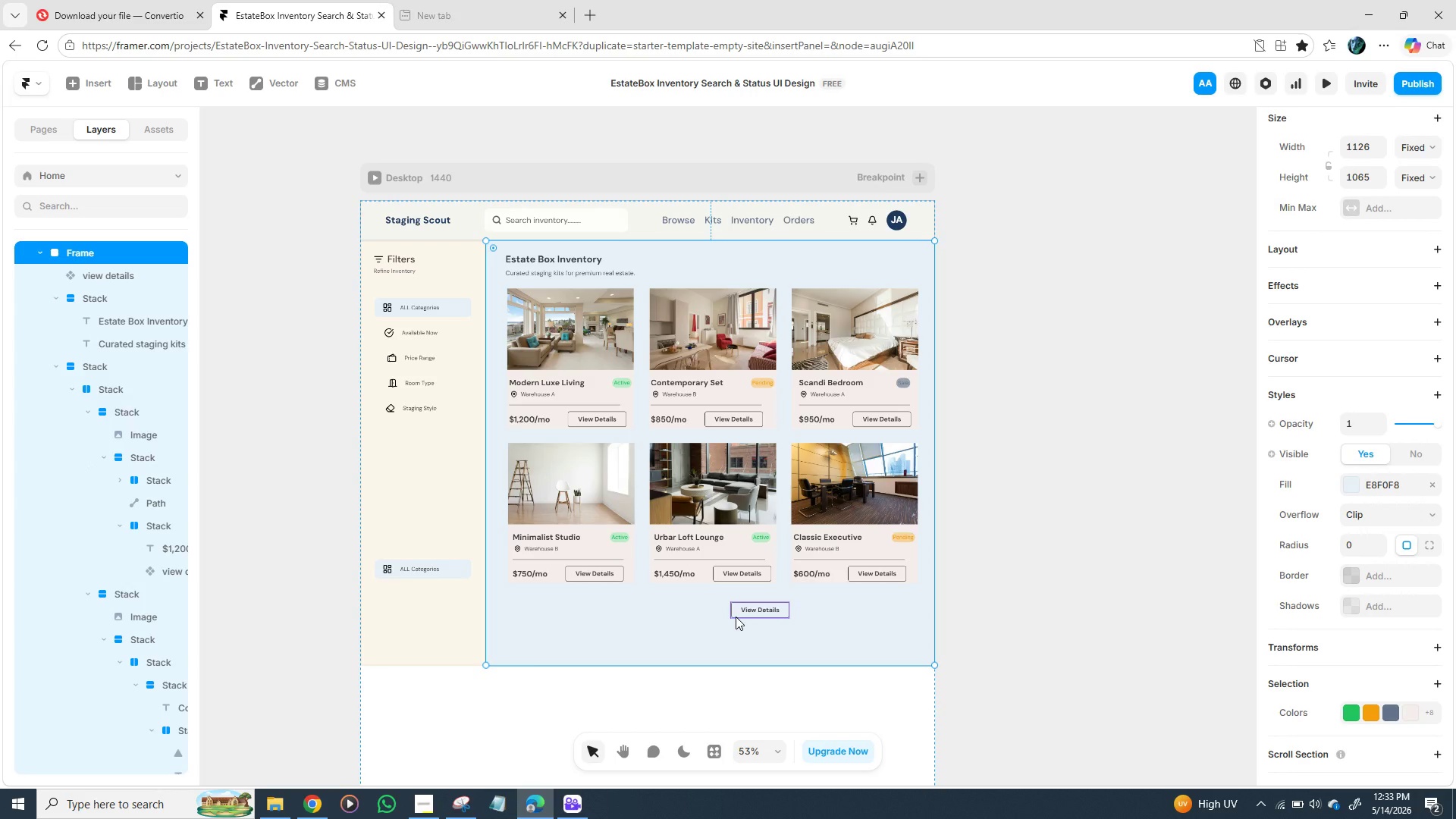 
left_click([736, 617])
 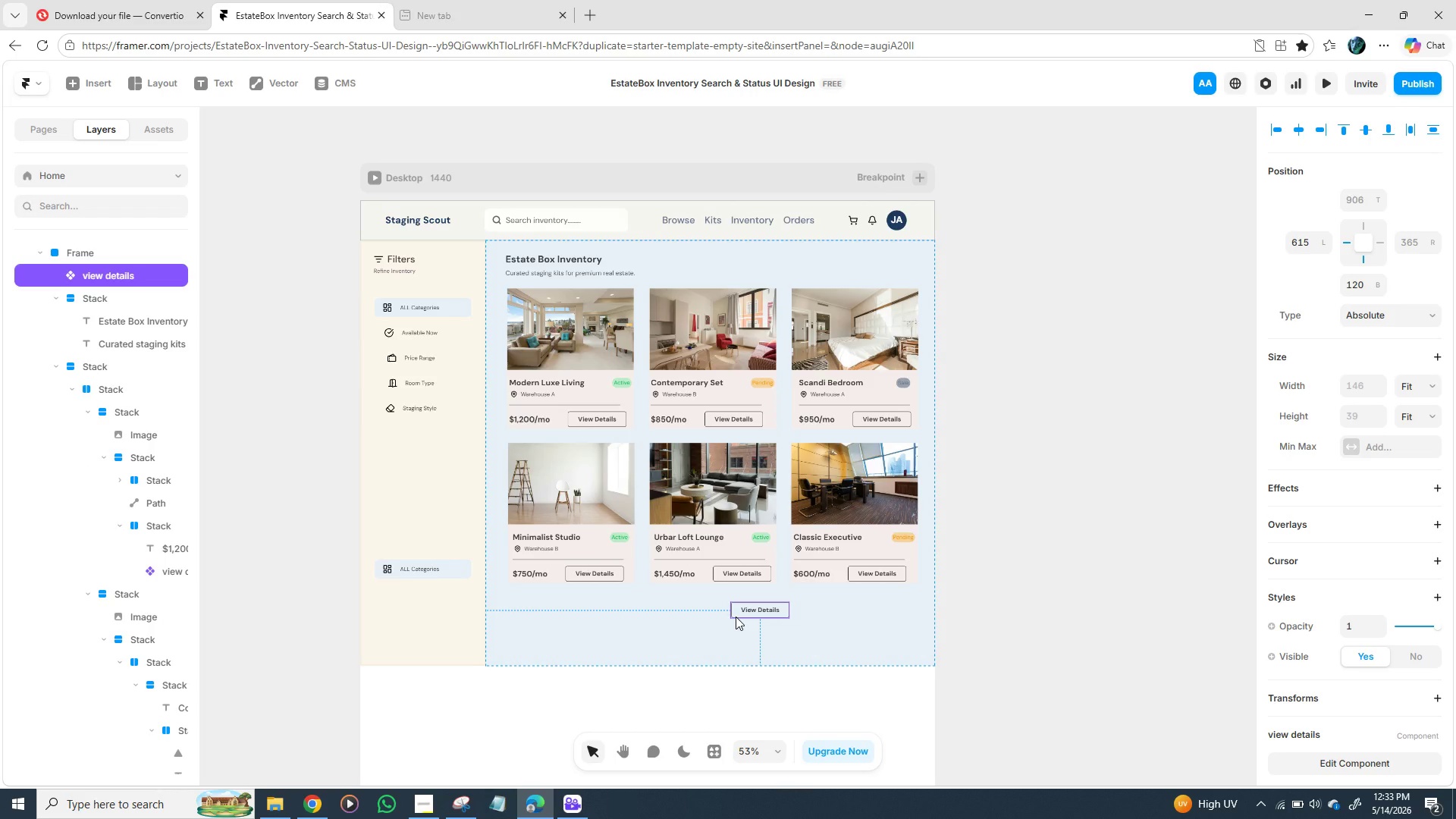 
key(Control+D)
 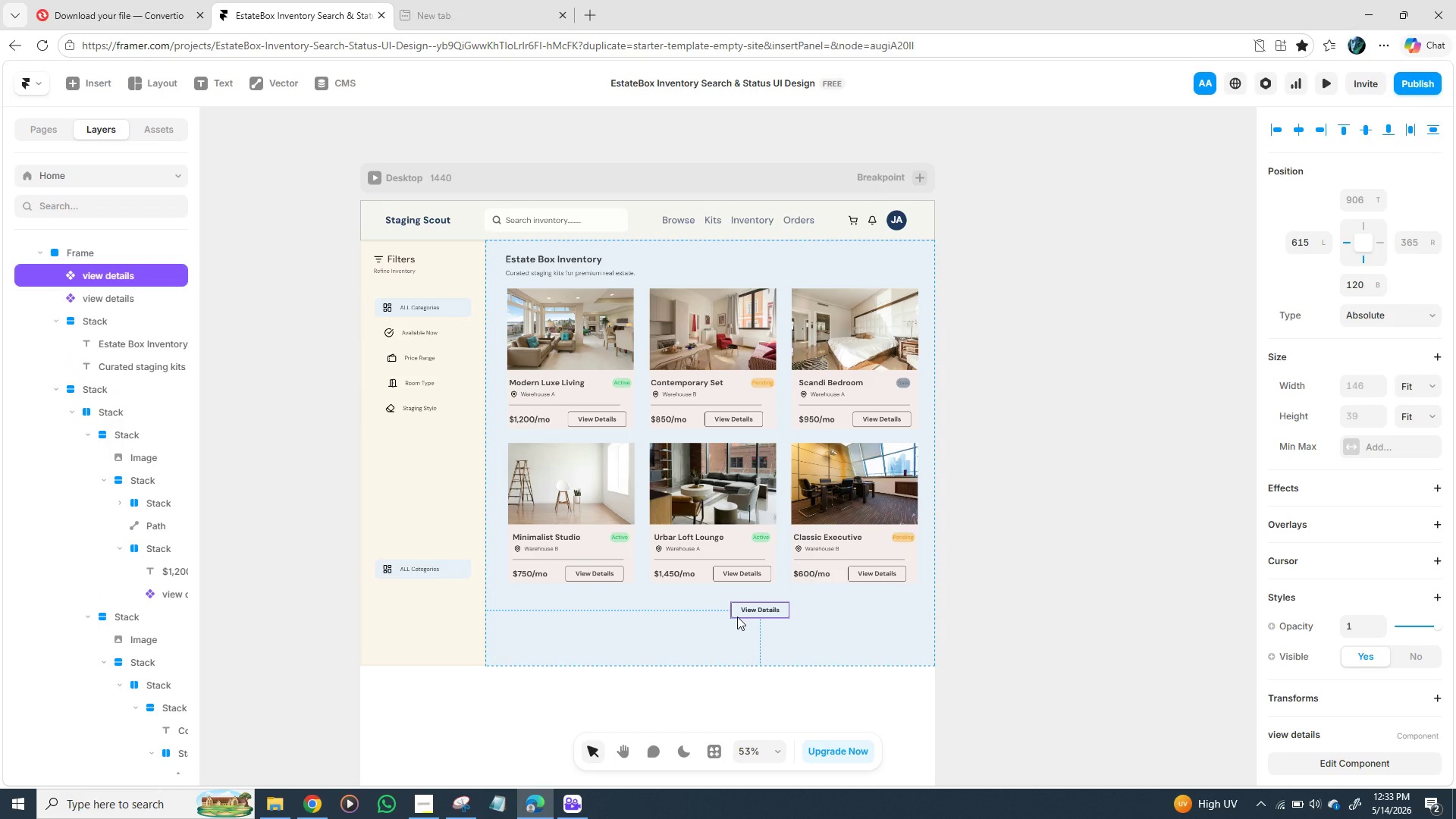 
left_click_drag(start_coordinate=[737, 617], to_coordinate=[832, 611])
 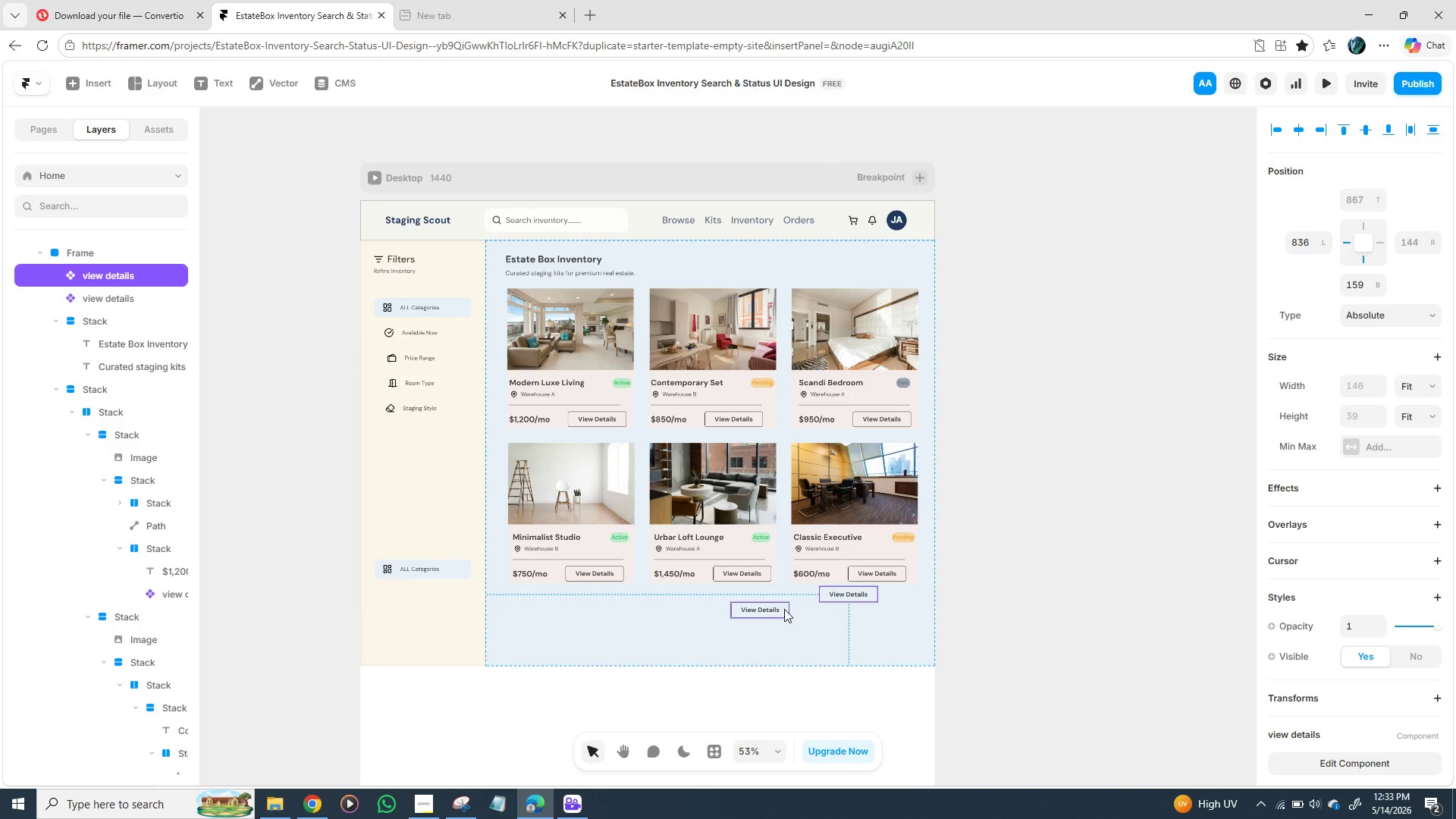 
left_click_drag(start_coordinate=[786, 610], to_coordinate=[726, 575])
 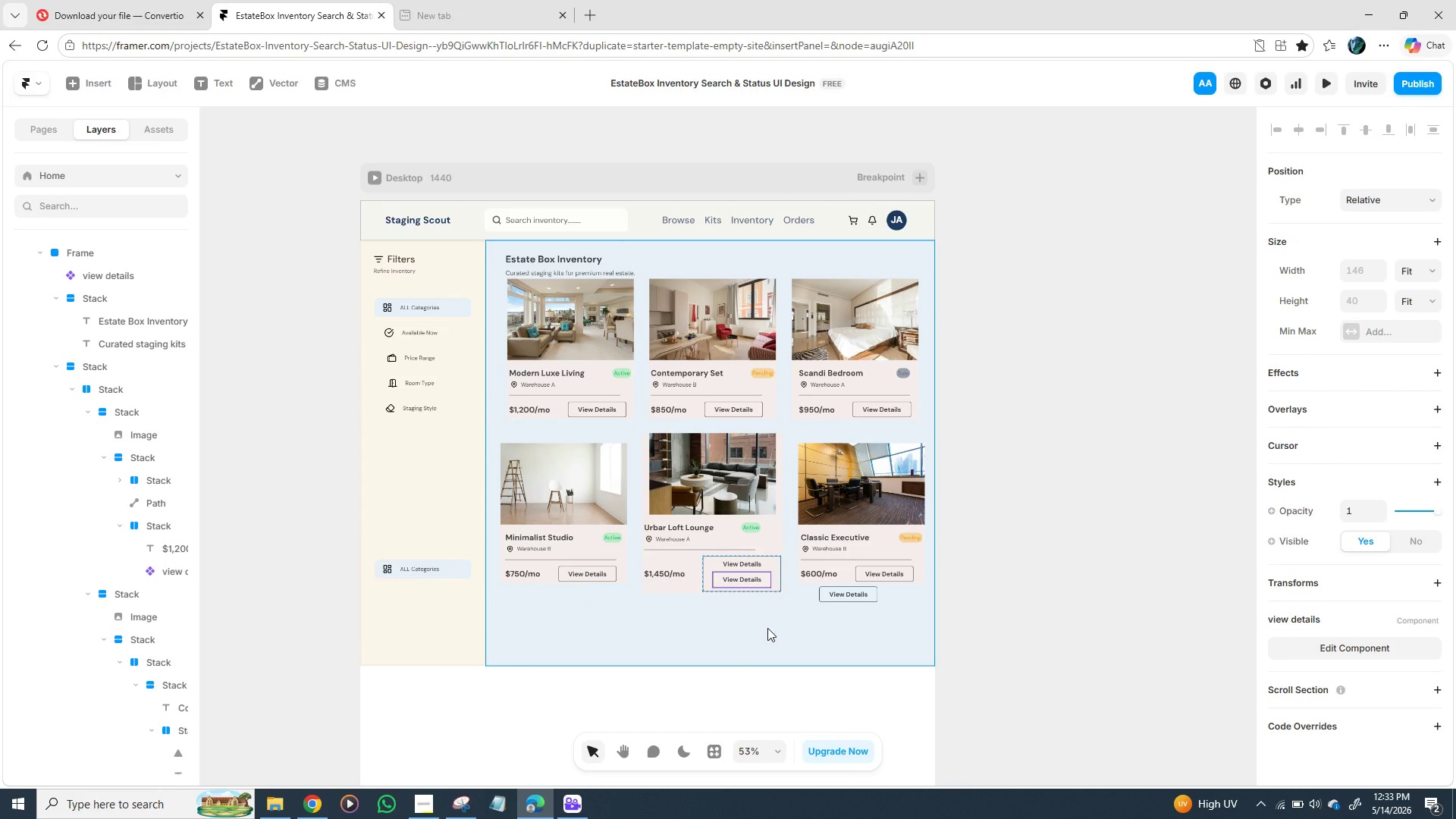 
key(Control+Z)
 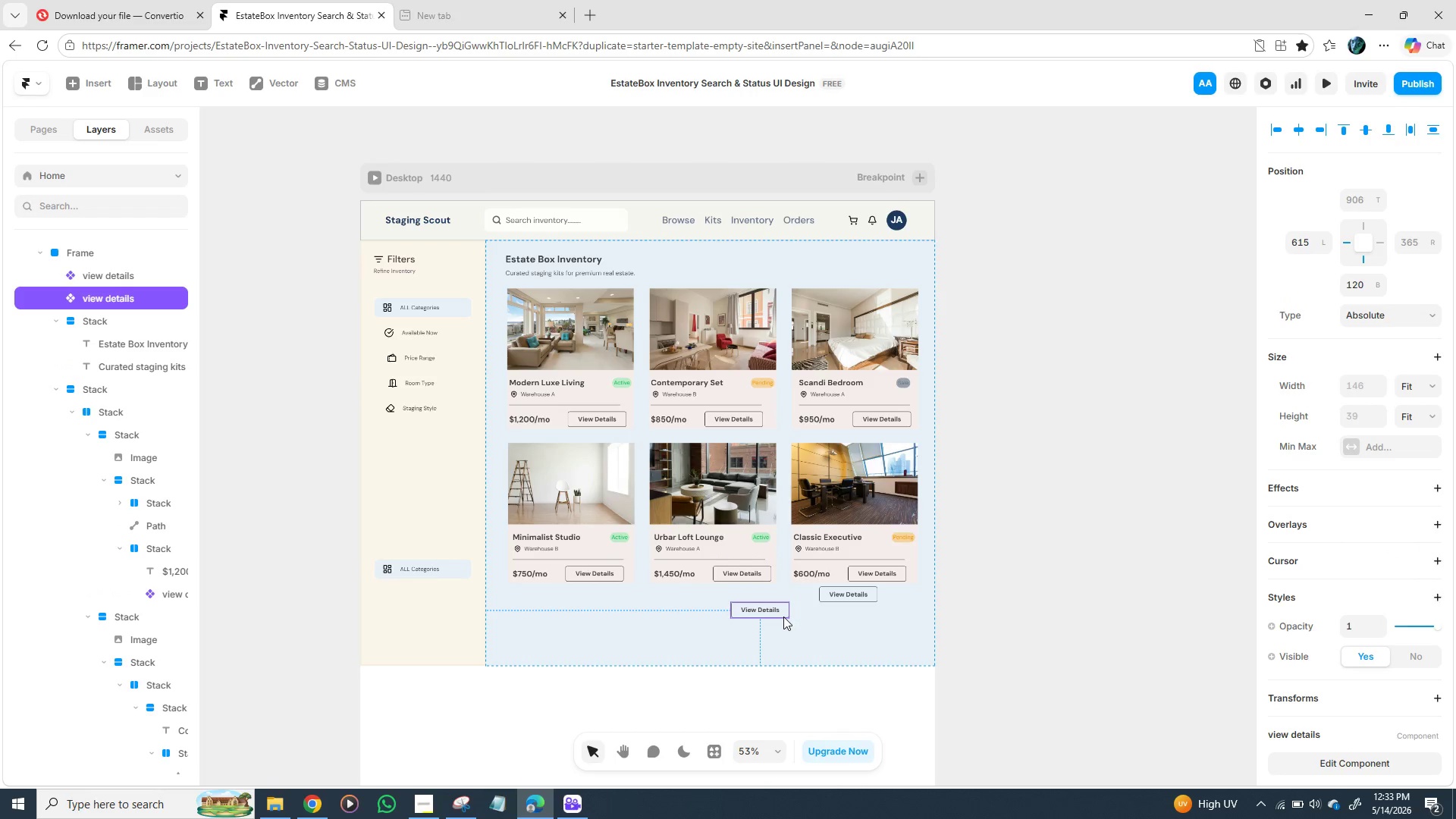 
left_click_drag(start_coordinate=[783, 609], to_coordinate=[709, 576])
 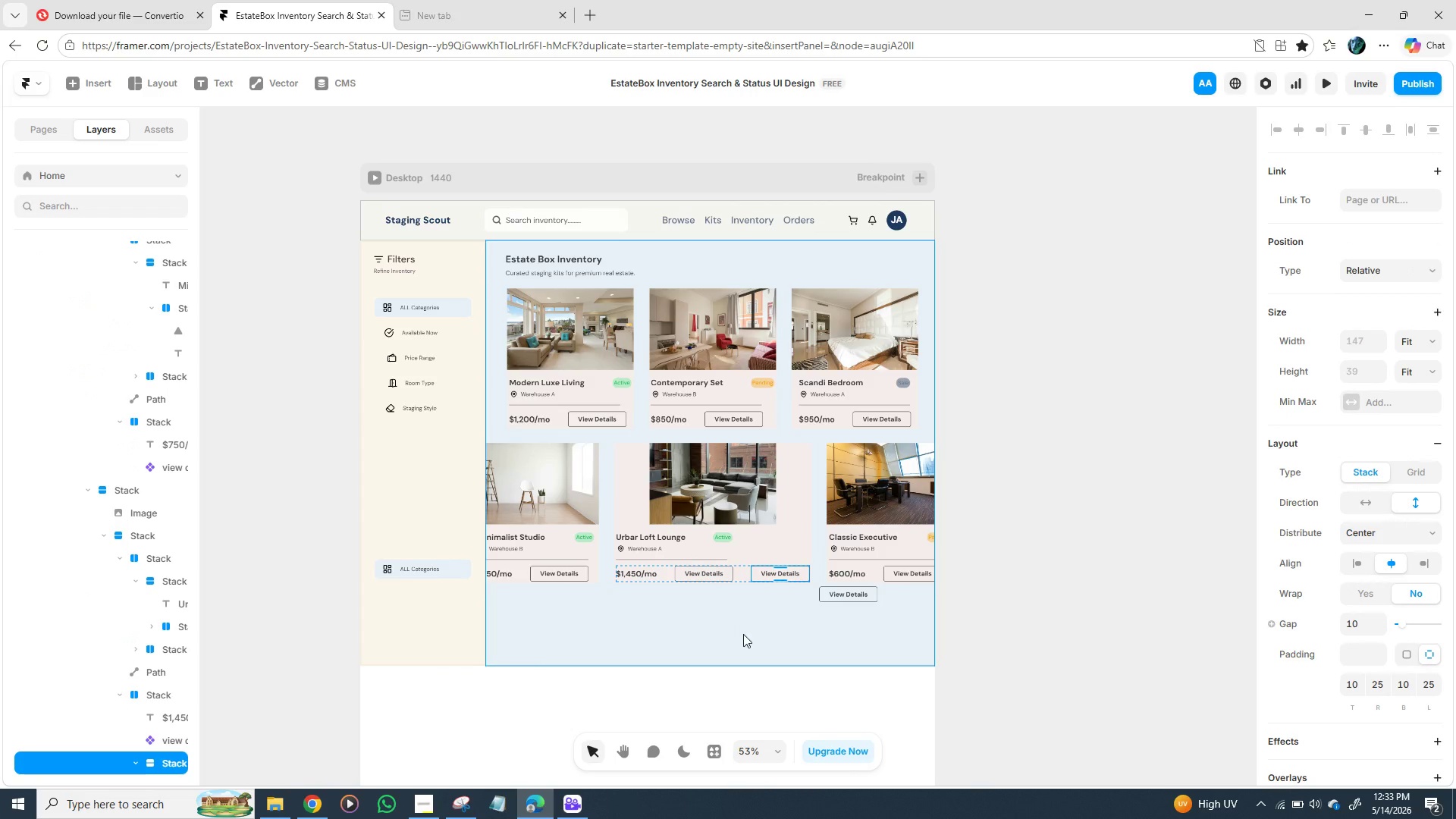 
key(Backspace)
 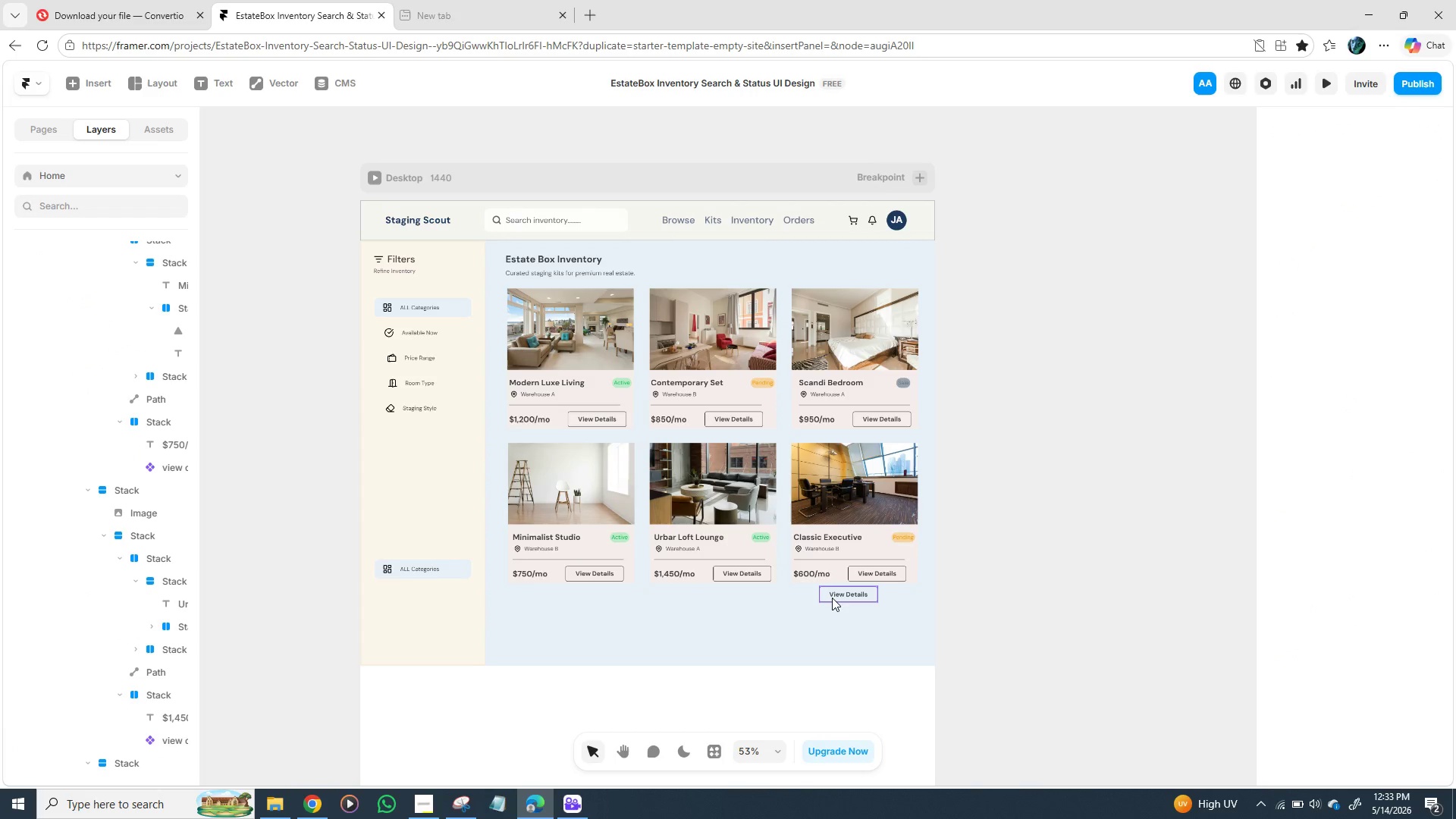 
left_click_drag(start_coordinate=[824, 597], to_coordinate=[838, 575])
 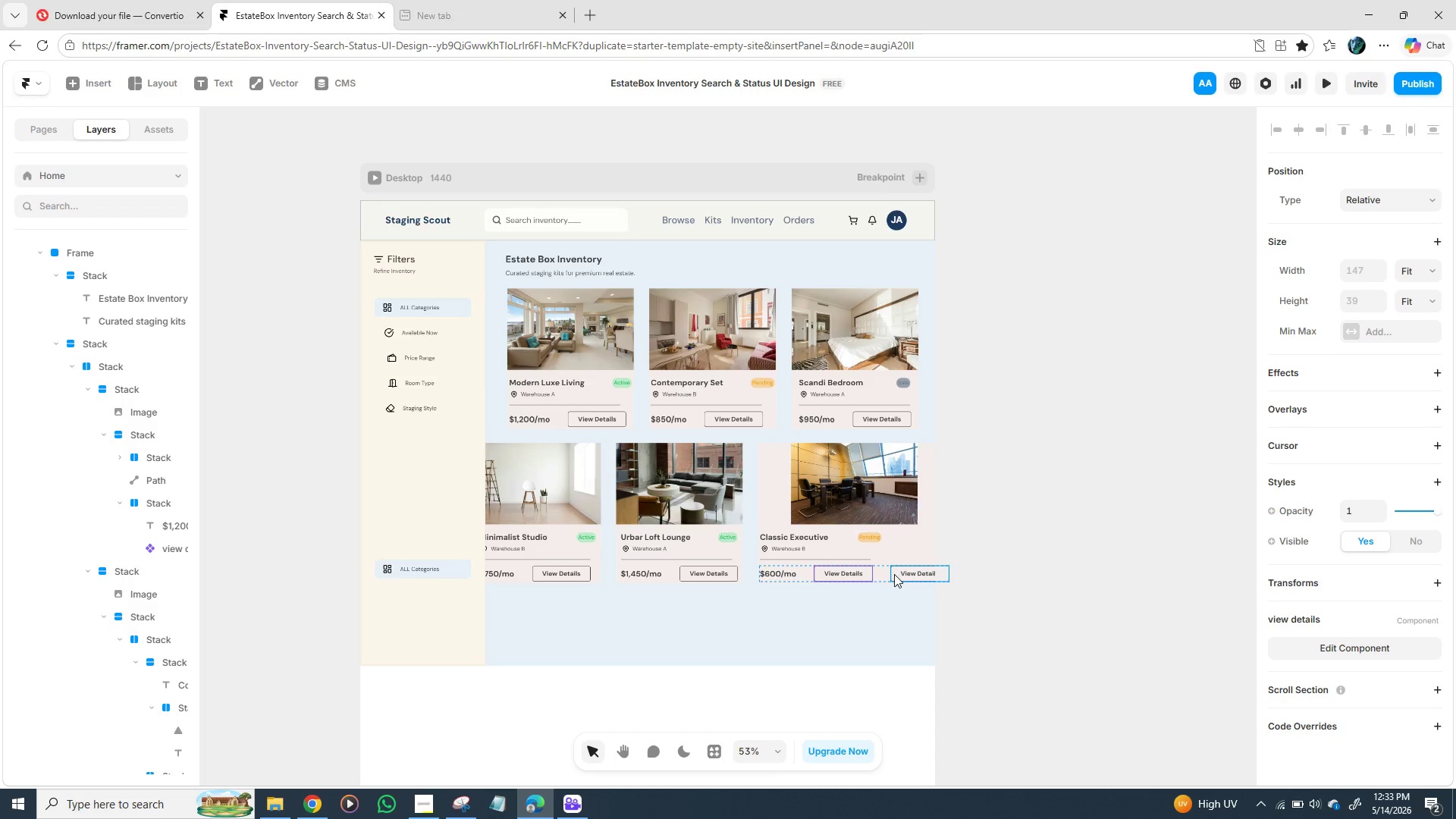 
left_click([894, 574])
 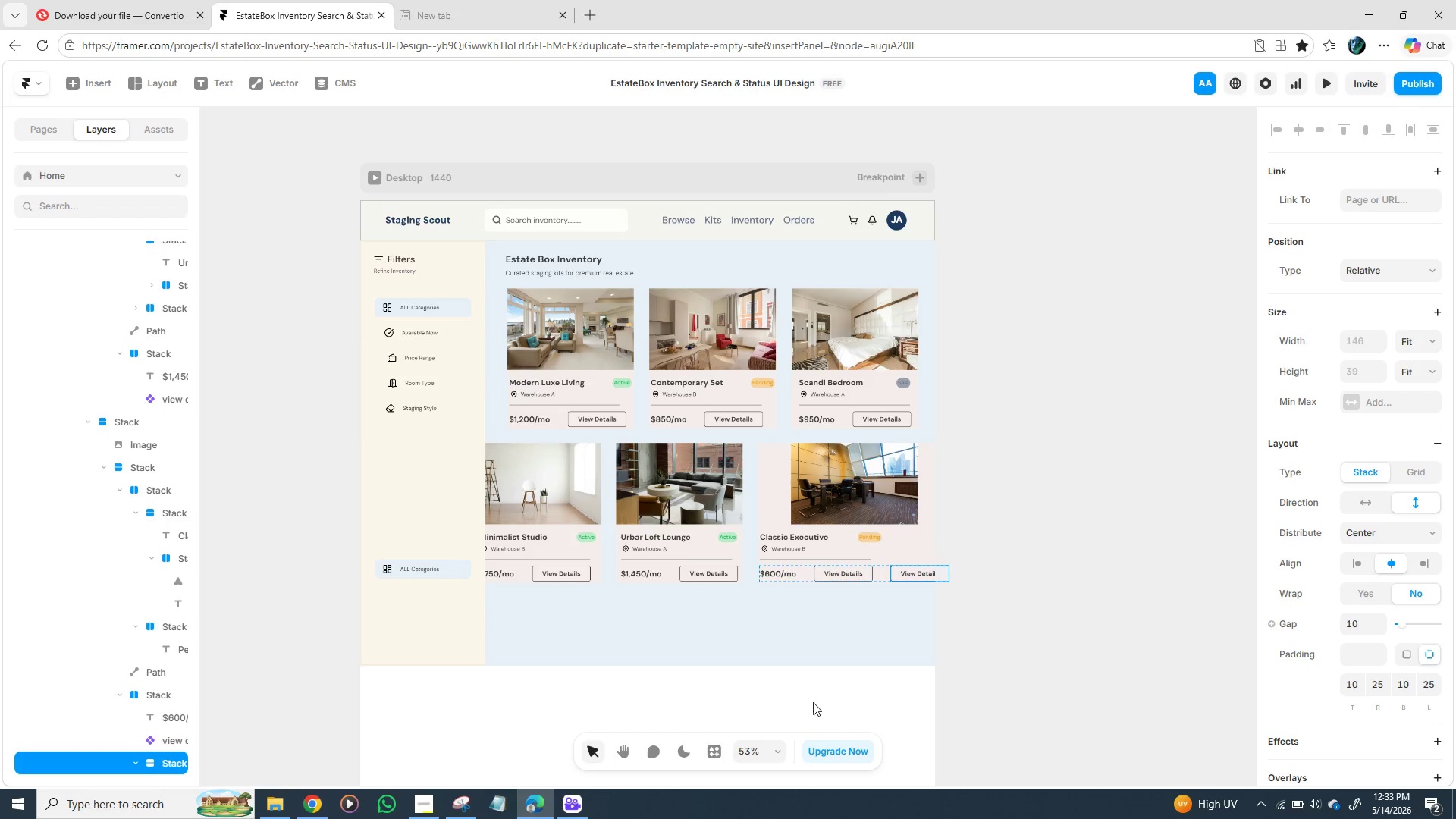 
key(Backspace)
 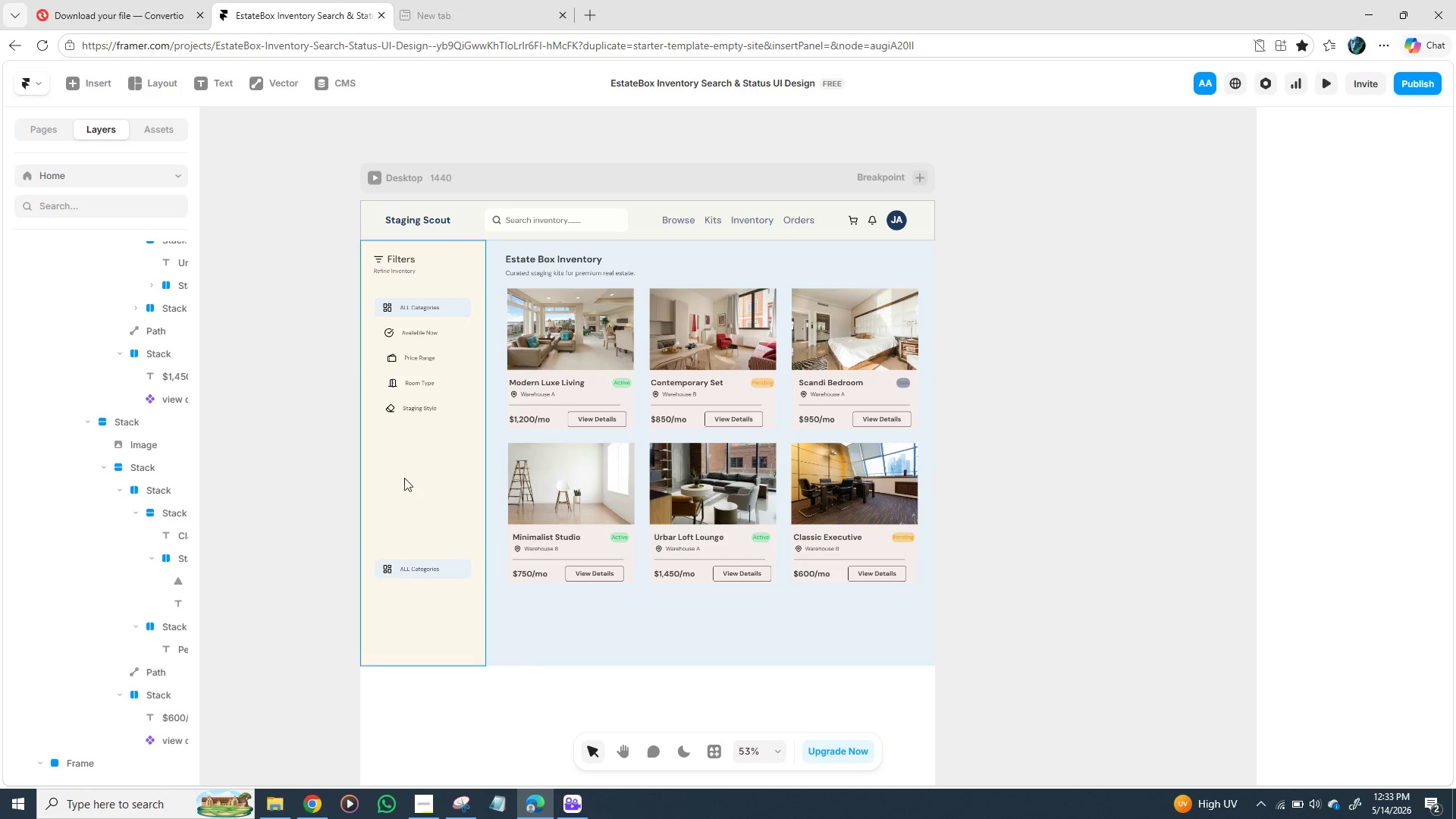 
wait(5.22)
 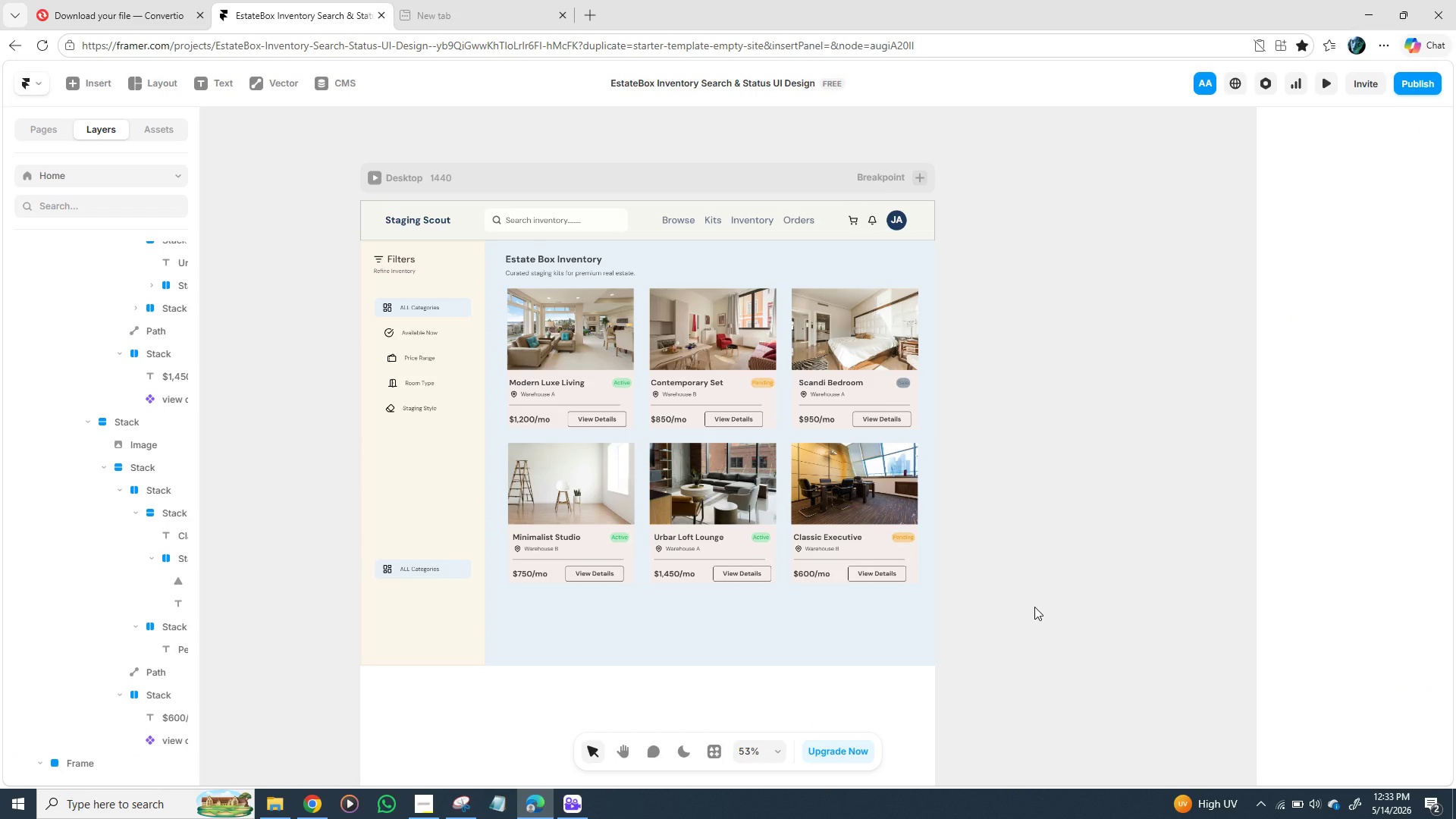 
left_click([375, 177])
 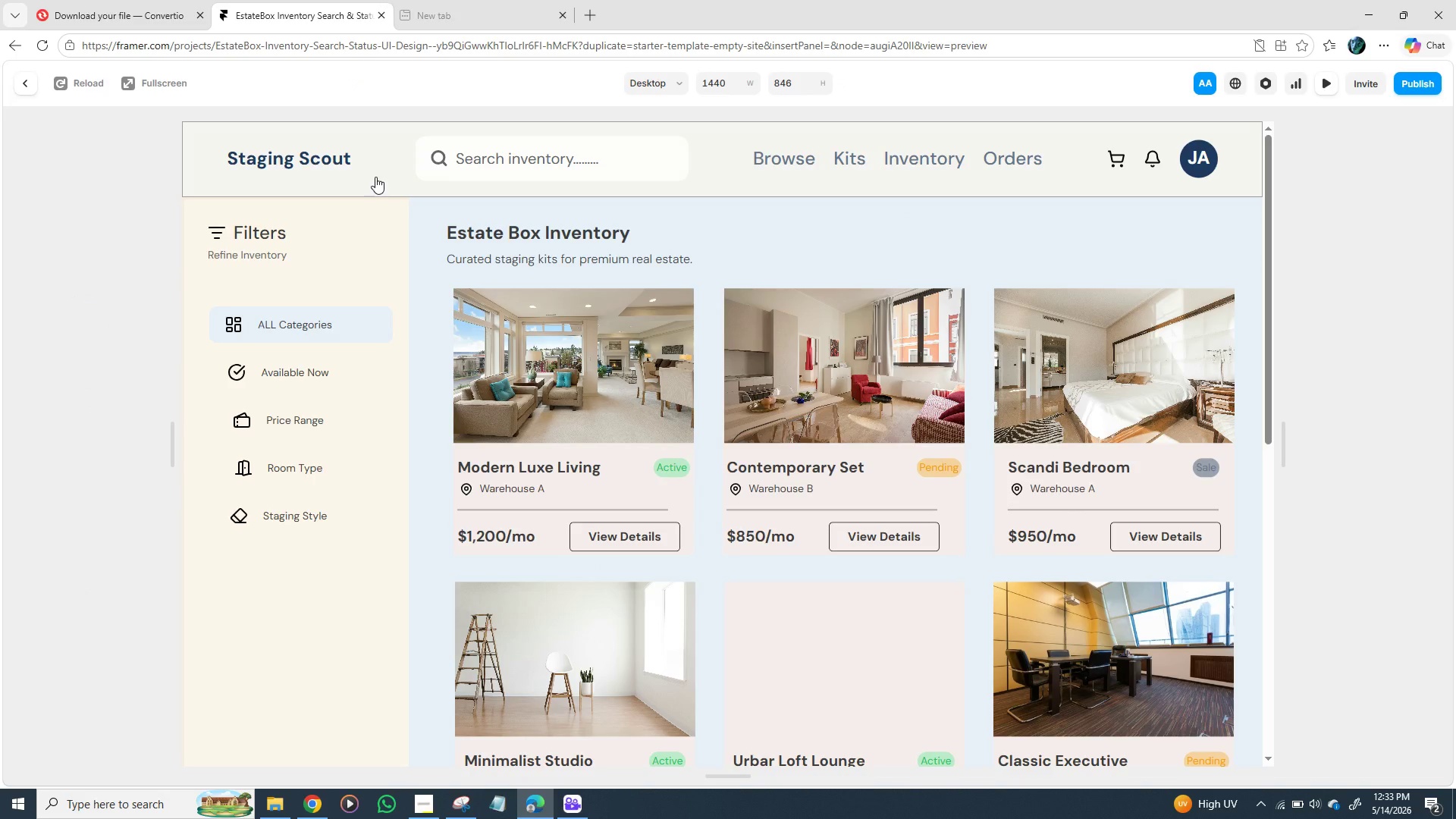 
scroll: coordinate [388, 468], scroll_direction: down, amount: 3.0
 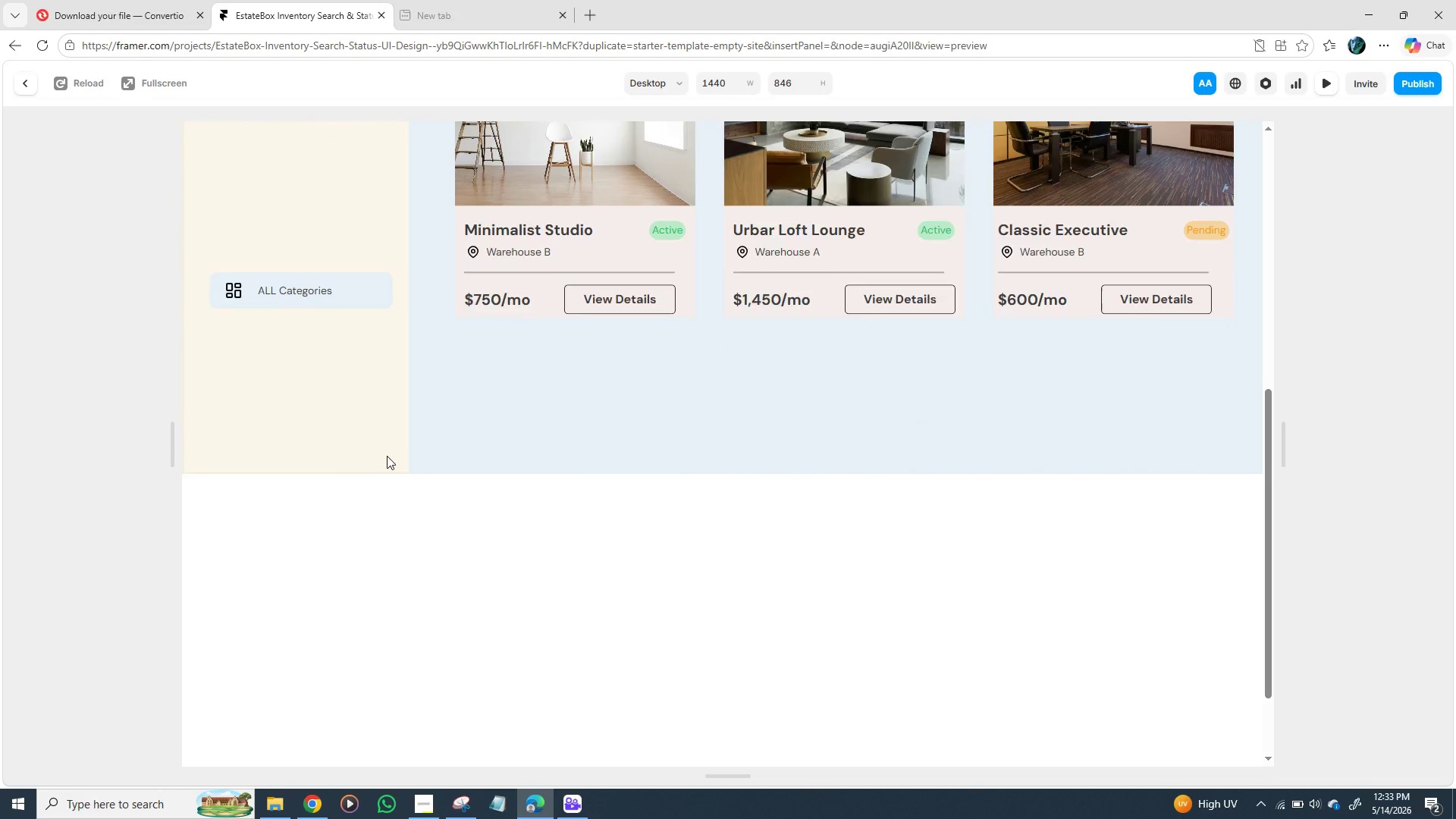 
scroll: coordinate [387, 456], scroll_direction: none, amount: 0.0
 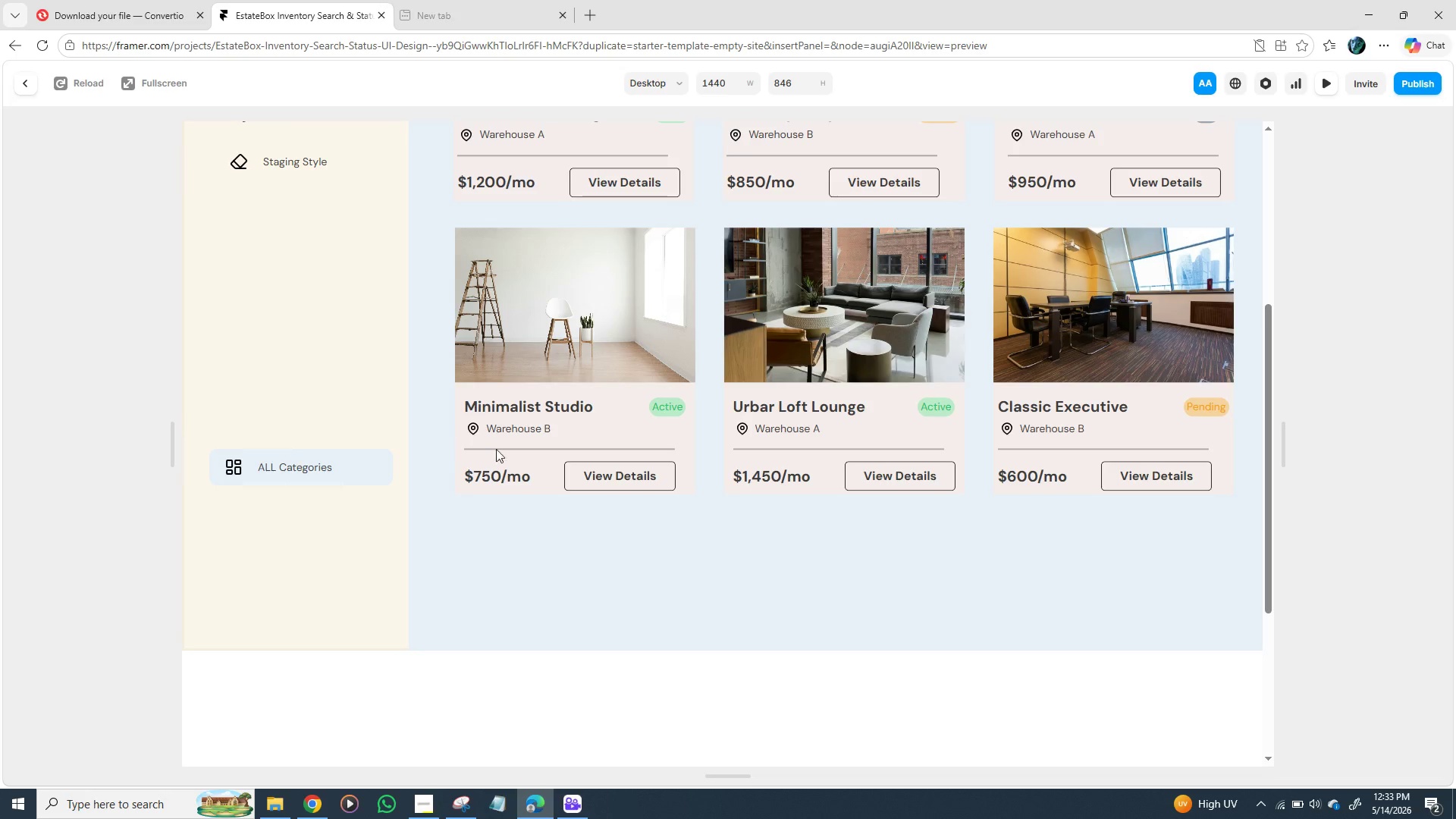 
scroll: coordinate [498, 464], scroll_direction: up, amount: 2.0
 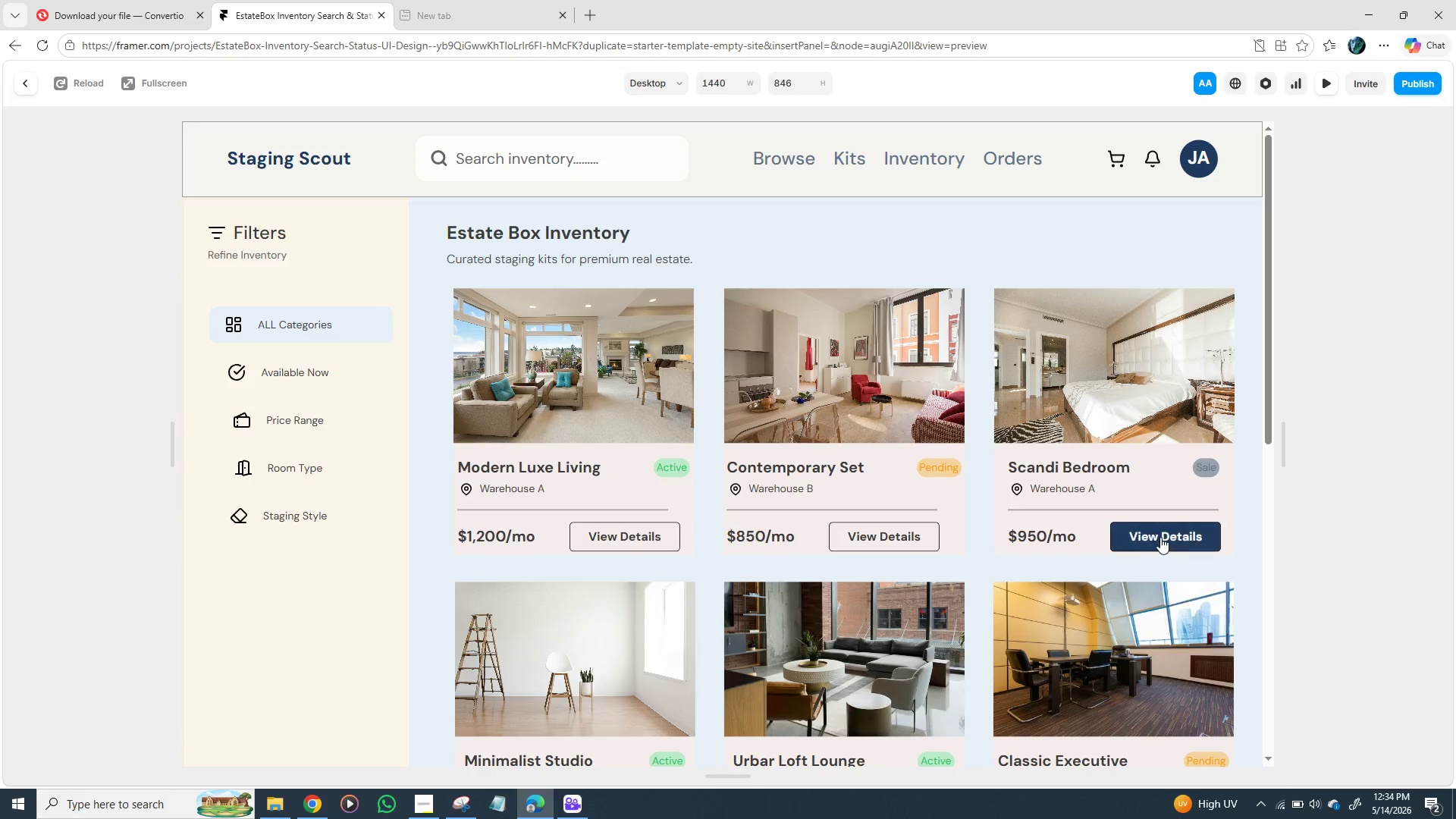 
wait(6.77)
 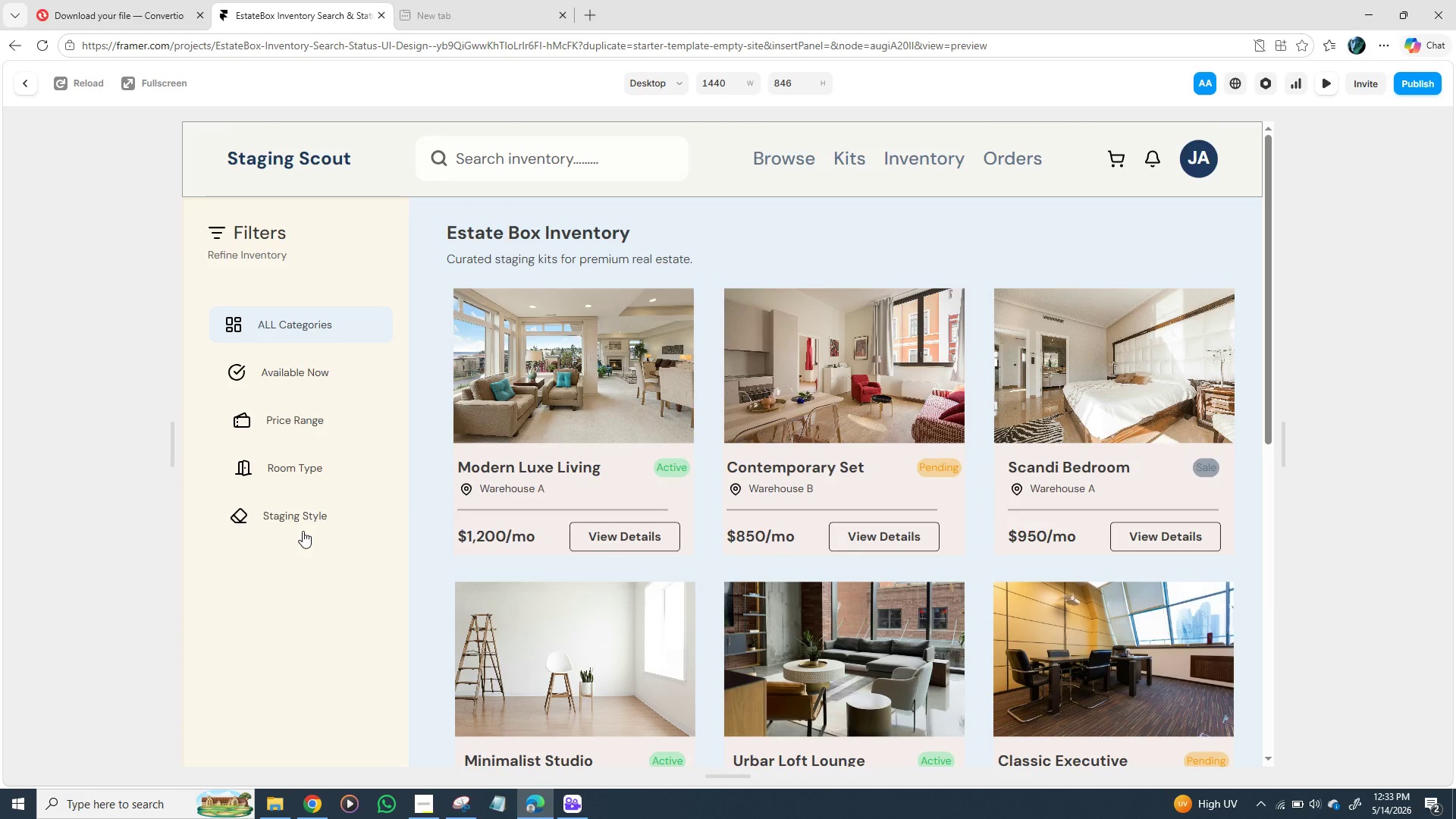 
scroll: coordinate [1144, 692], scroll_direction: down, amount: 1.0
 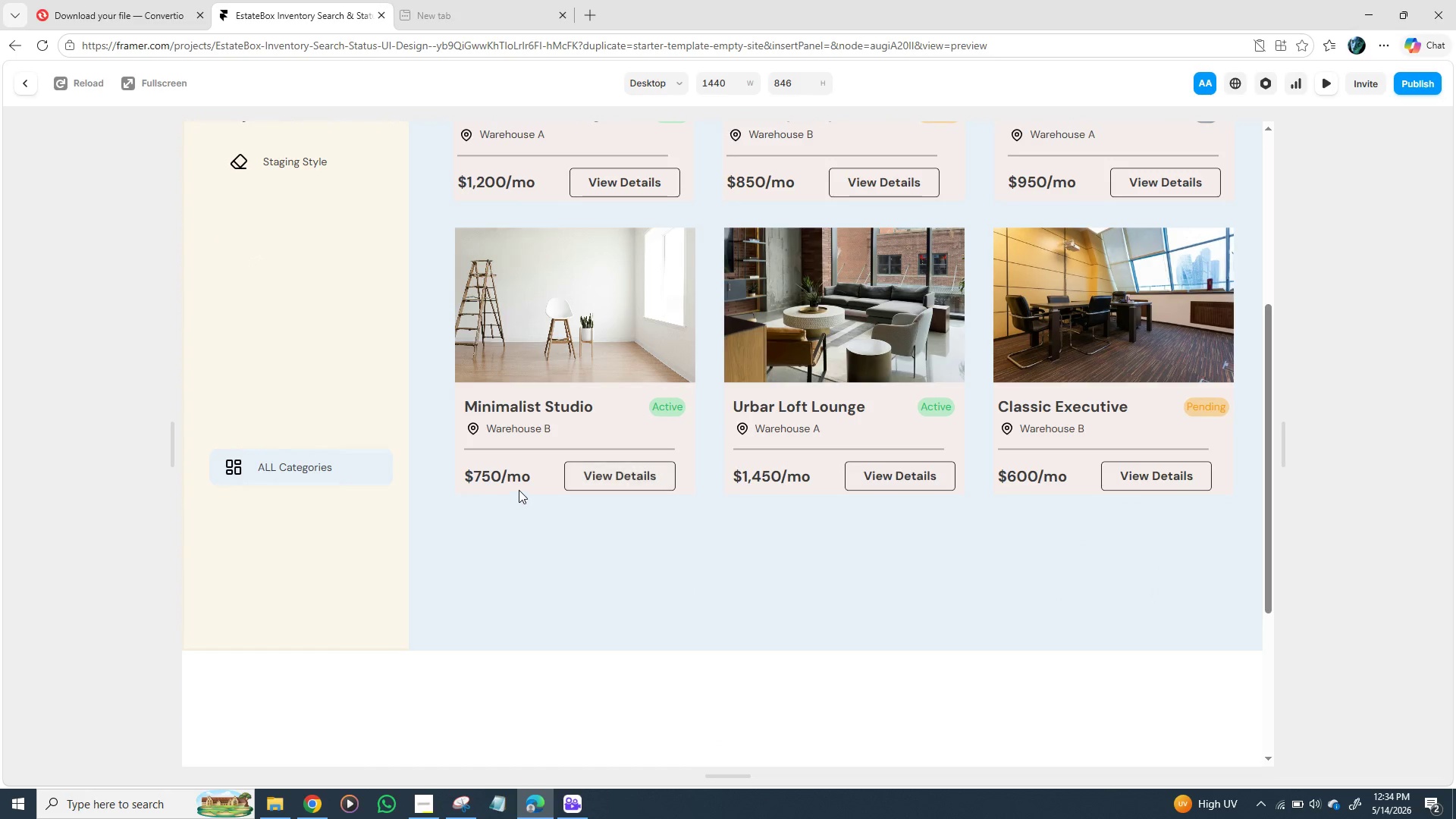 
scroll: coordinate [265, 380], scroll_direction: up, amount: 3.0
 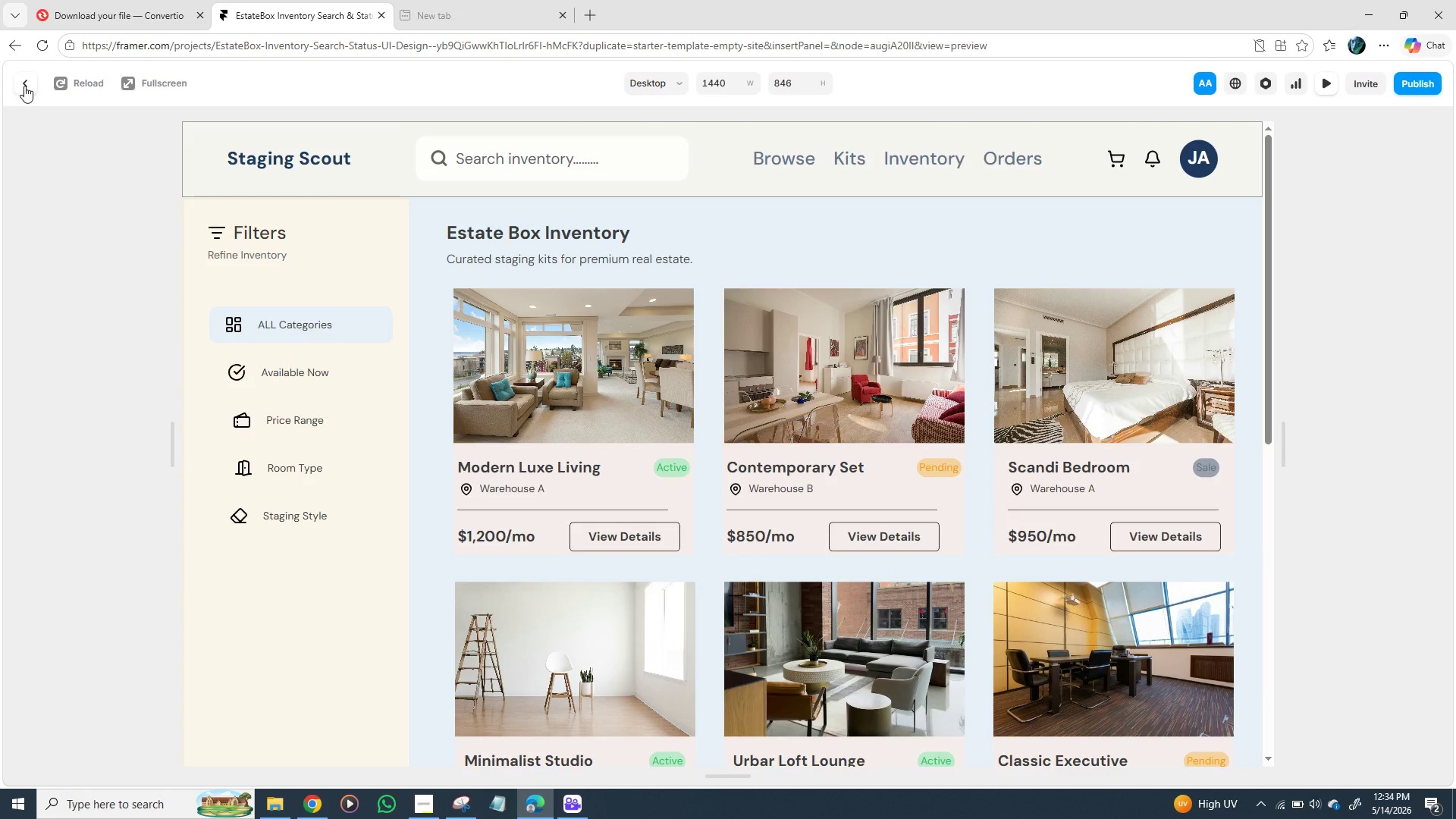 
left_click([24, 86])
 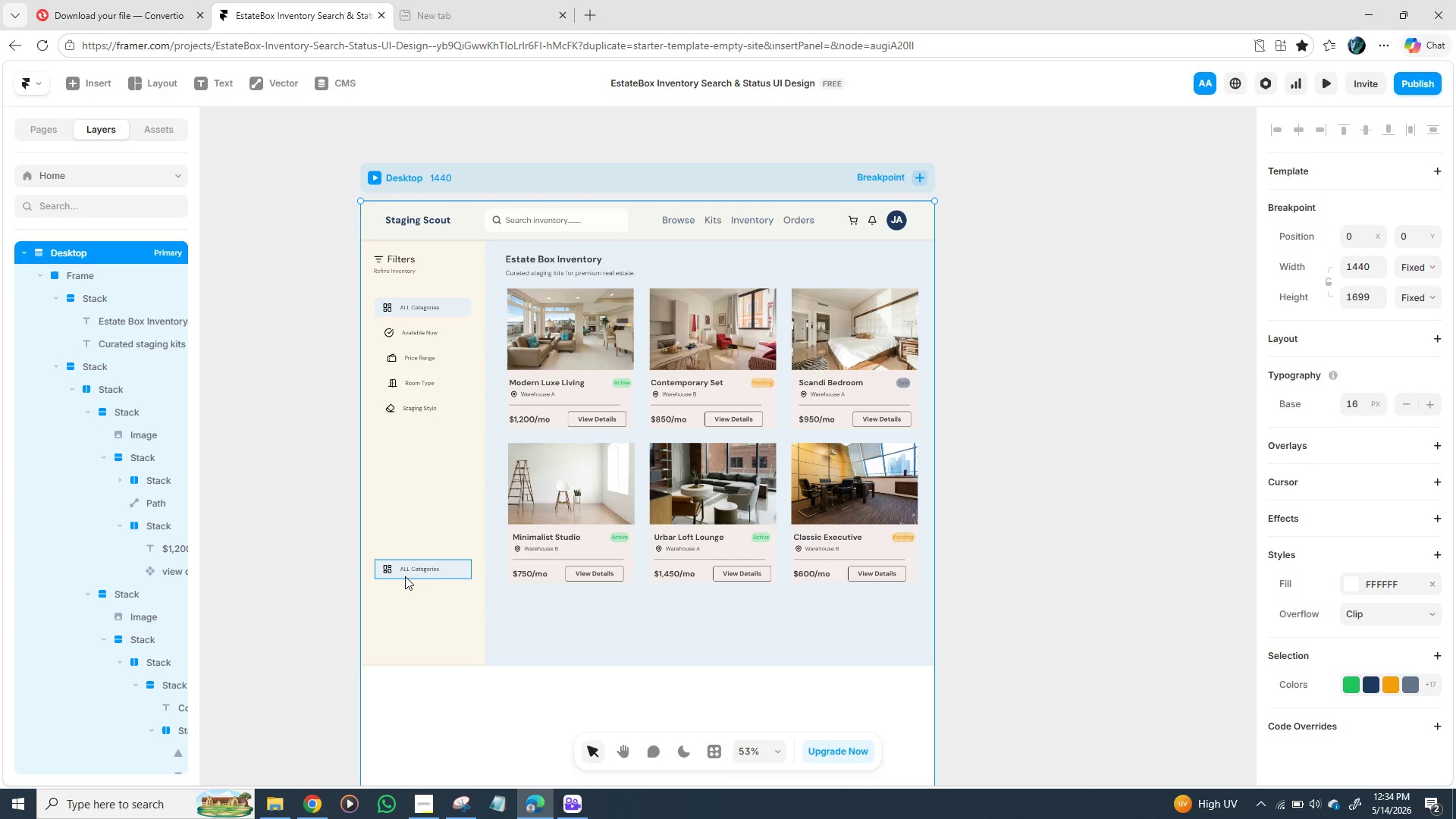 
wait(12.25)
 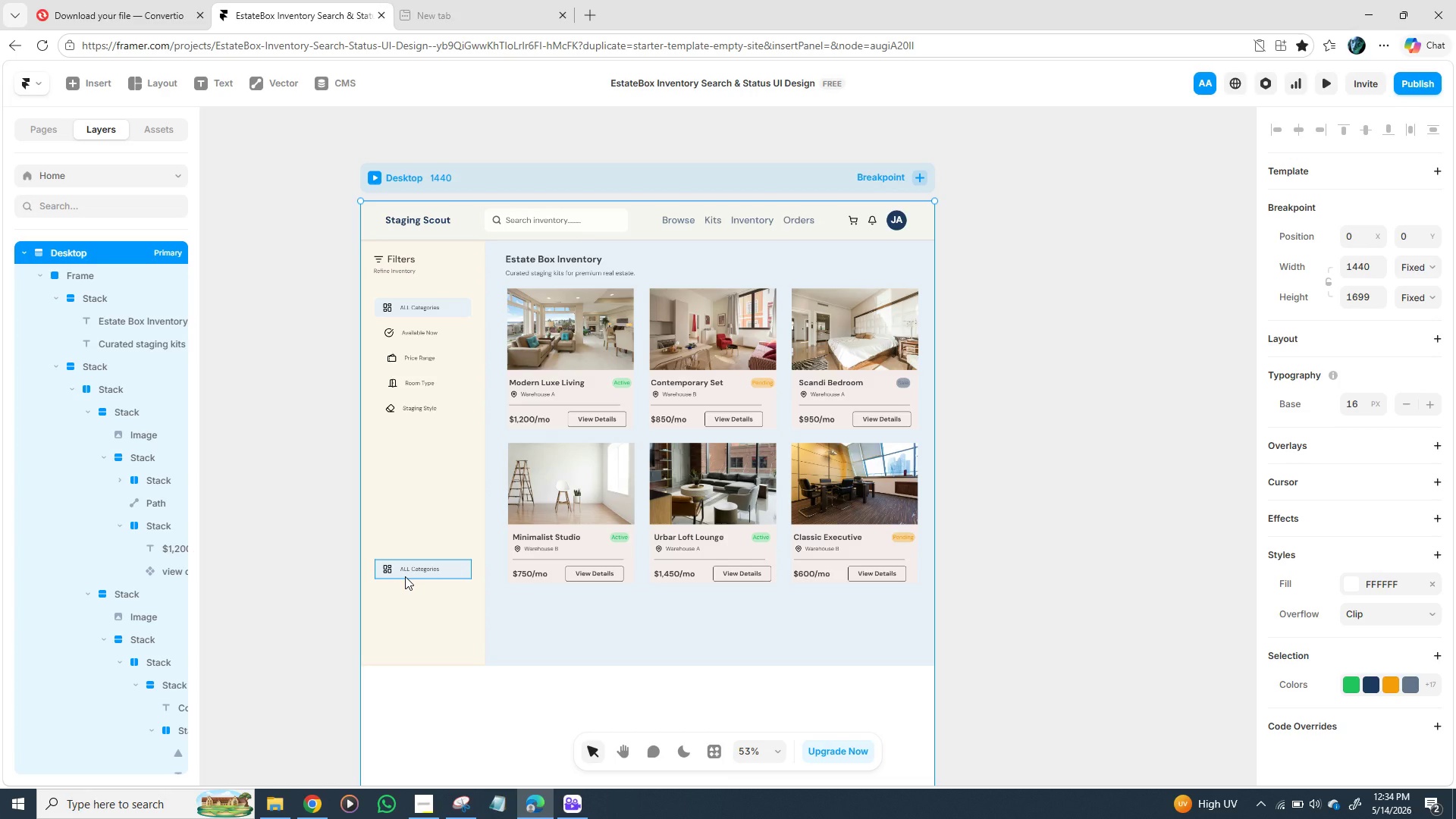 
double_click([422, 570])
 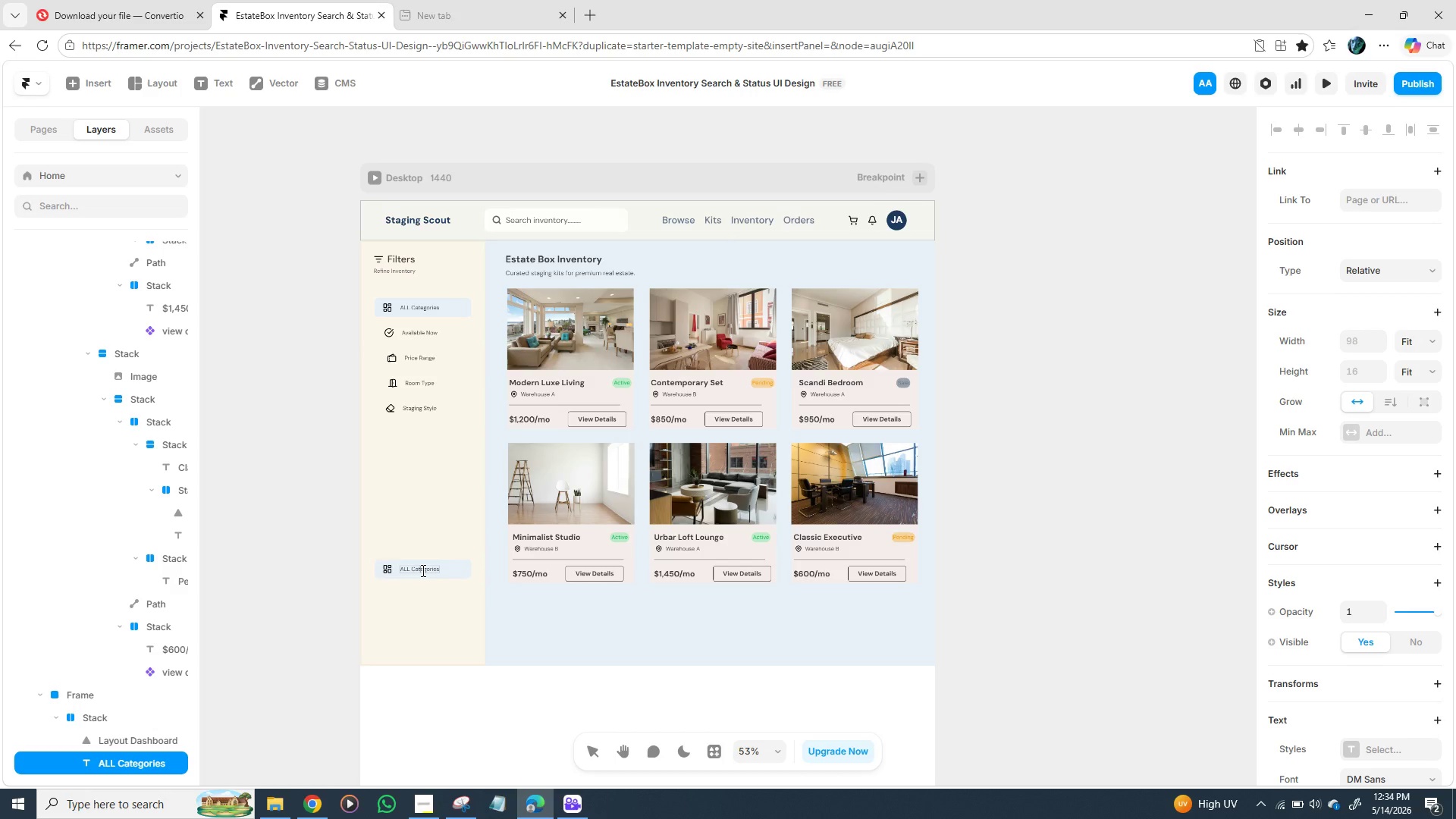 
double_click([422, 570])
 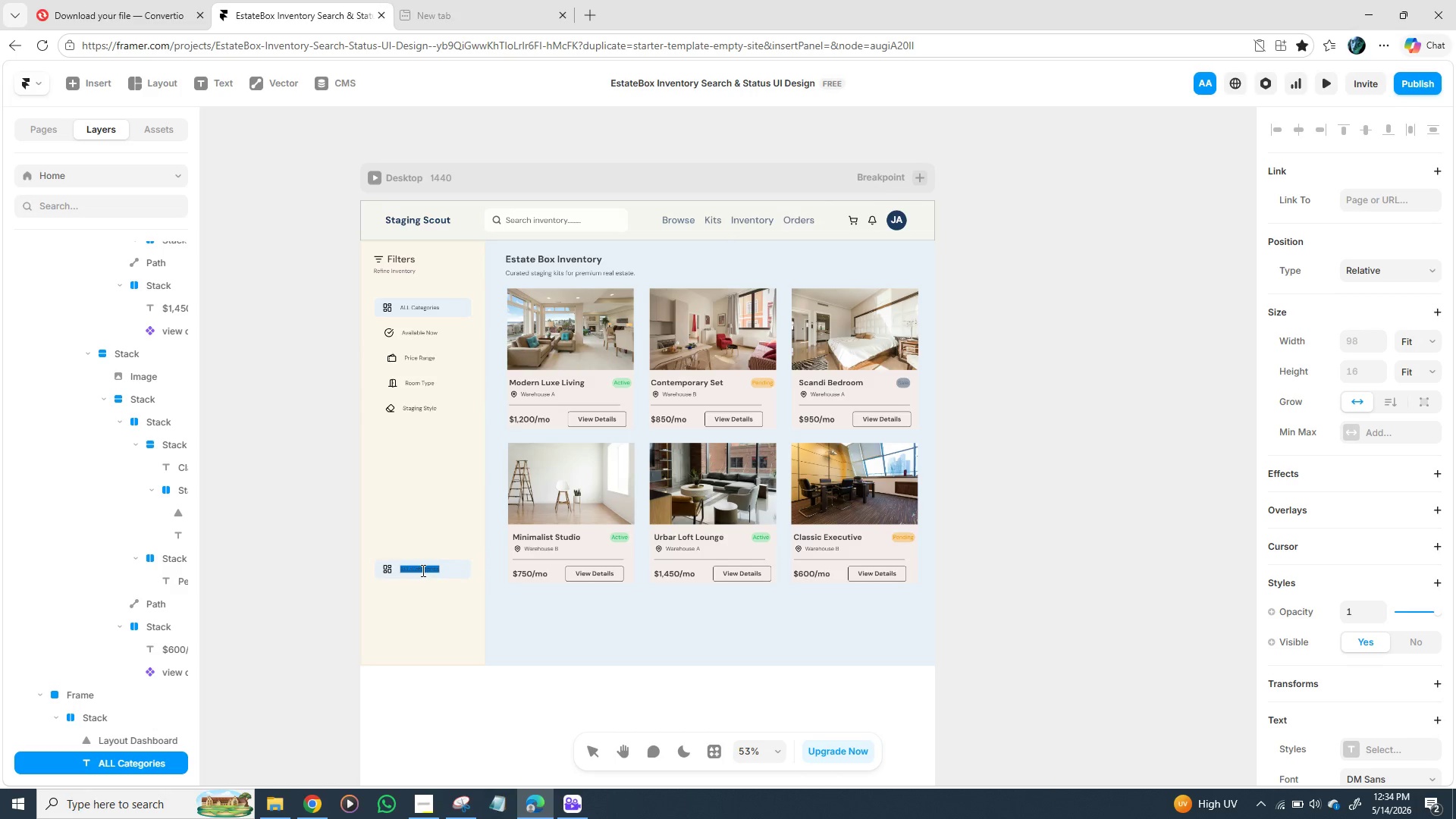 
triple_click([422, 570])
 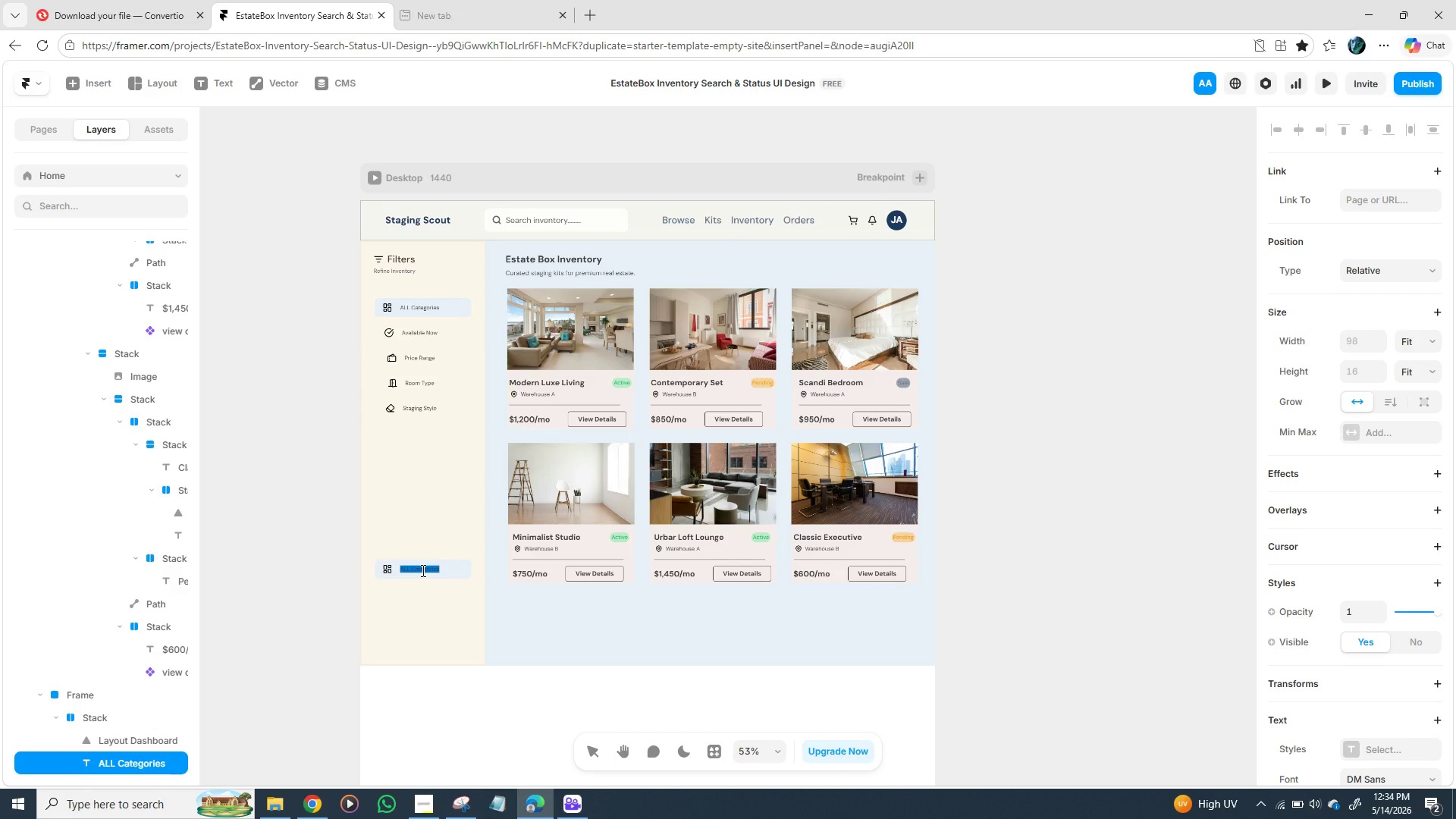 
type(APPLY FILTERS)
 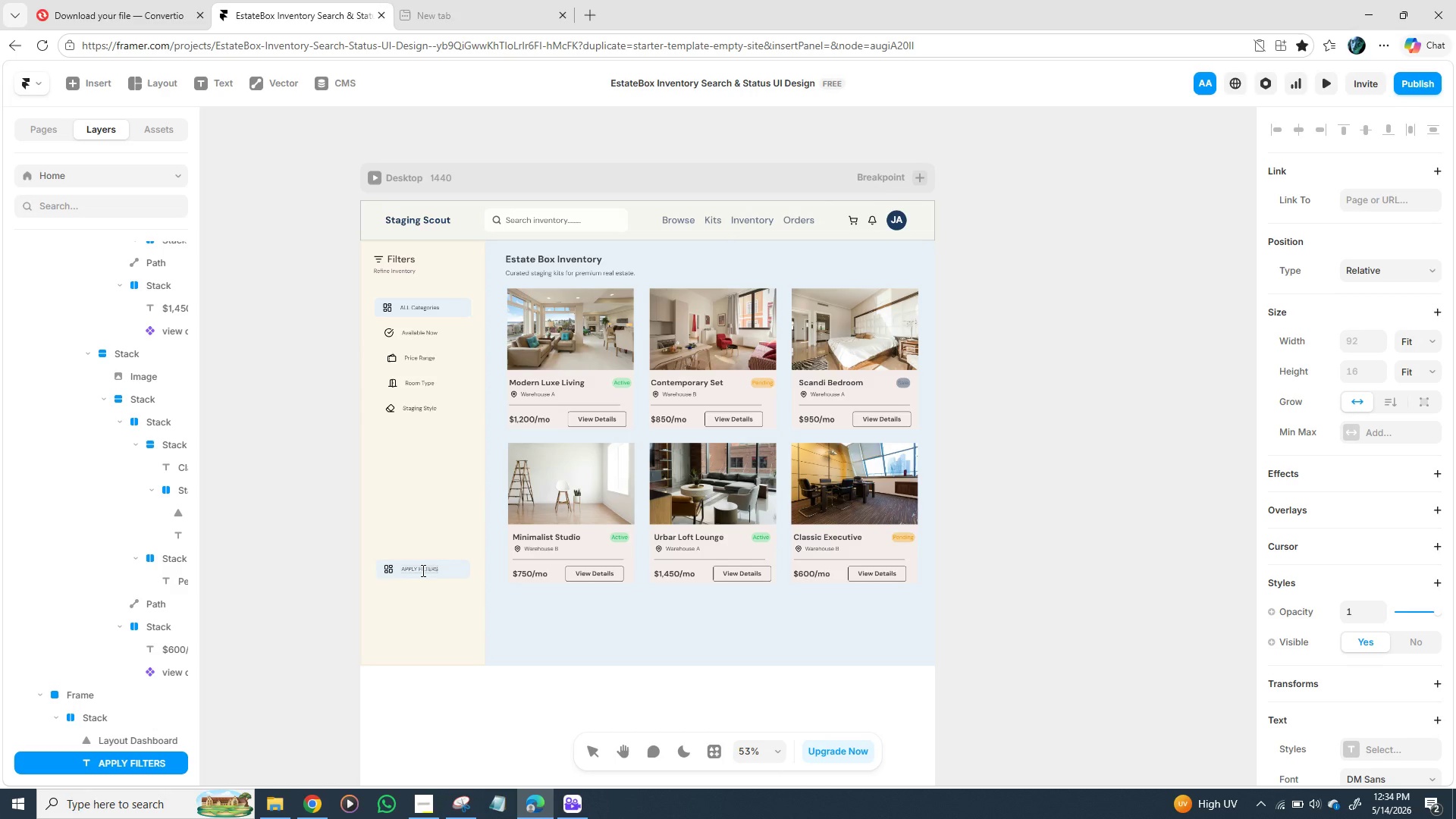 
left_click([439, 622])
 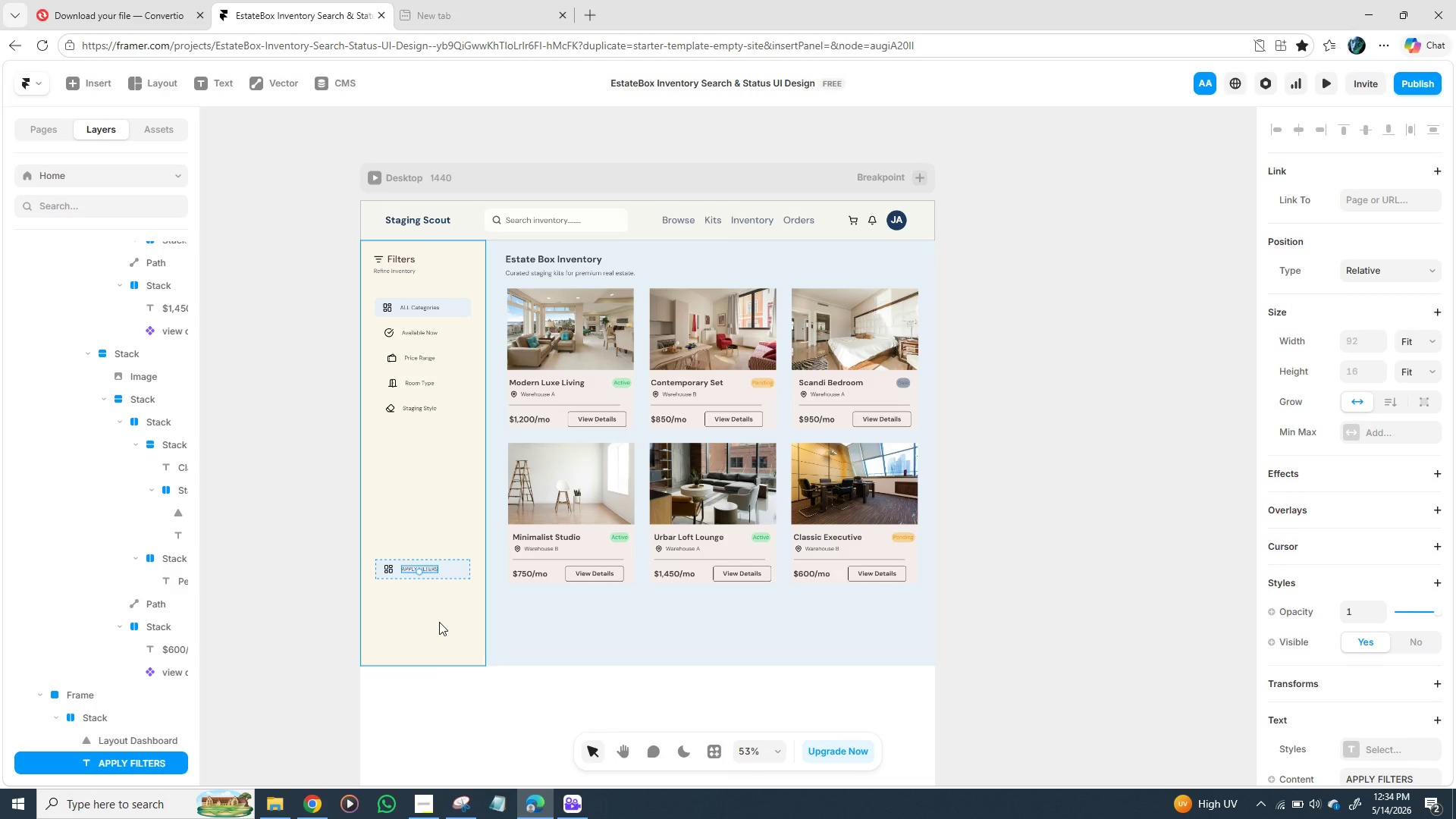 
left_click([439, 622])
 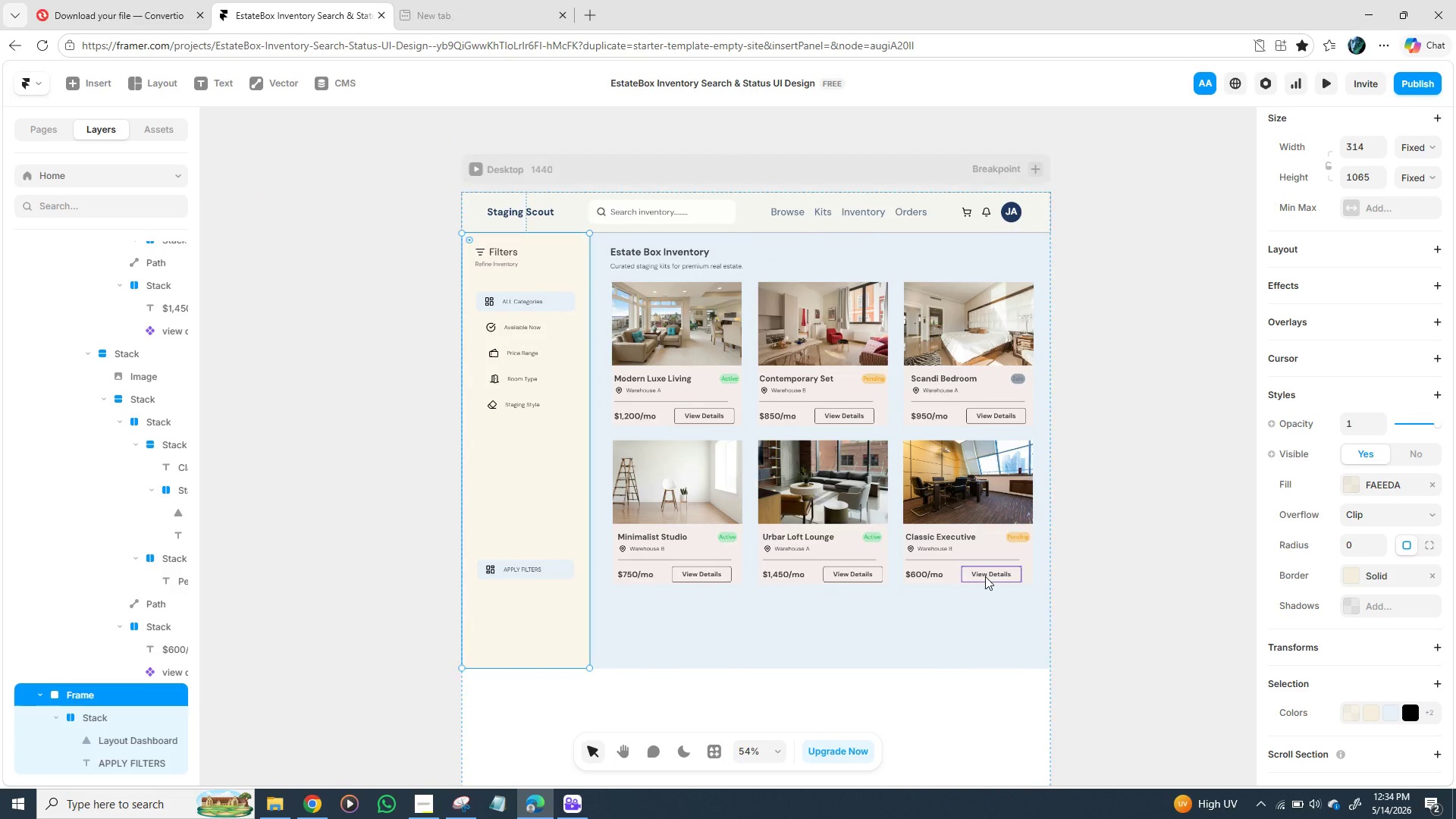 
wait(7.11)
 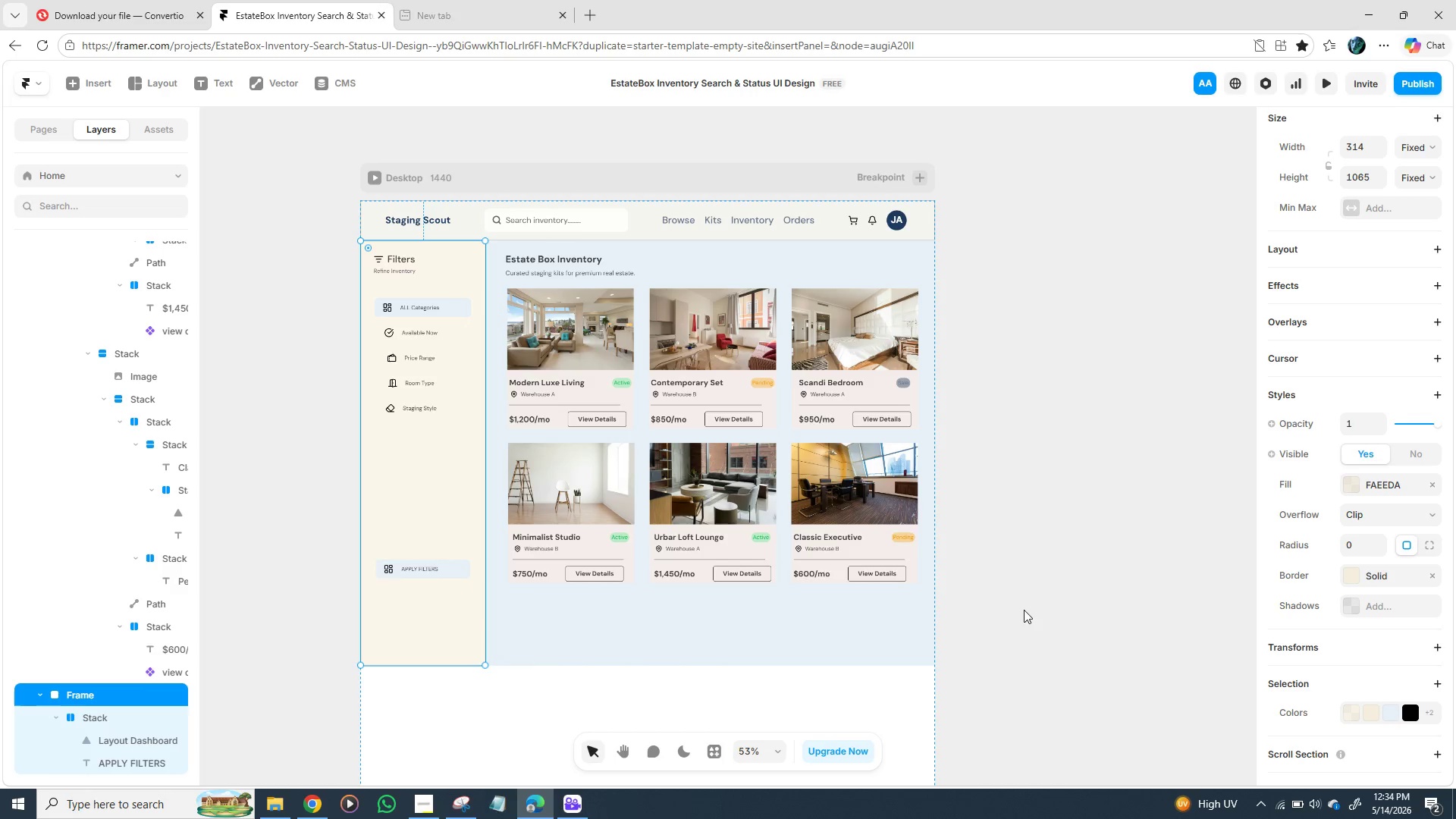 
mouse_move([799, 619])
 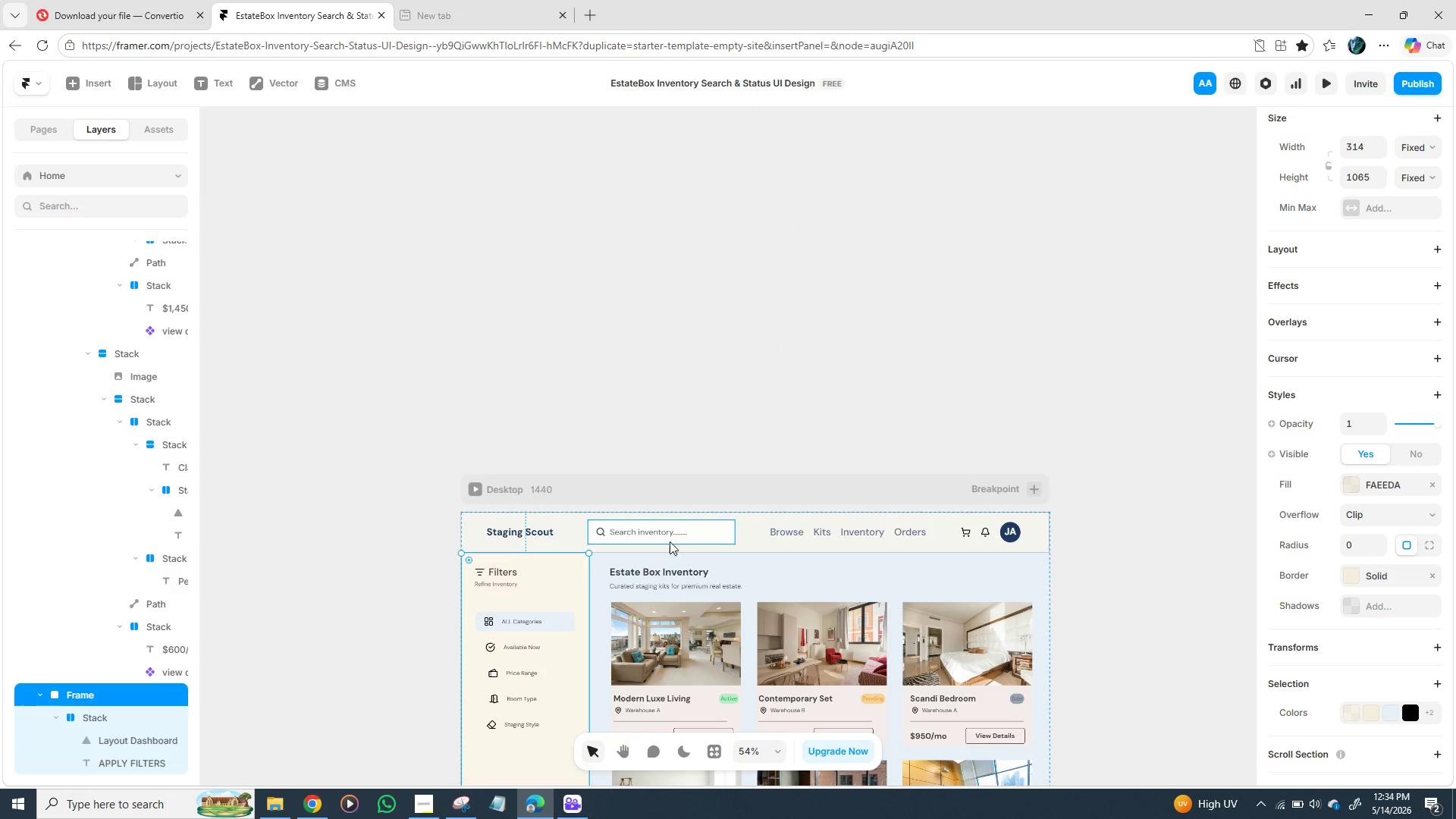 
left_click([698, 485])
 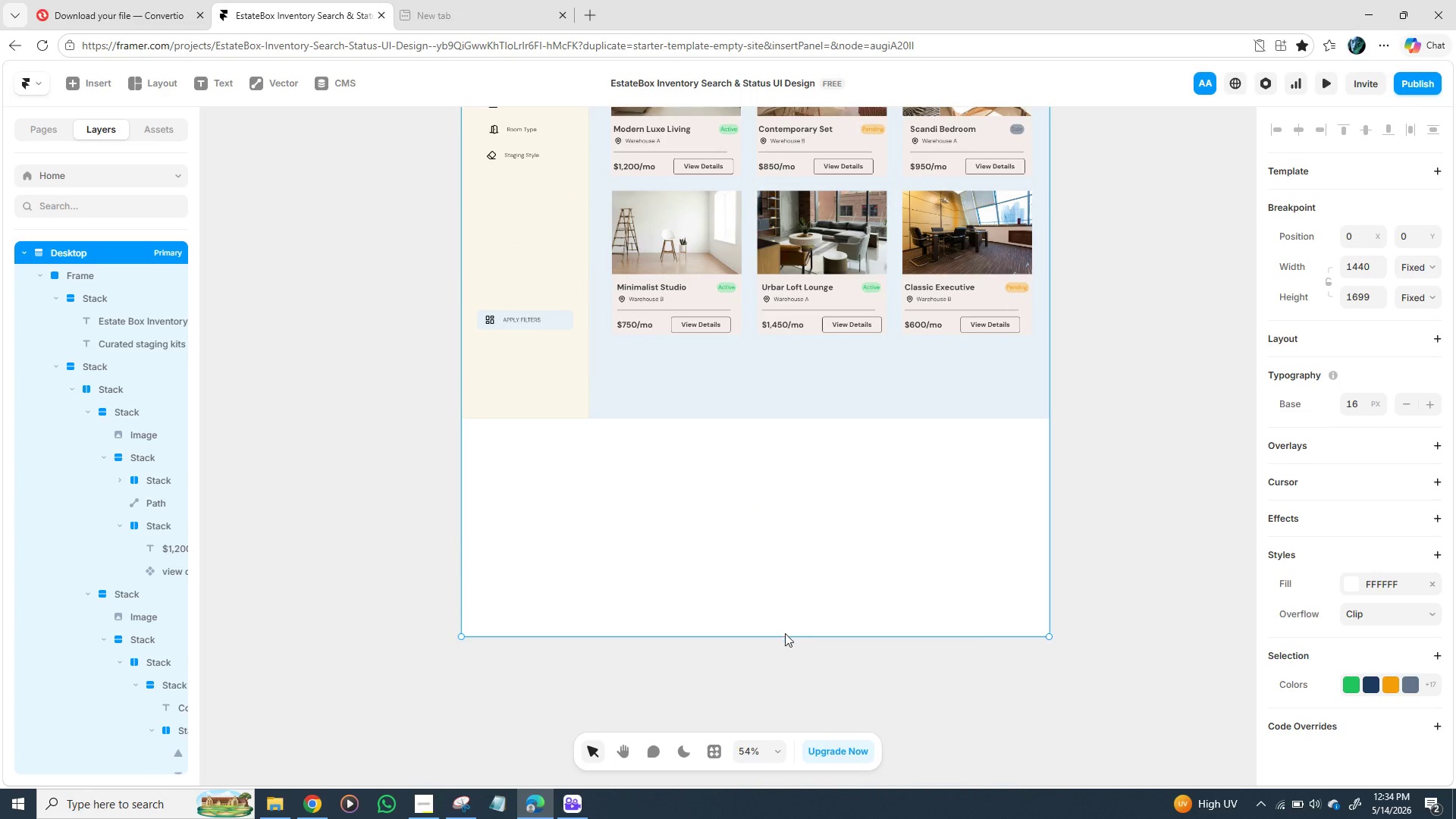 
left_click_drag(start_coordinate=[785, 635], to_coordinate=[757, 448])
 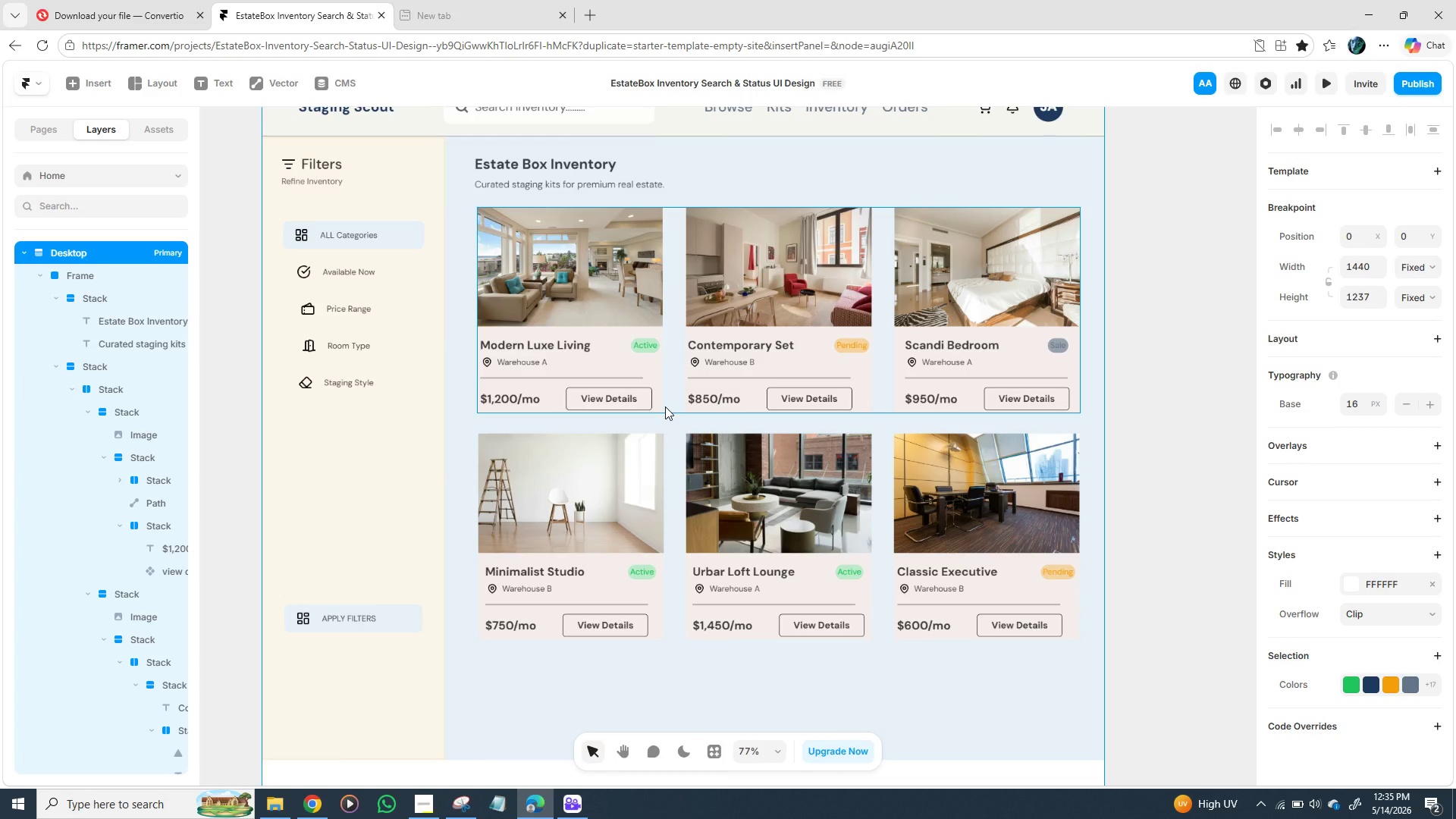 
wait(26.41)
 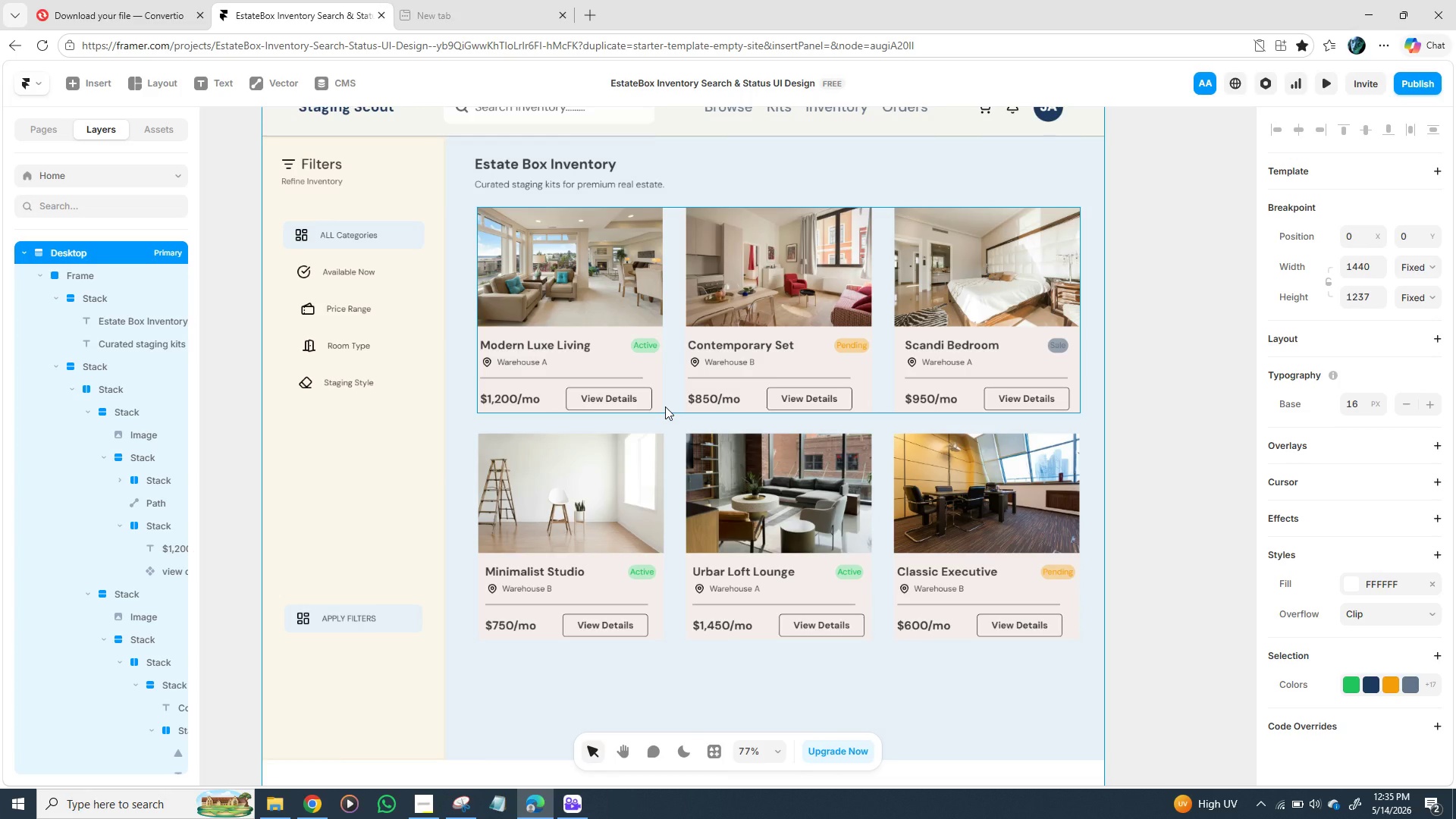 
left_click([1075, 298])
 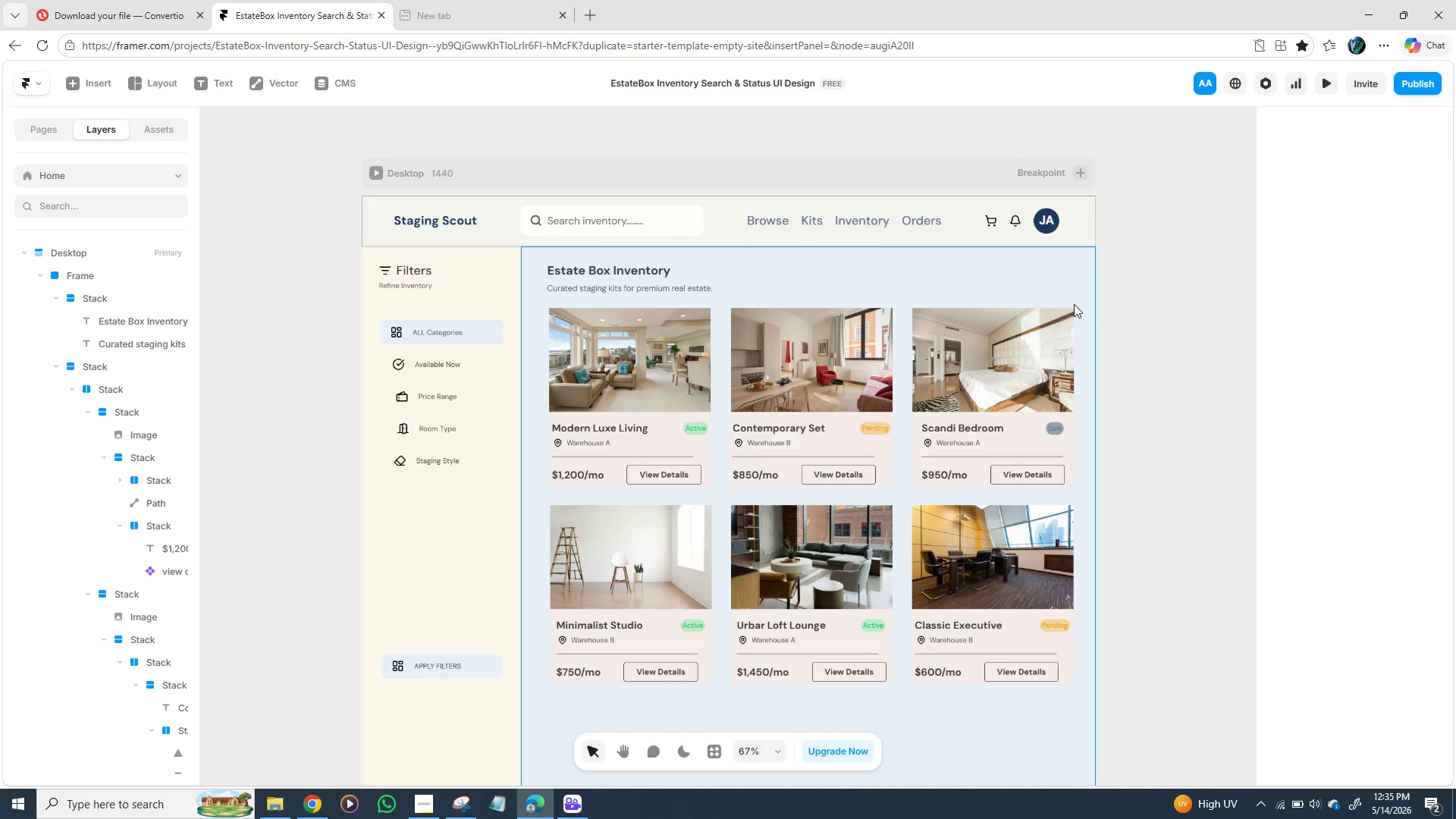 
wait(8.16)
 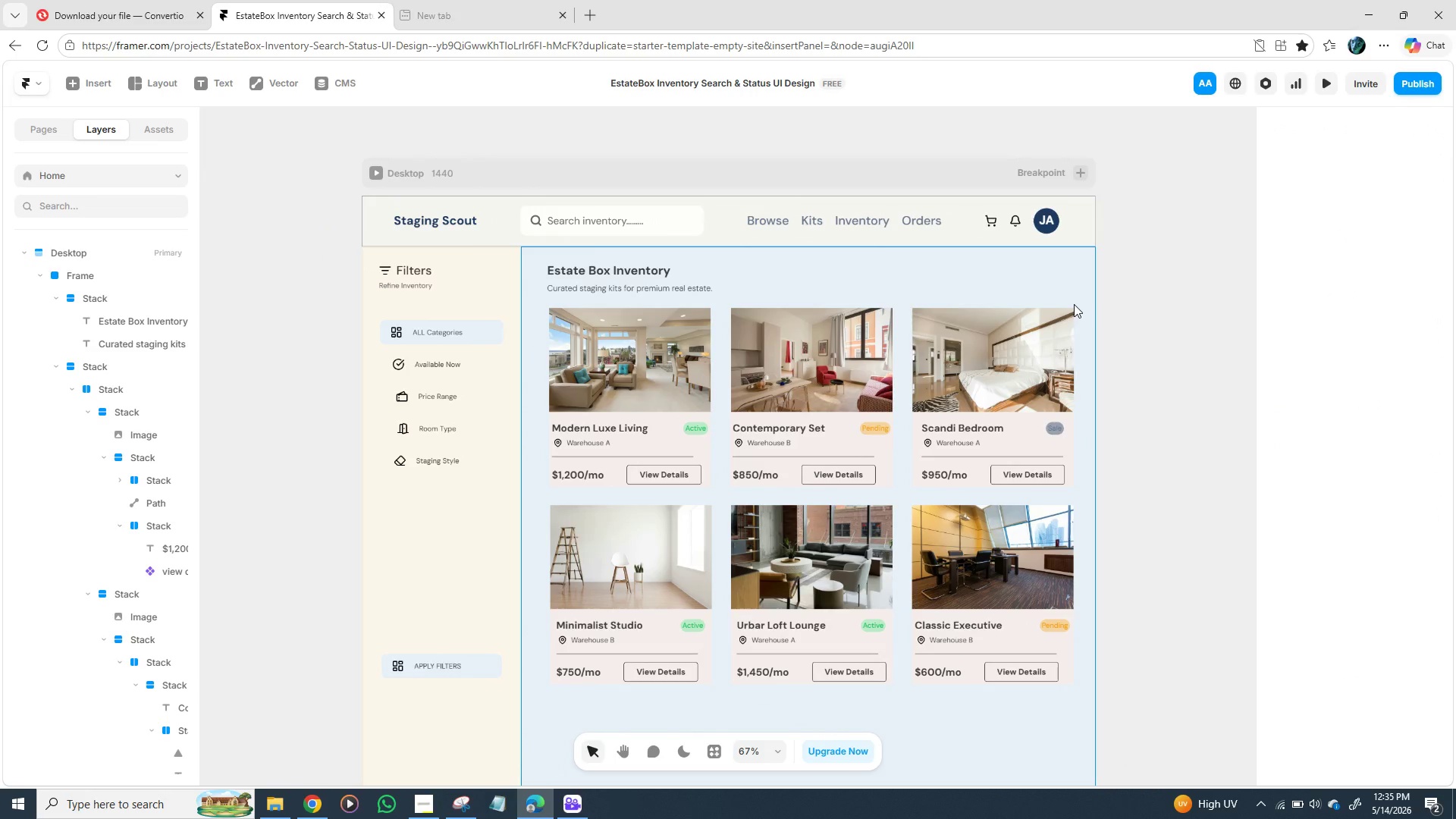 
left_click([670, 219])
 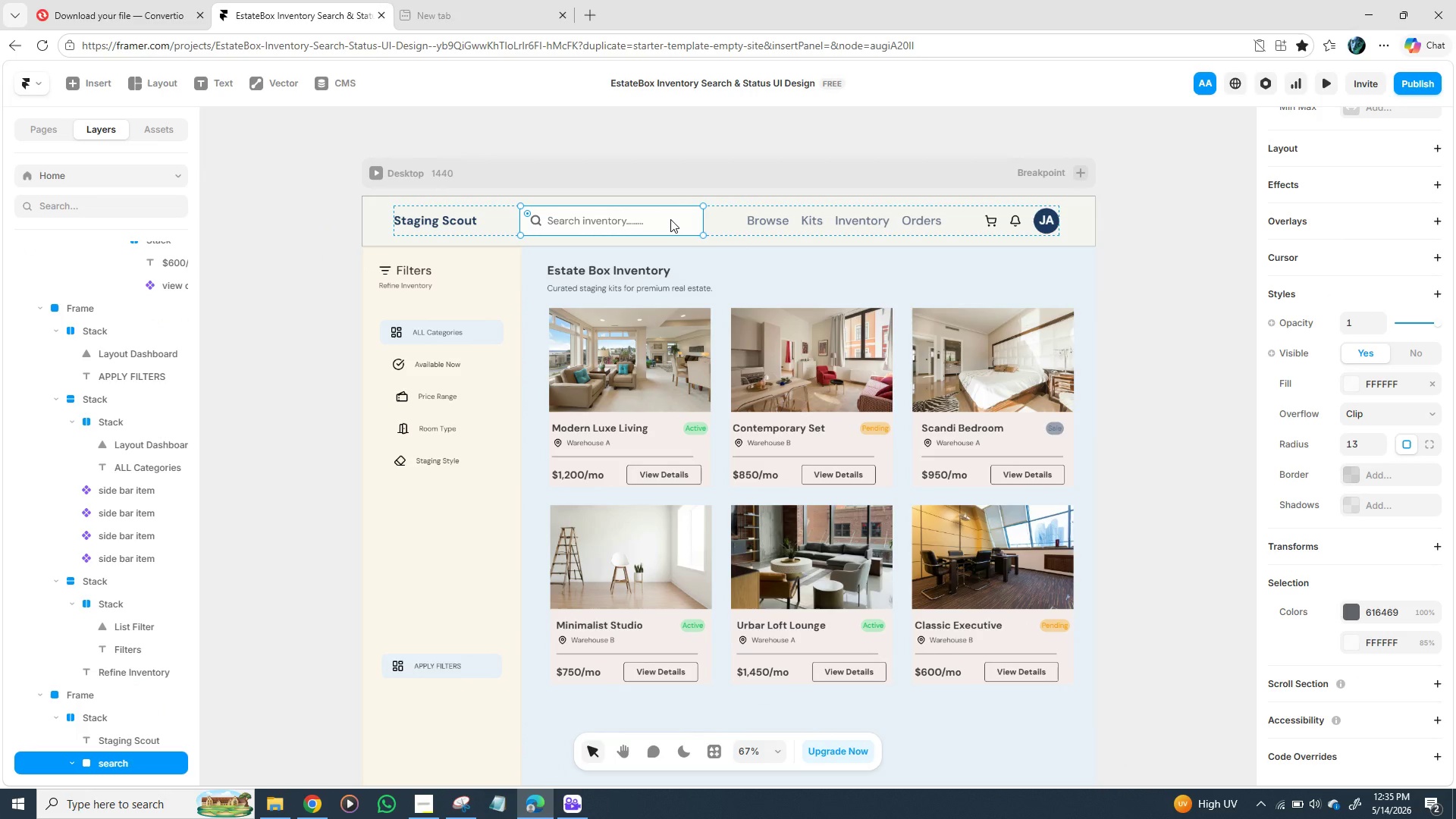 
right_click([670, 219])
 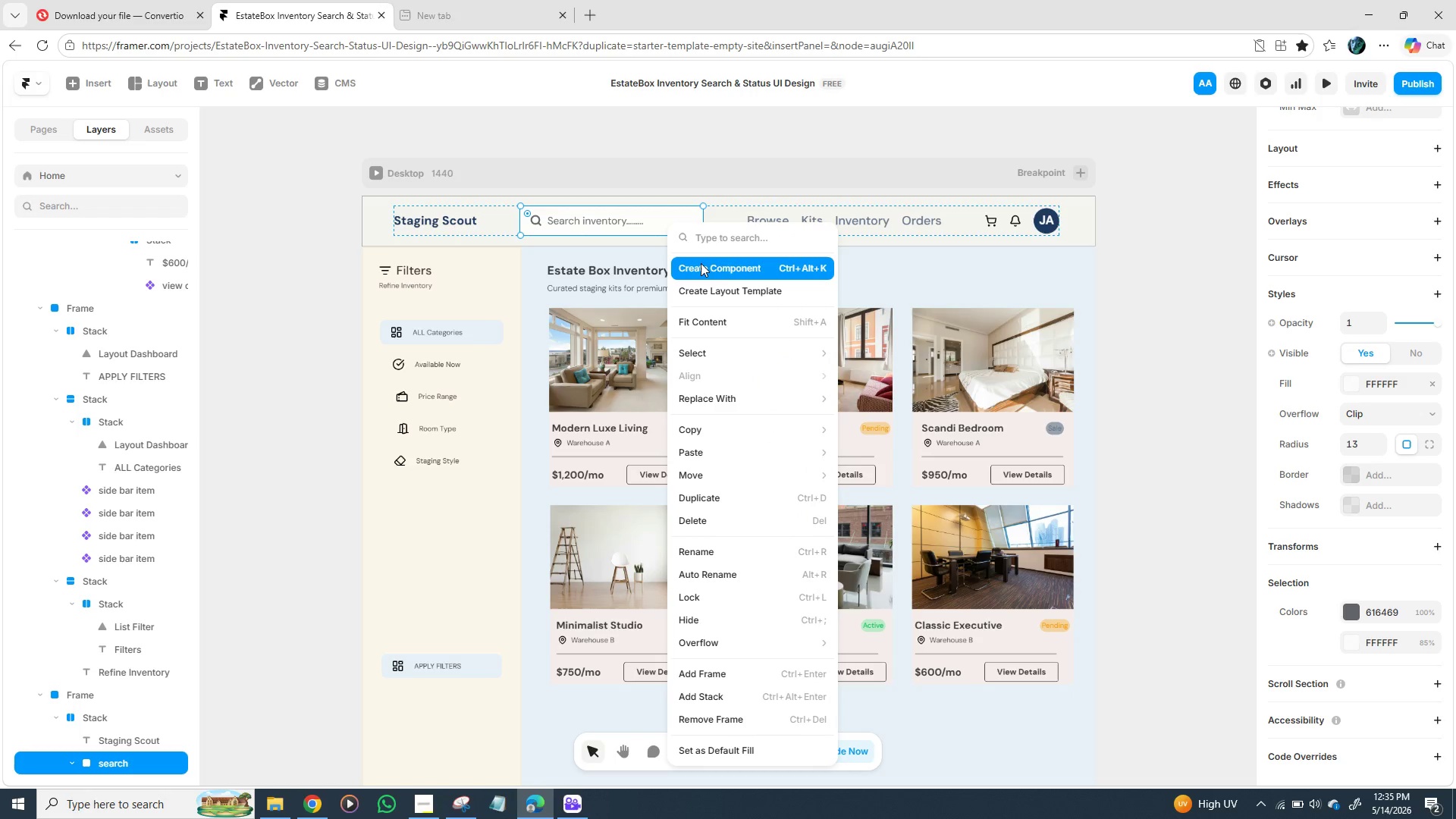 
left_click([701, 263])
 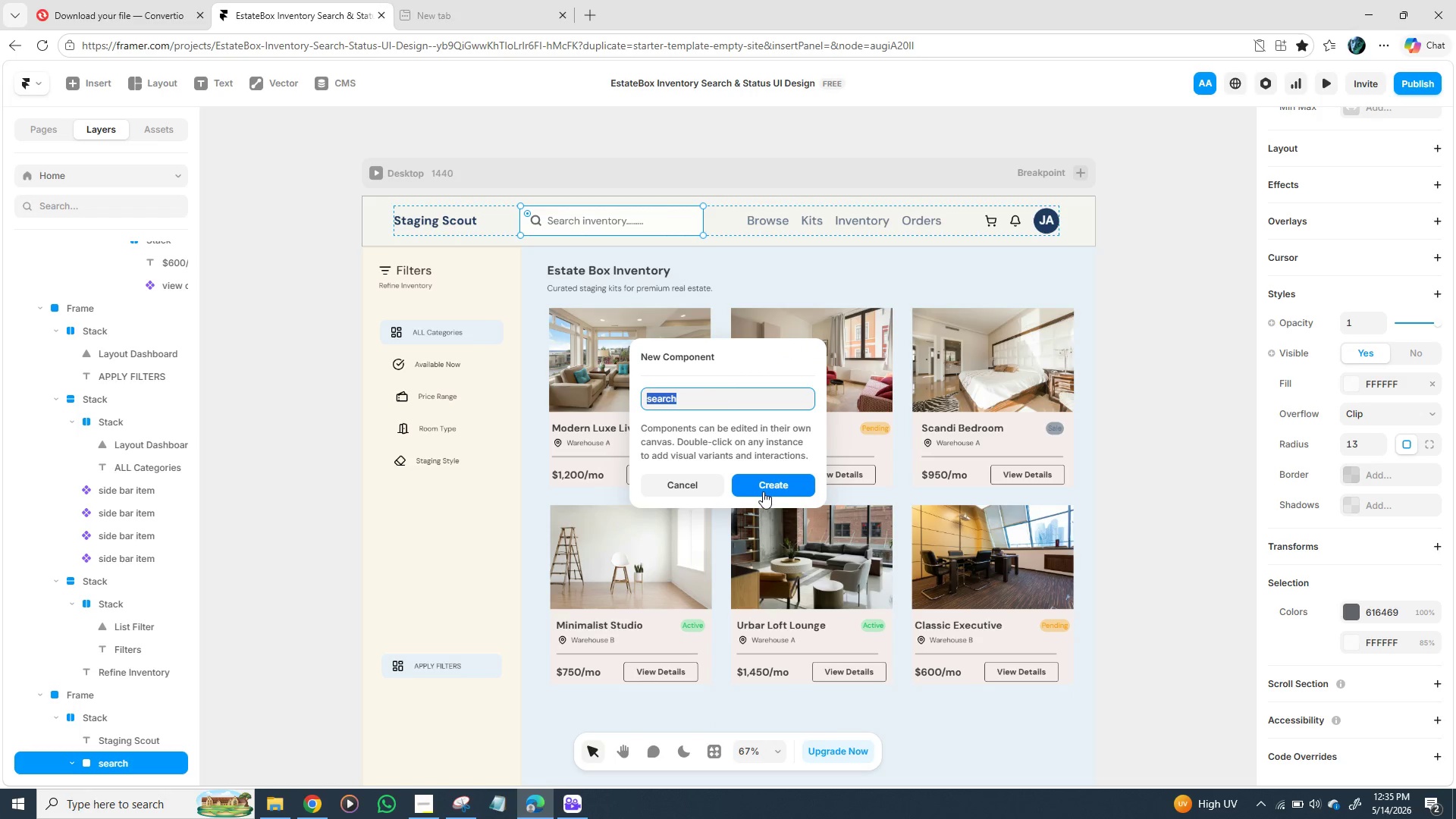 
left_click([769, 488])
 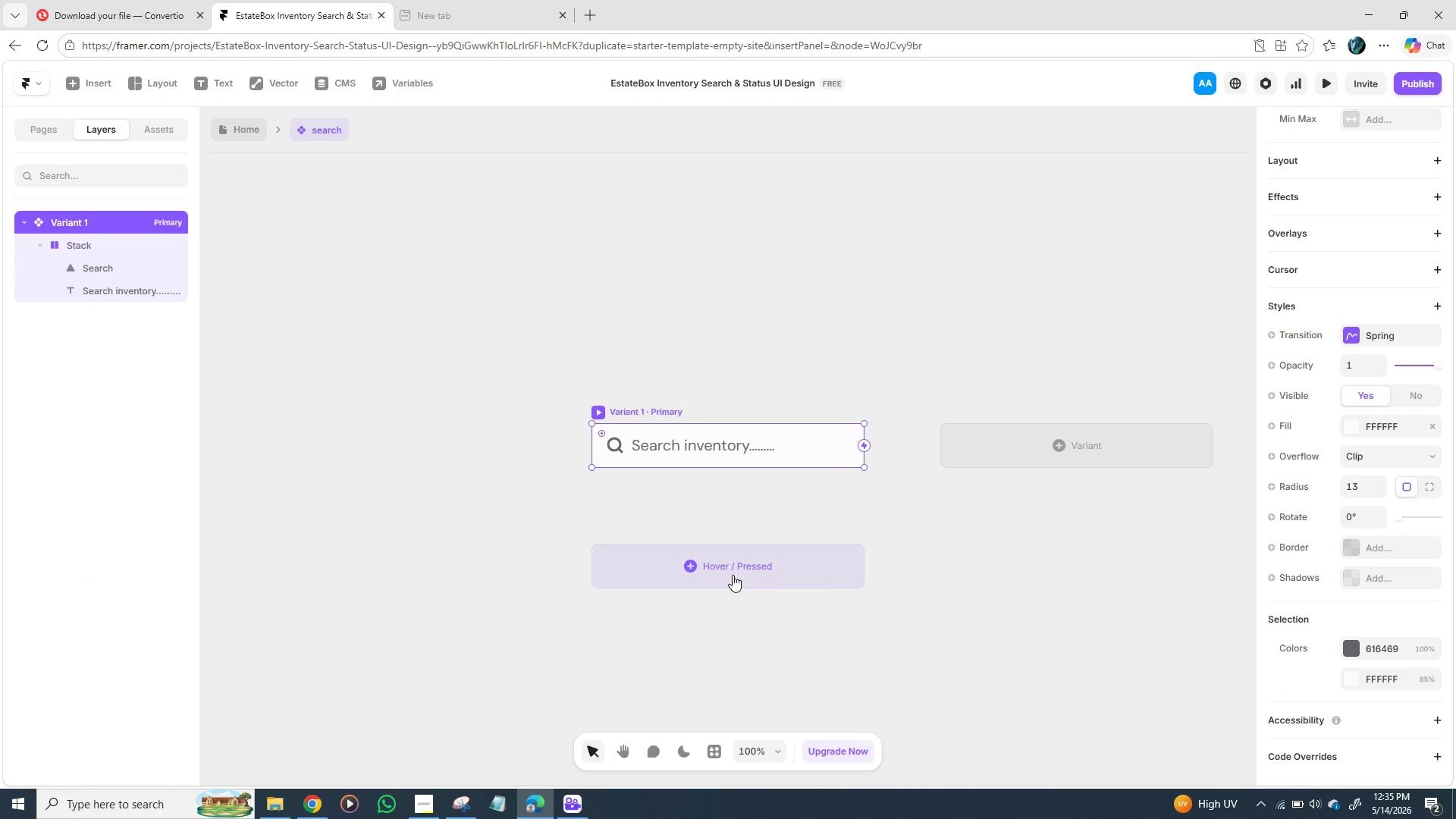 
wait(9.73)
 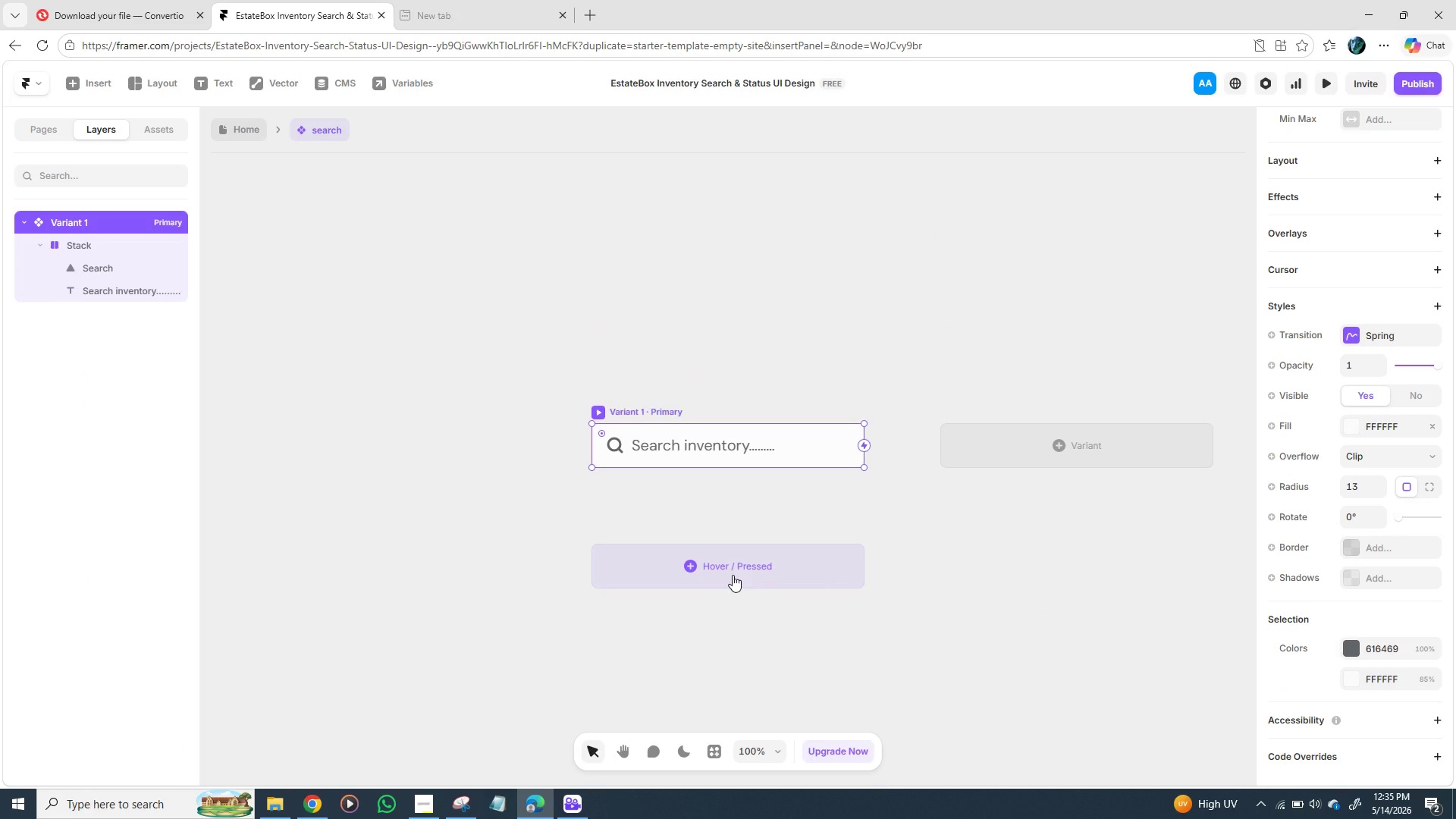 
left_click([743, 565])
 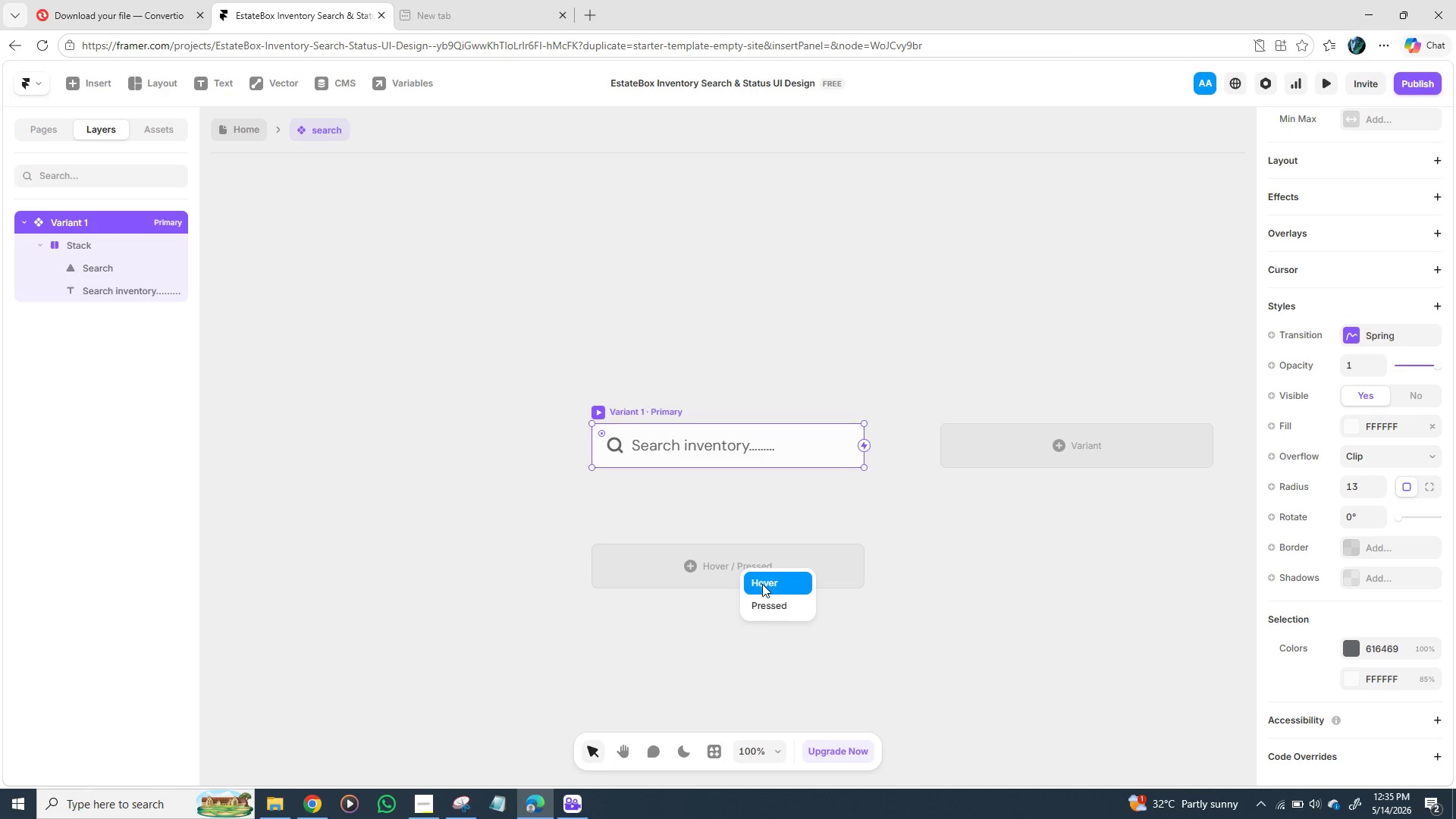 
left_click([764, 584])
 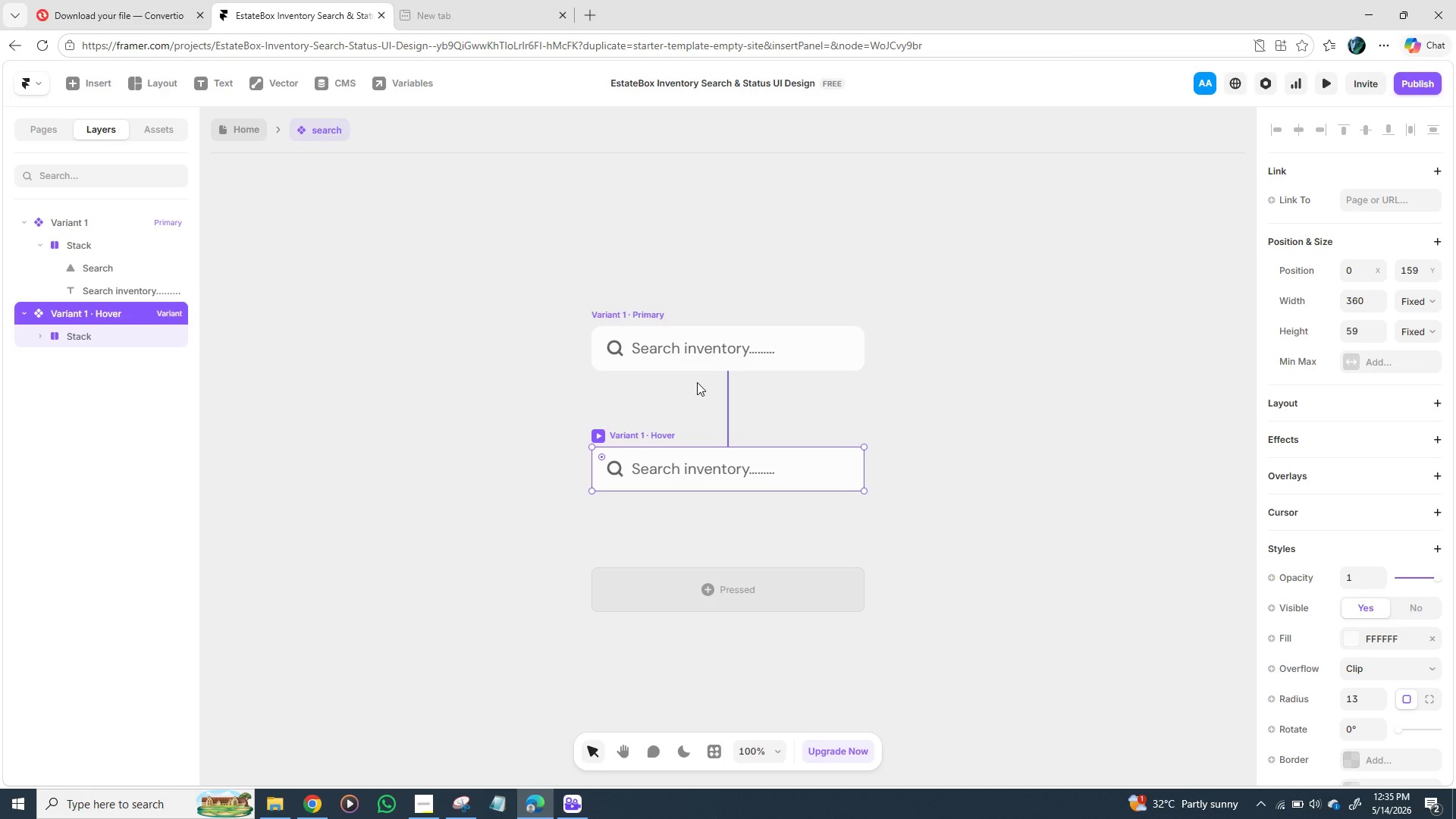 
wait(10.58)
 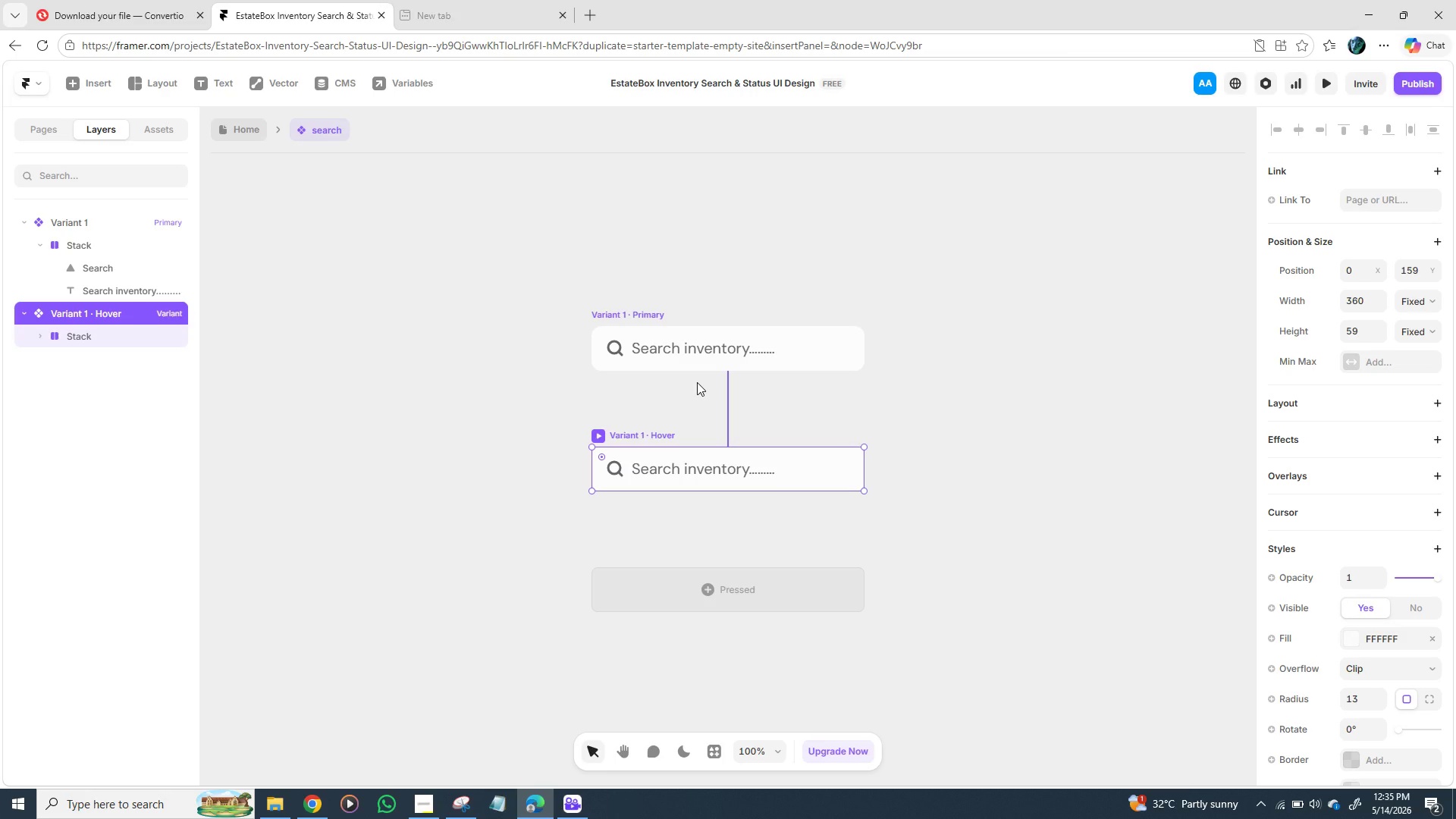 
left_click([1357, 642])
 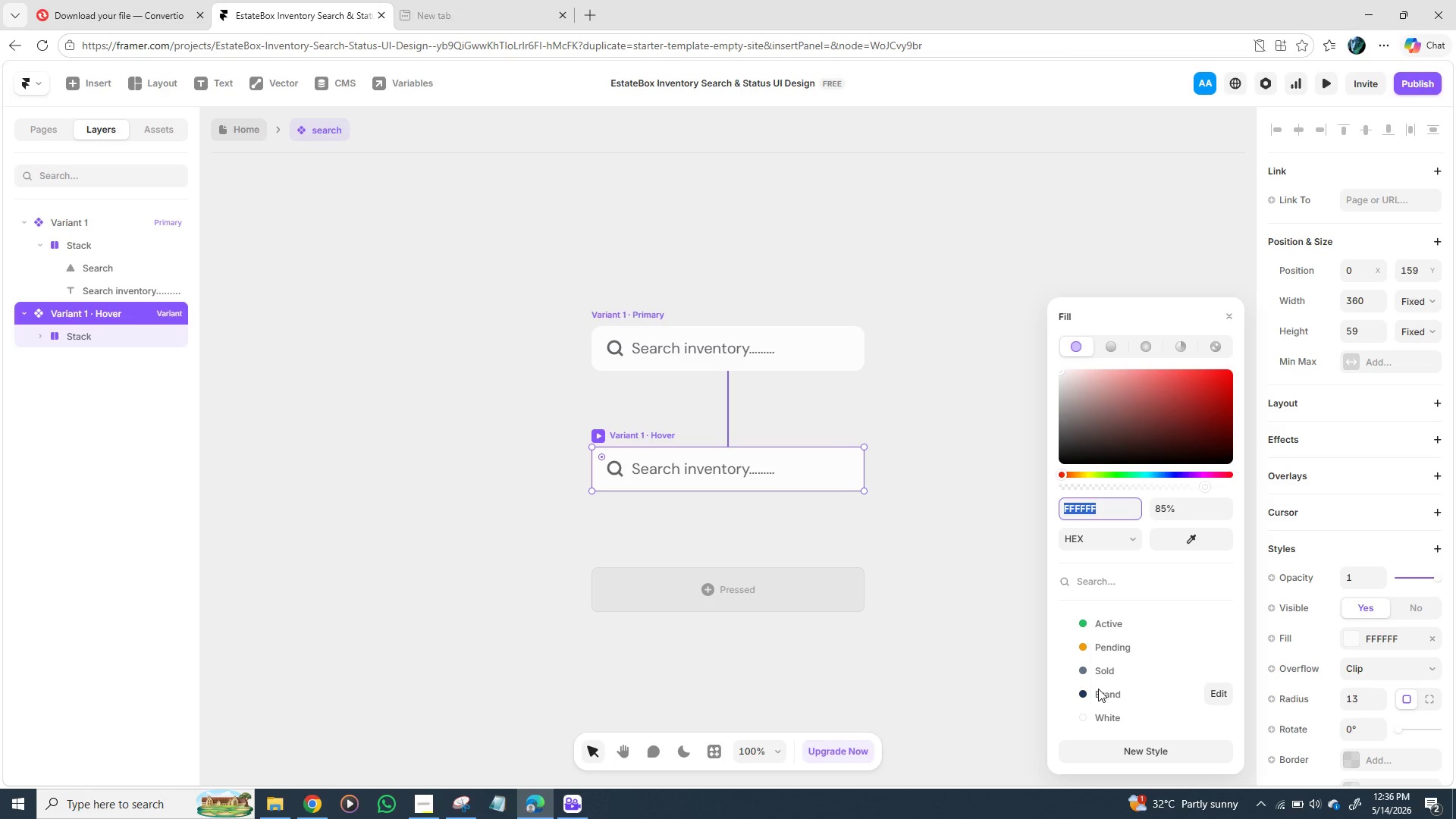 
left_click([1098, 689])
 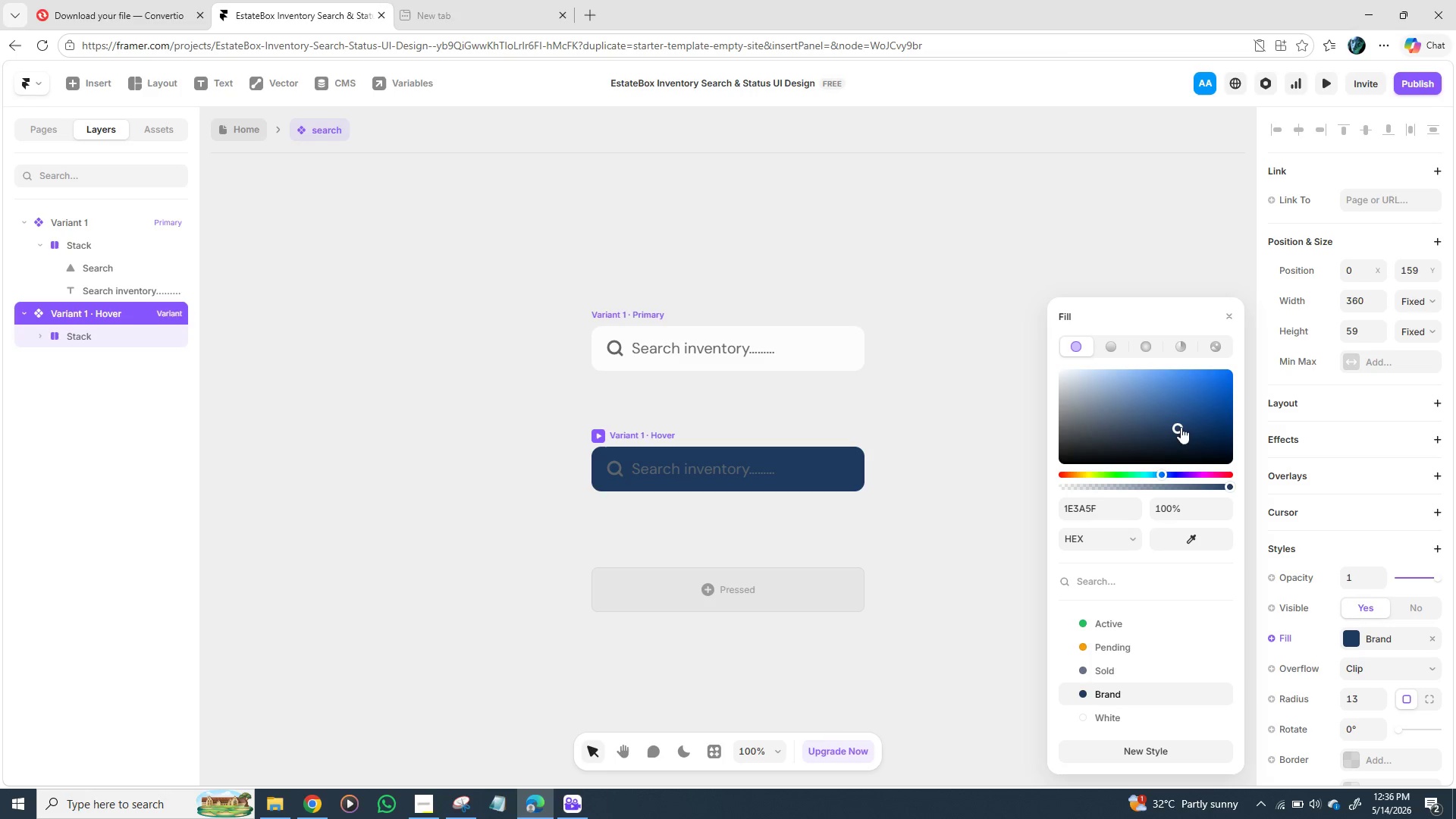 
left_click_drag(start_coordinate=[1181, 423], to_coordinate=[1105, 468])
 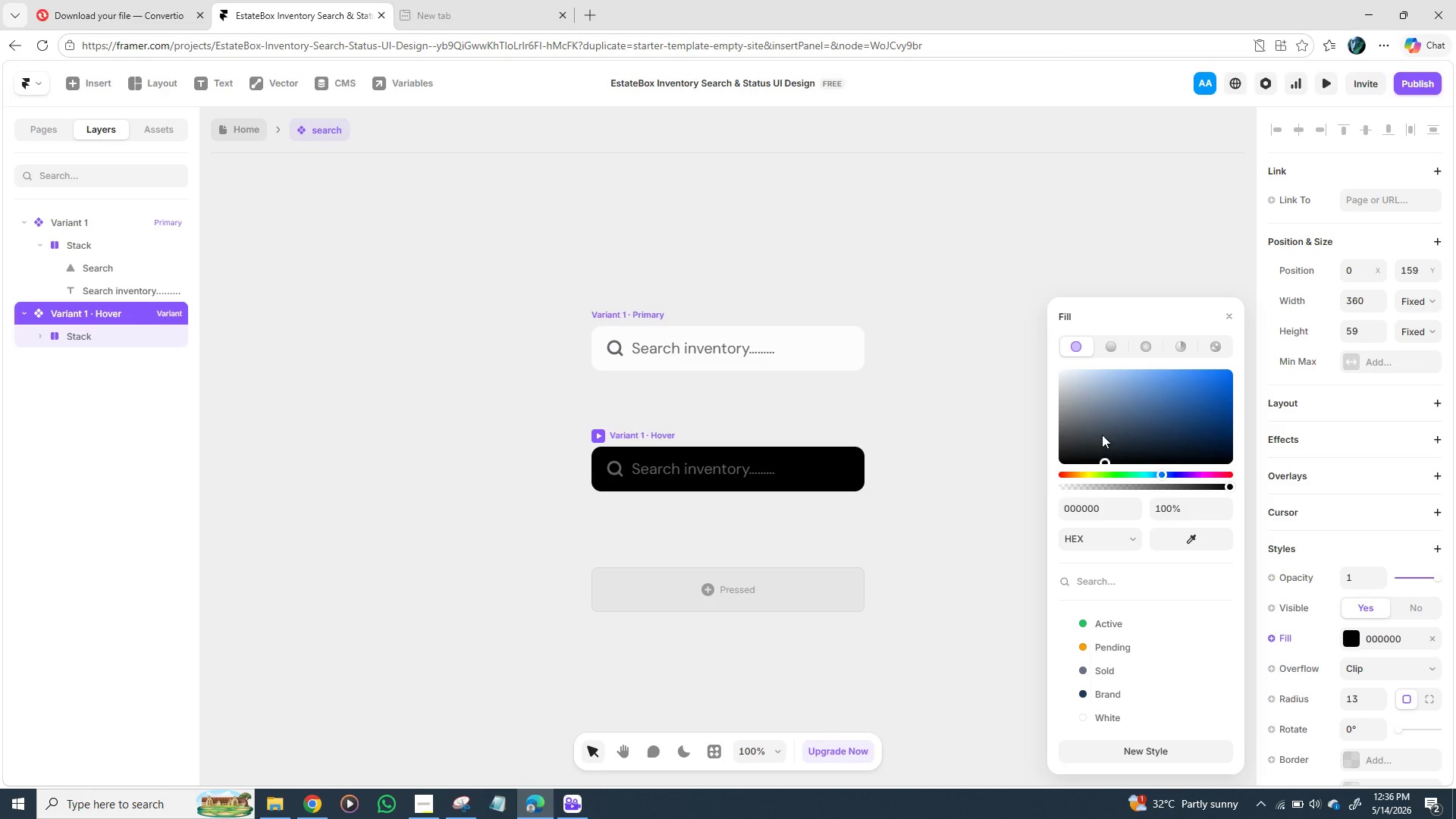 
left_click_drag(start_coordinate=[1102, 438], to_coordinate=[1078, 405])
 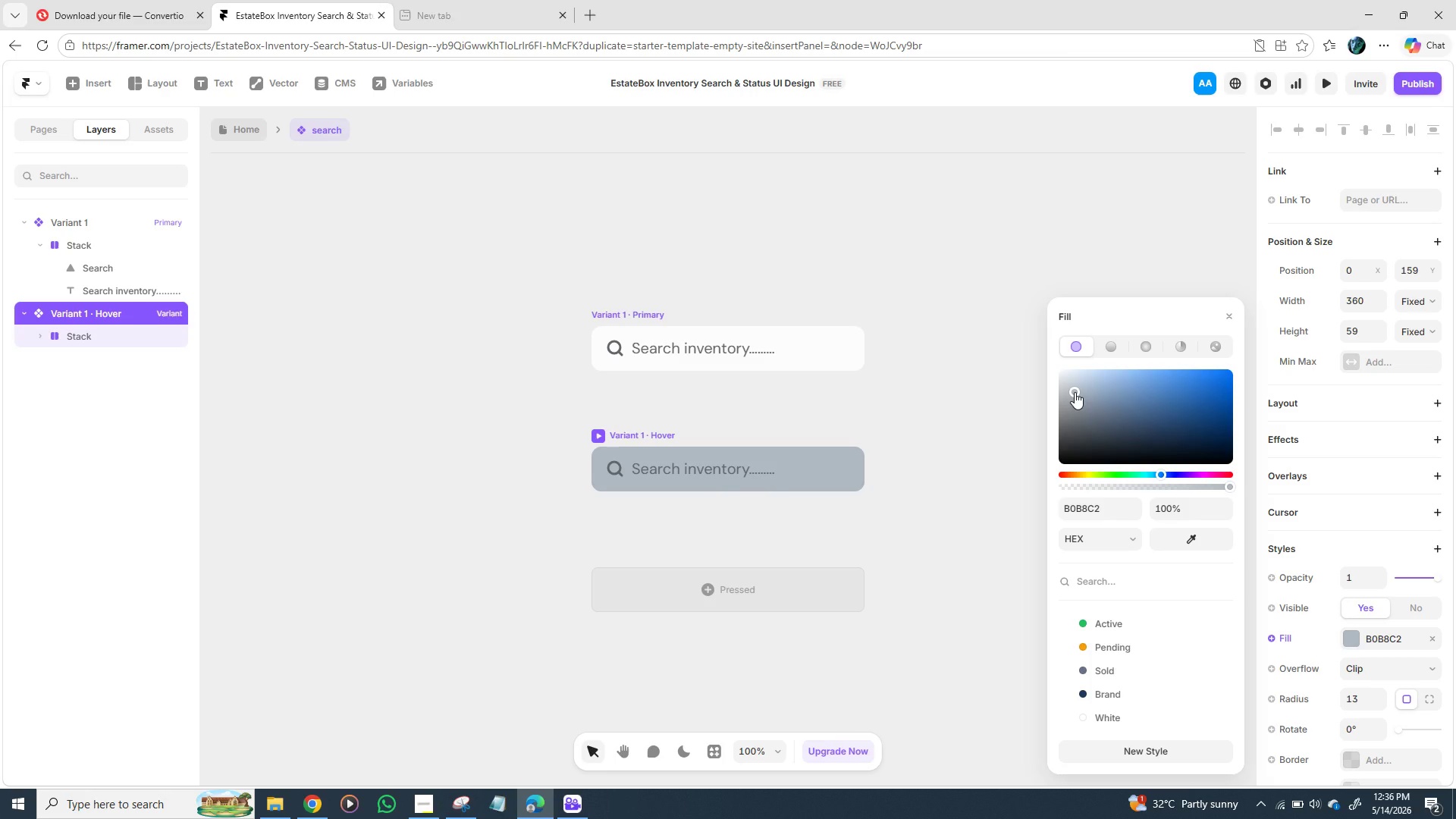 
left_click([1075, 392])
 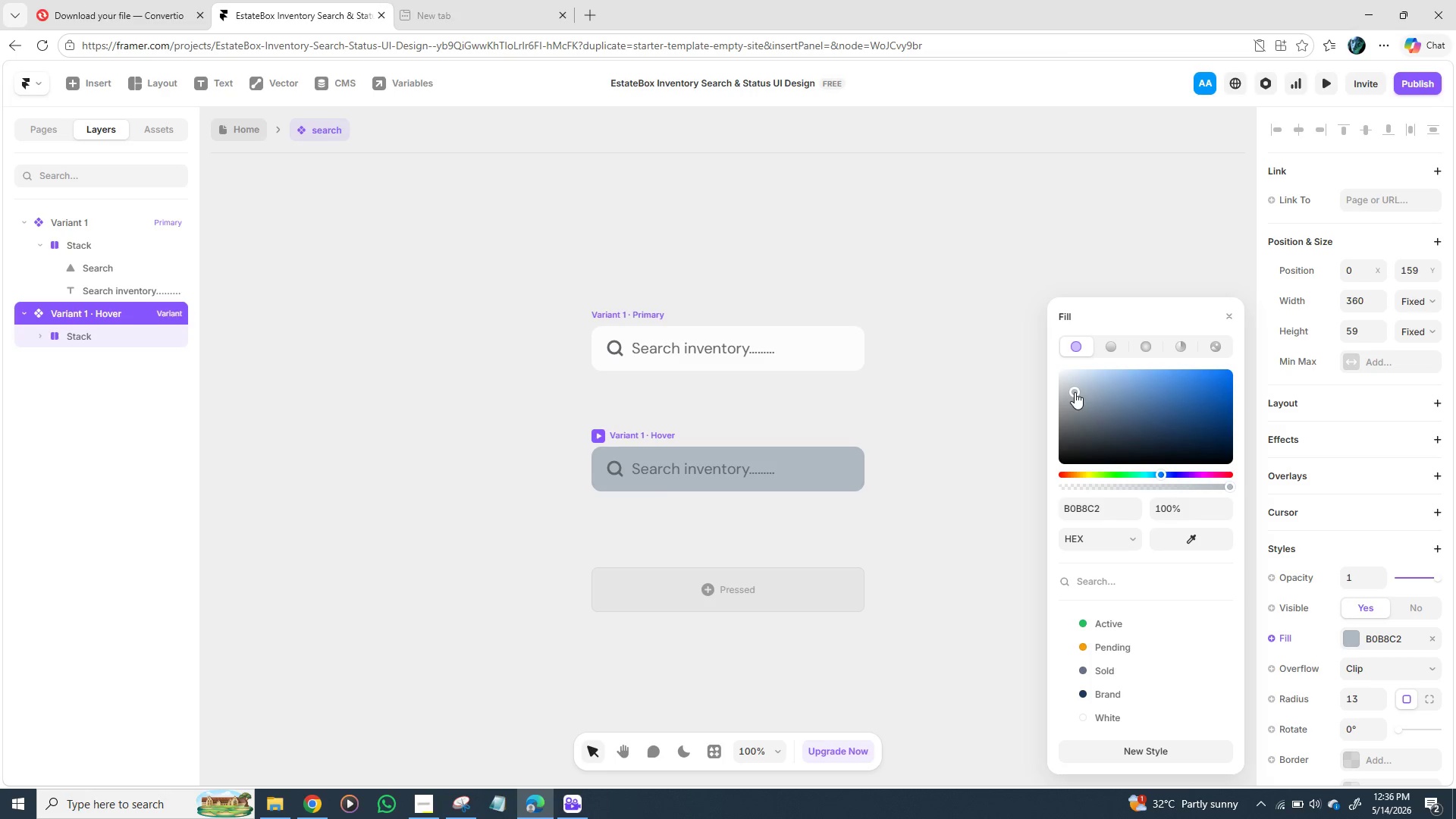 
left_click_drag(start_coordinate=[1075, 392], to_coordinate=[1112, 373])
 